 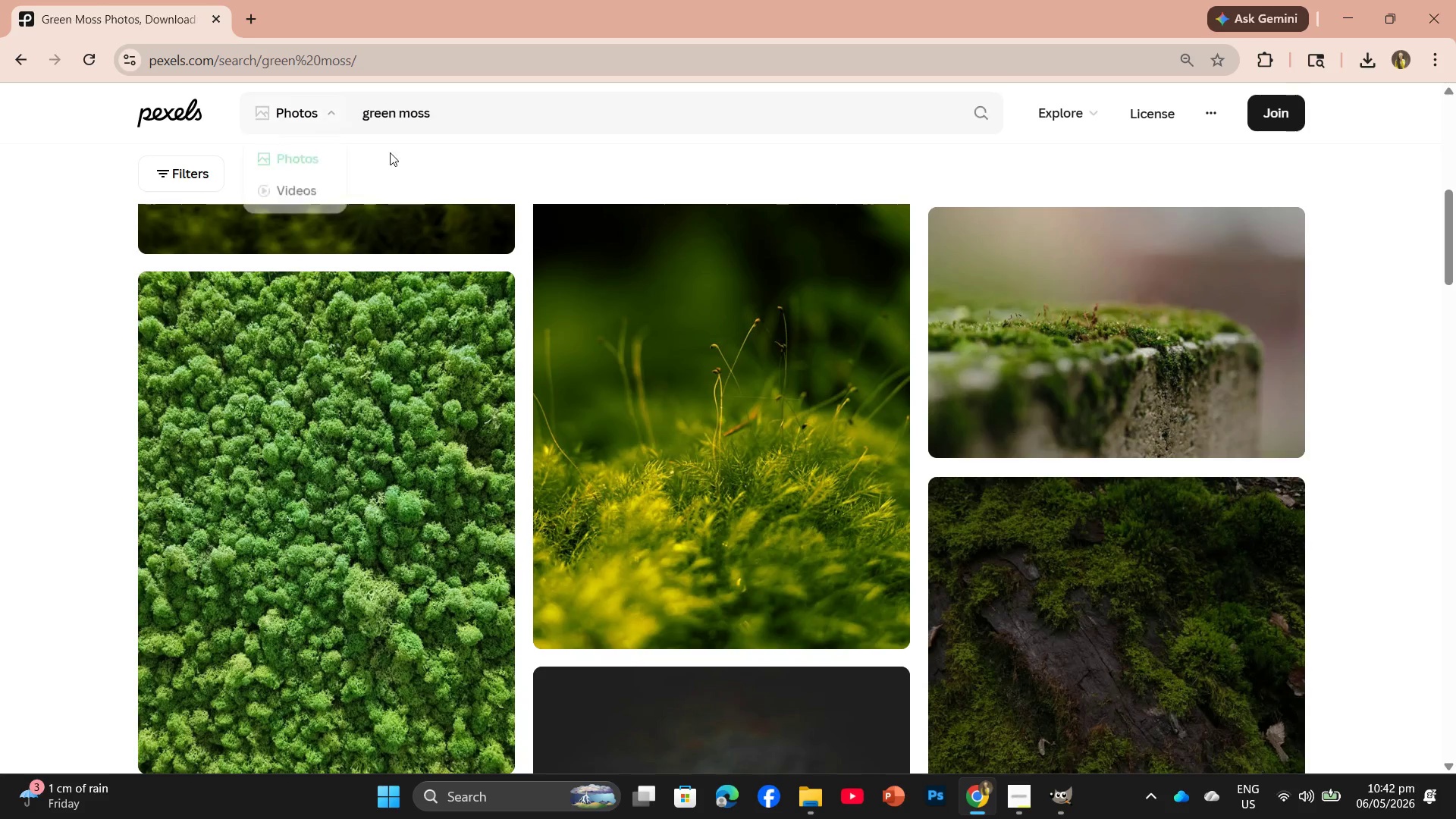 
left_click_drag(start_coordinate=[441, 110], to_coordinate=[346, 102])
 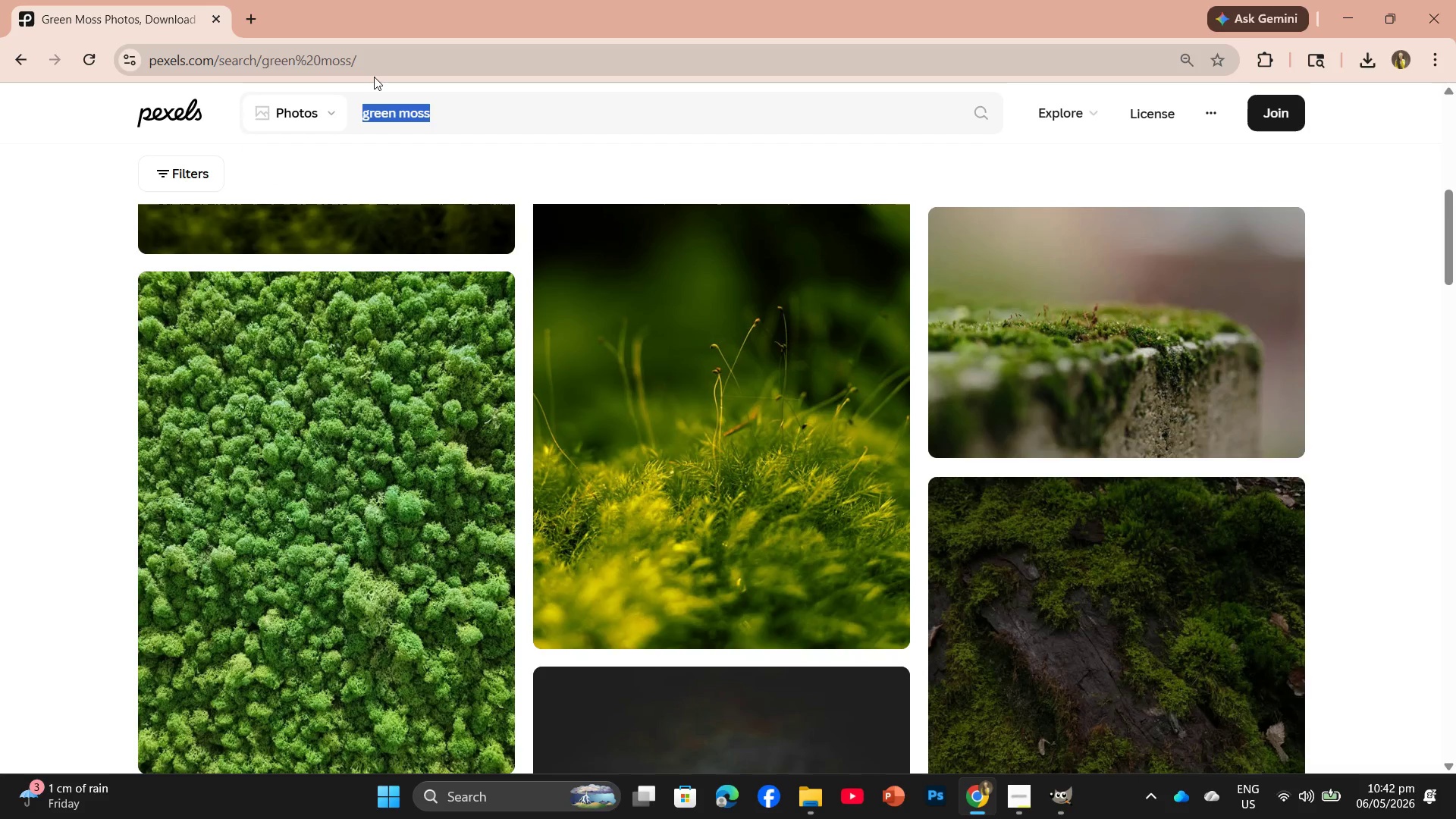 
type(SUCCU)
key(Backspace)
key(Backspace)
key(Backspace)
key(Backspace)
type(ucculem)
key(Backspace)
type(nts)
 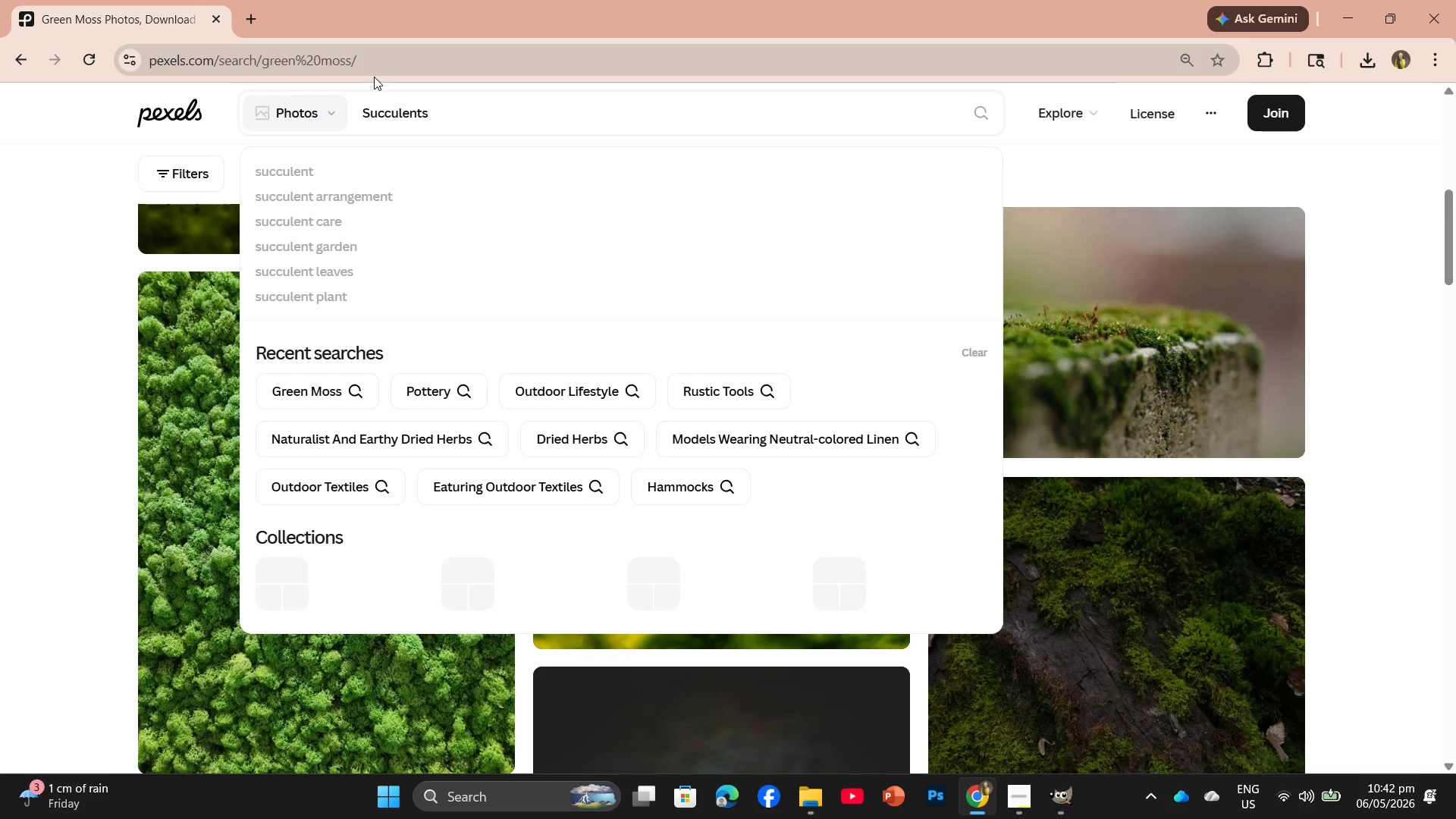 
key(Enter)
 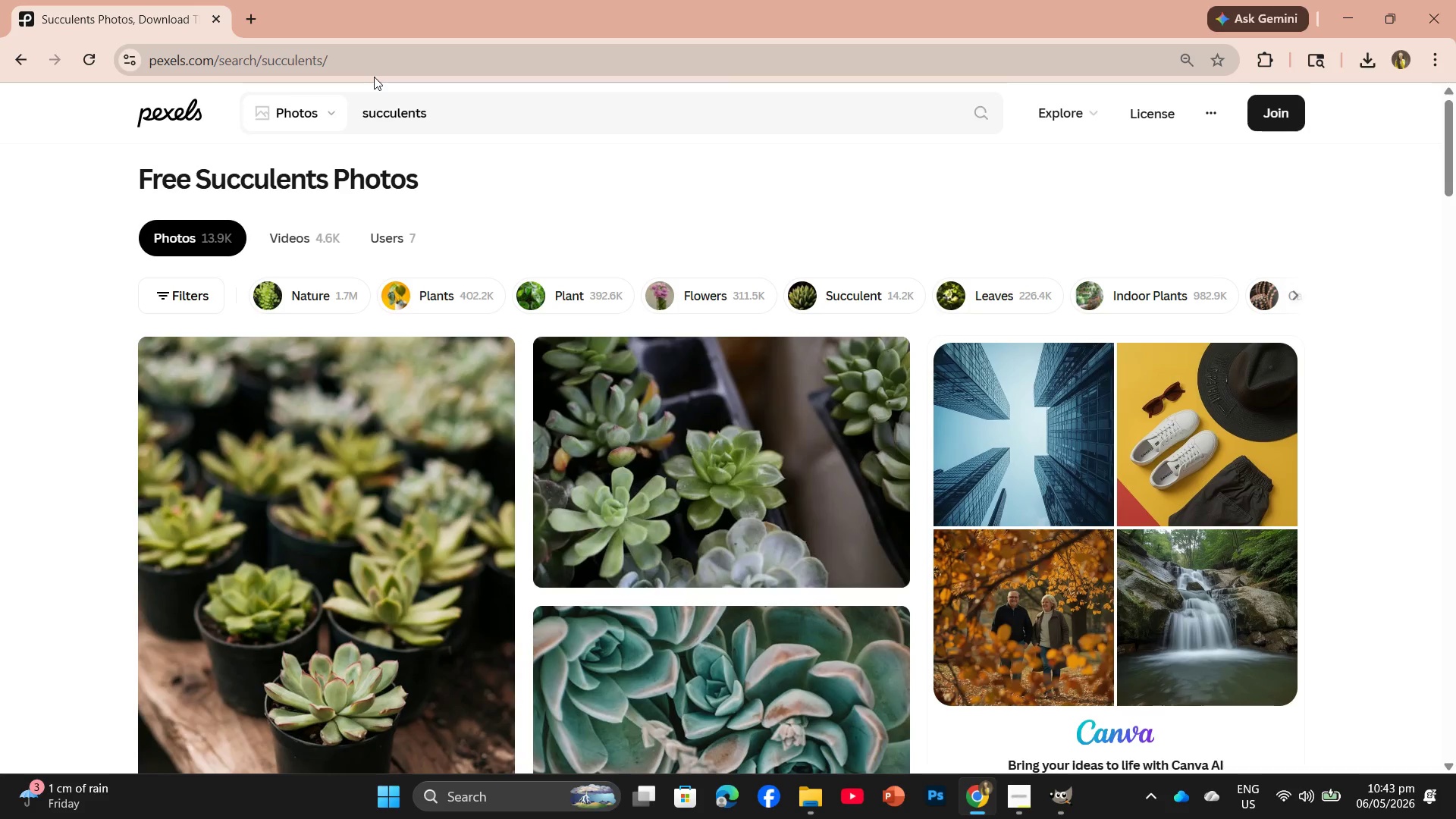 
wait(31.83)
 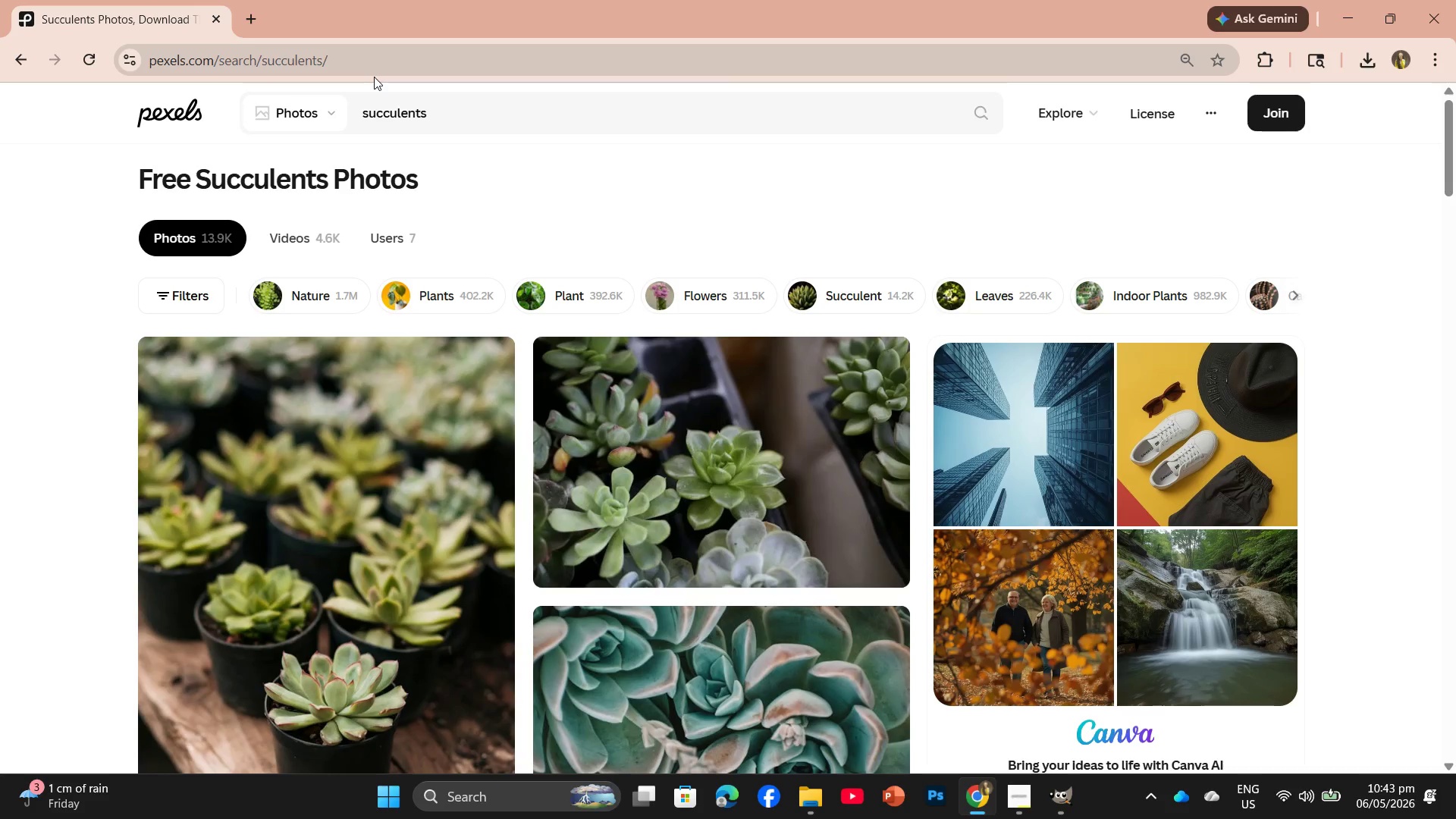 
scroll: coordinate [781, 484], scroll_direction: down, amount: 3.0
 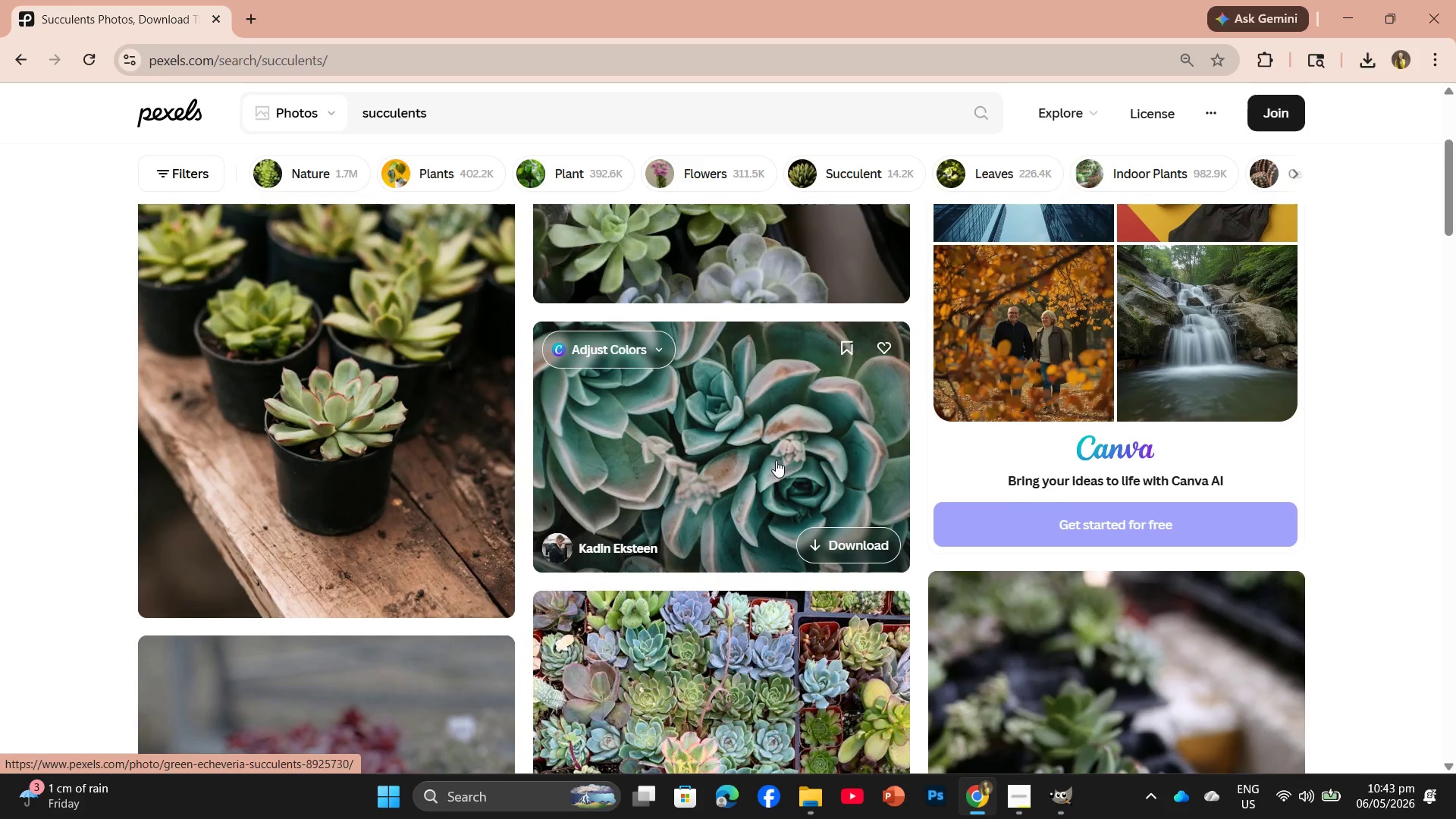 
left_click([776, 460])
 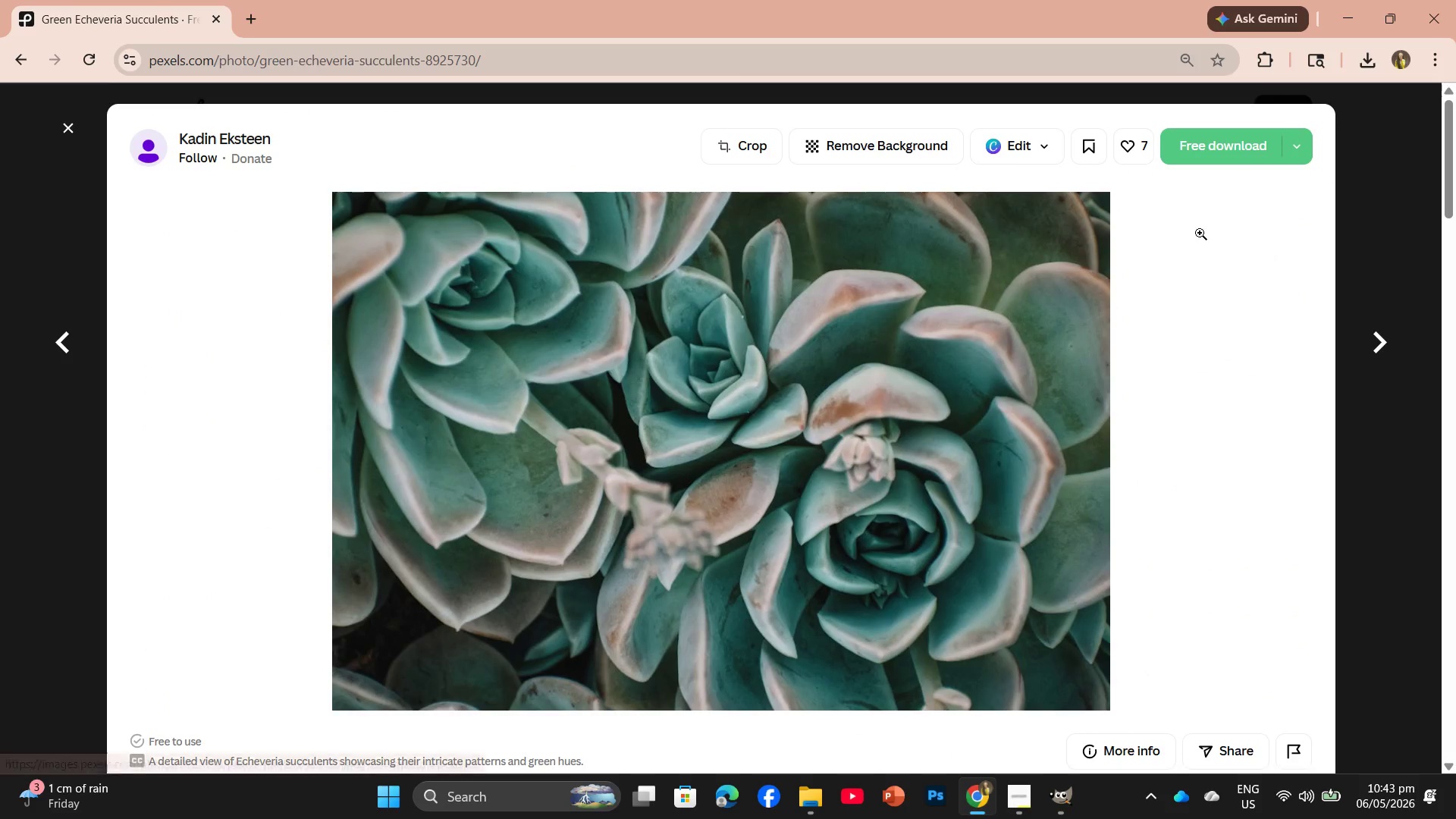 
left_click([1226, 148])
 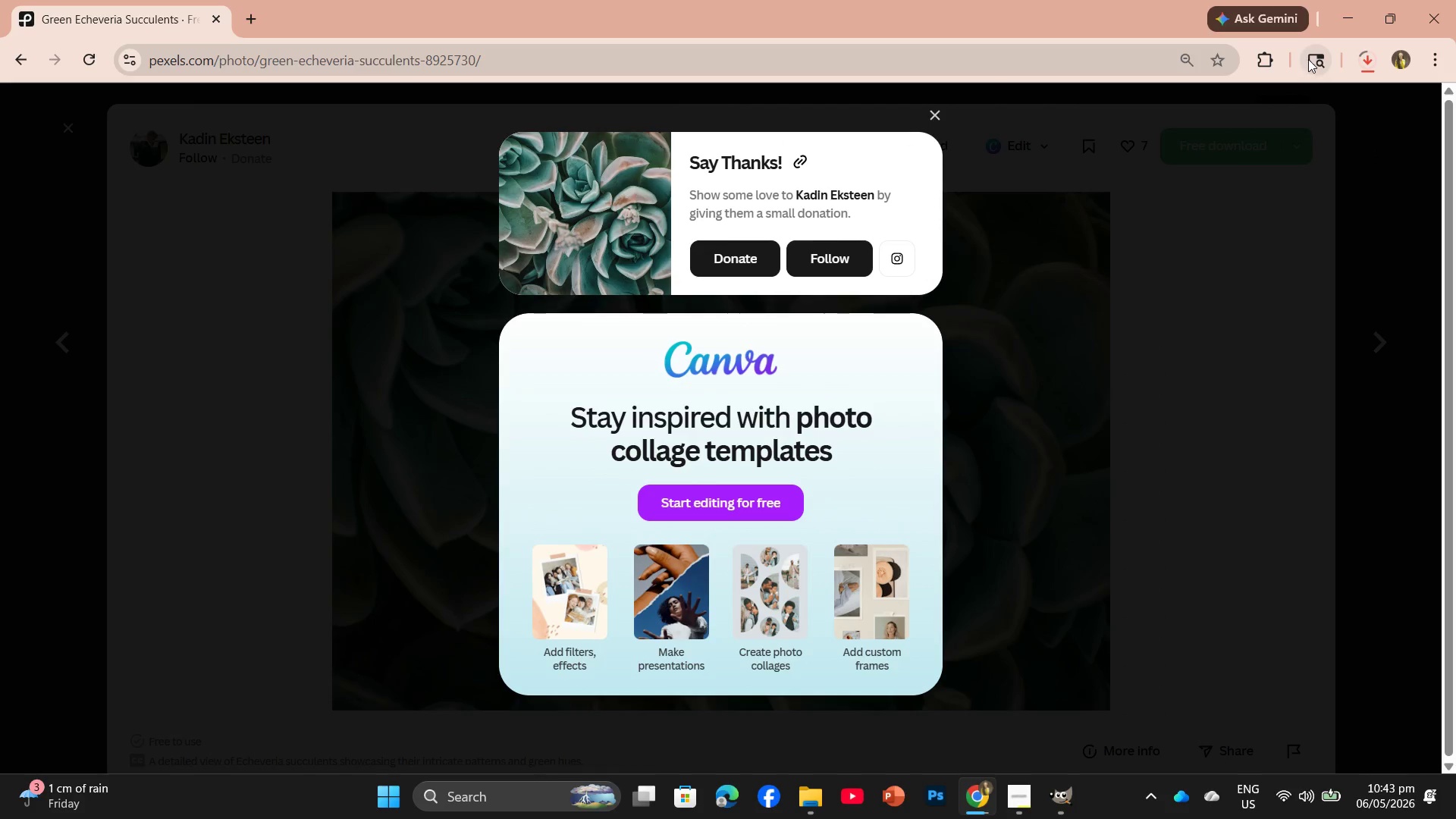 
wait(5.8)
 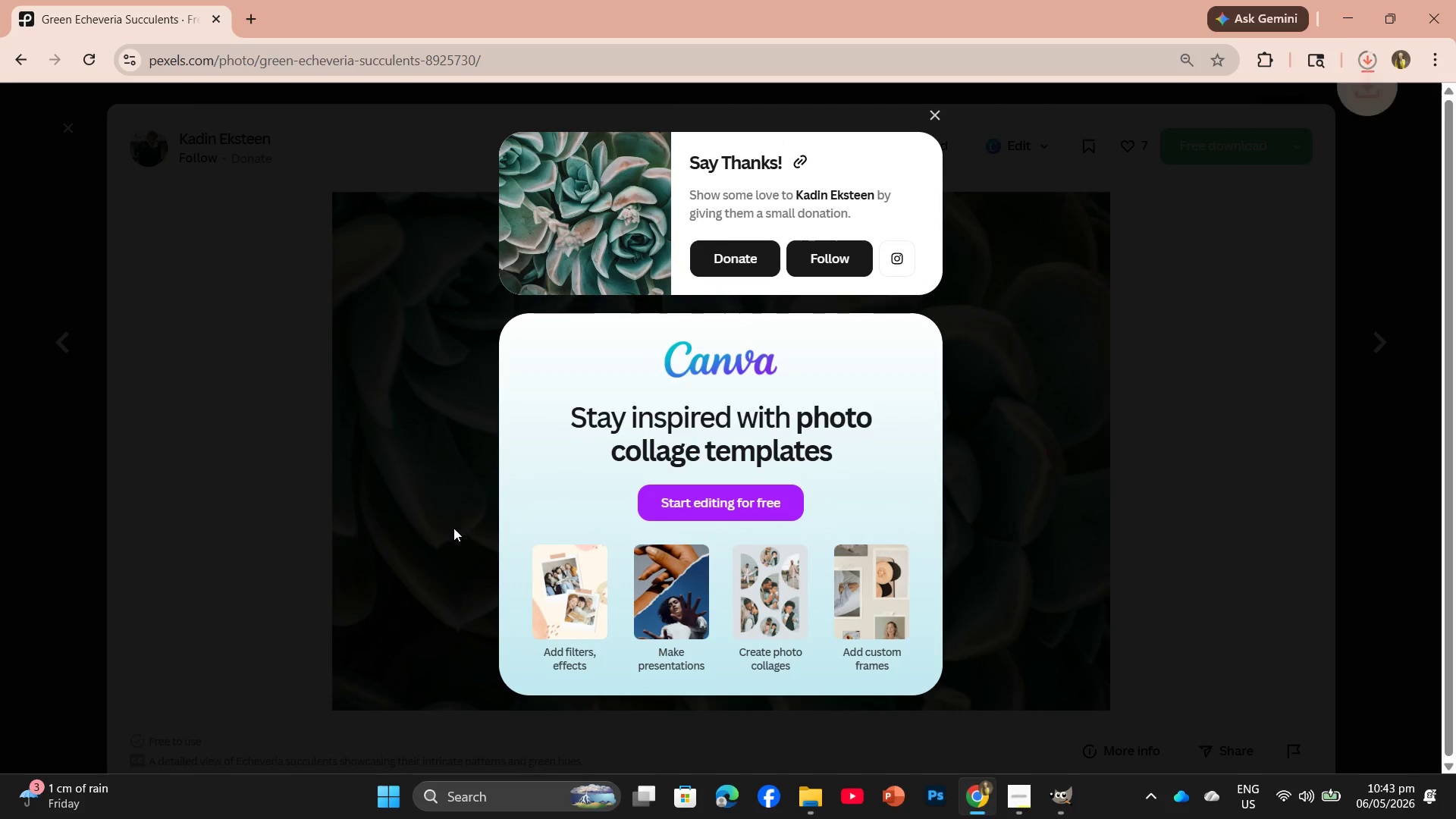 
left_click_drag(start_coordinate=[1257, 113], to_coordinate=[691, 438])
 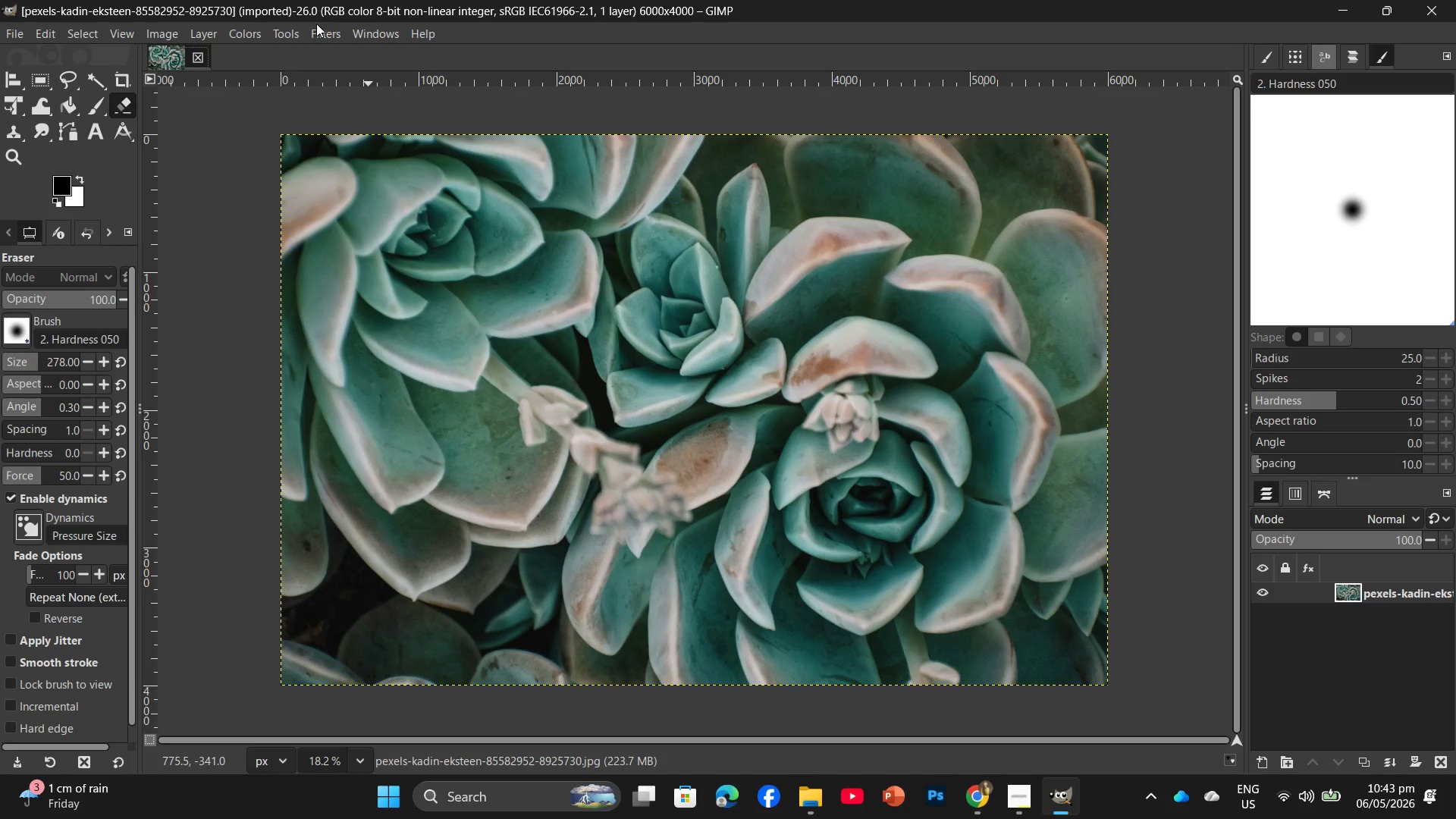 
left_click([247, 30])
 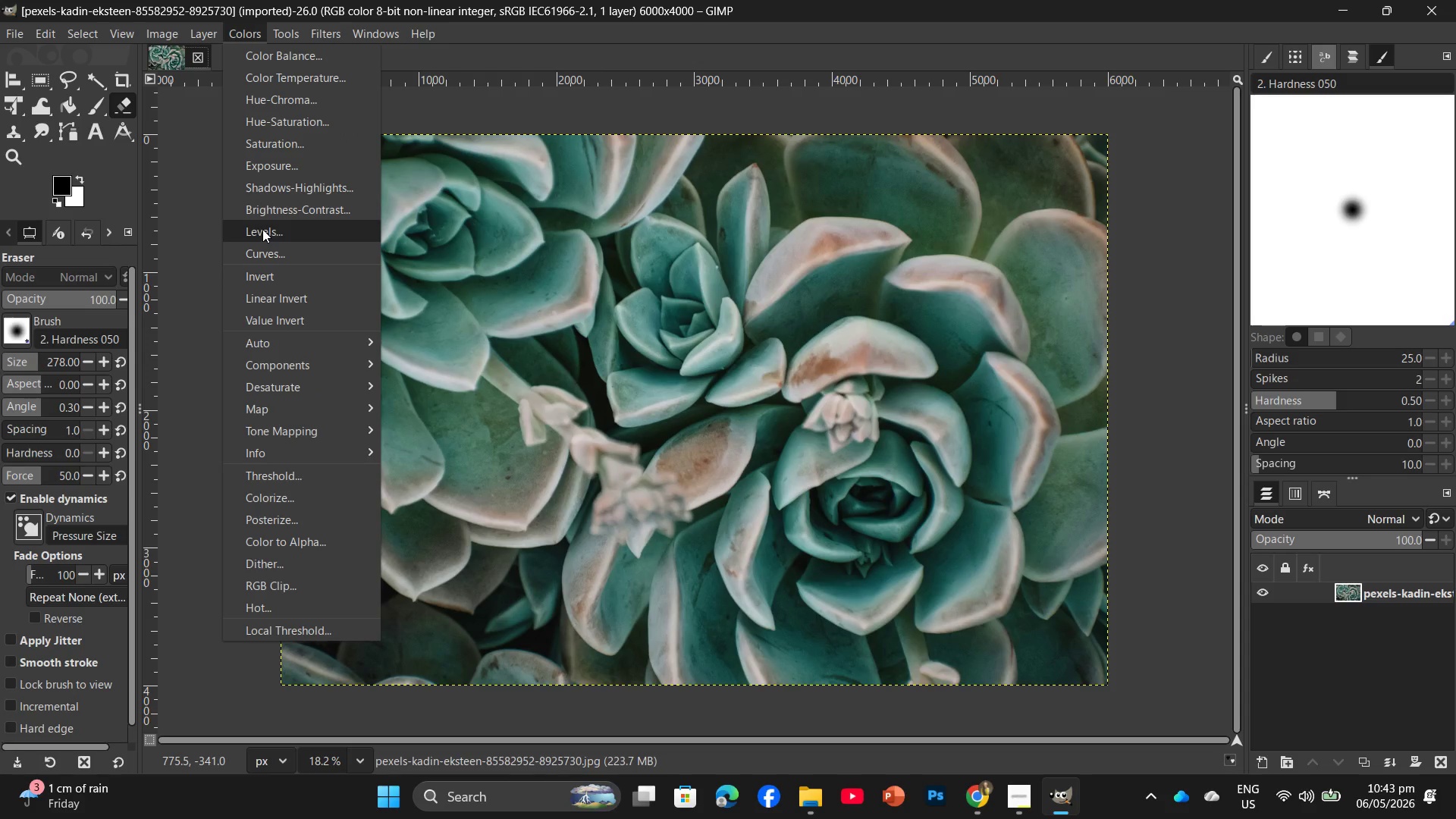 
left_click([262, 229])
 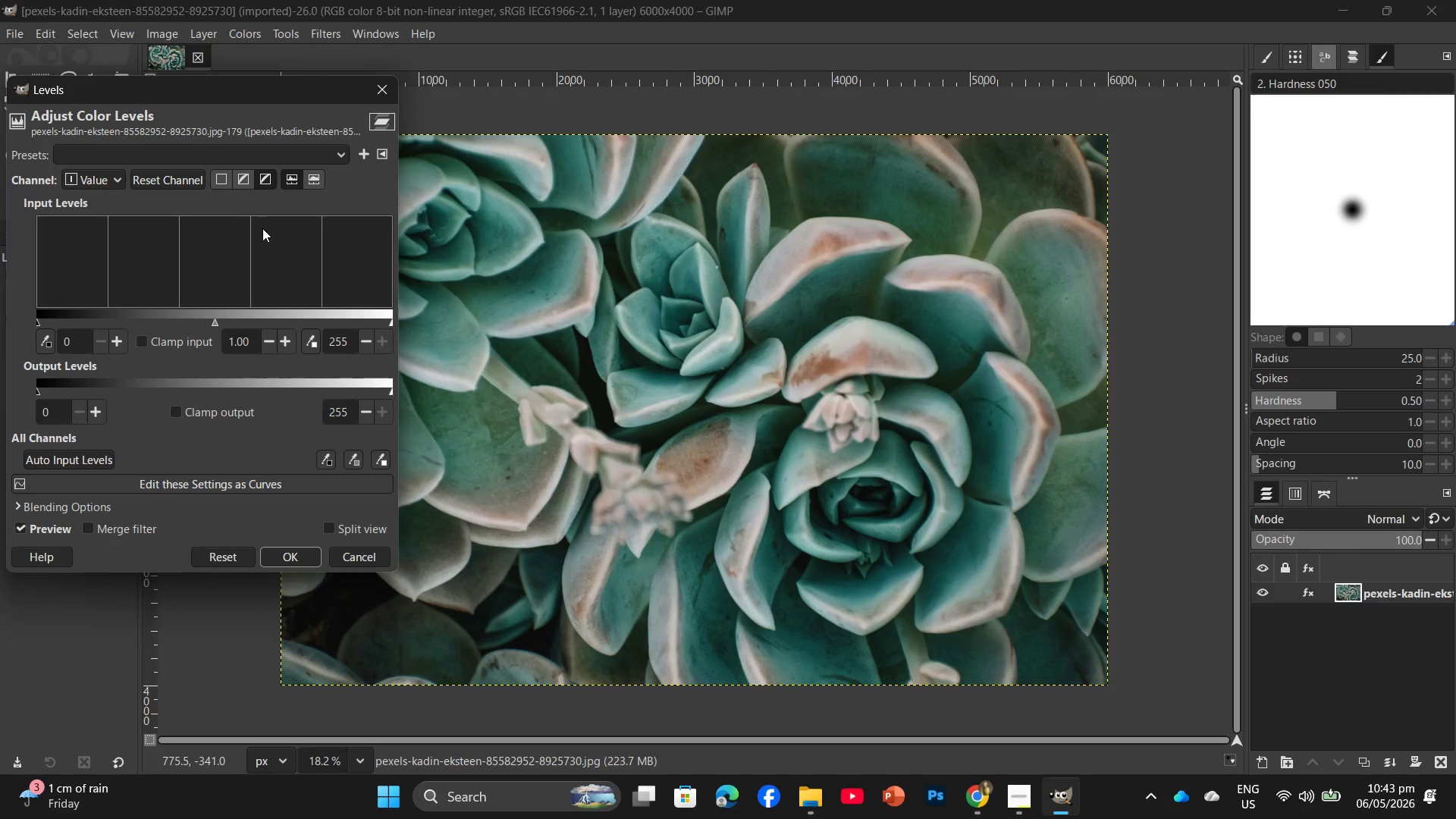 
double_click([117, 339])
 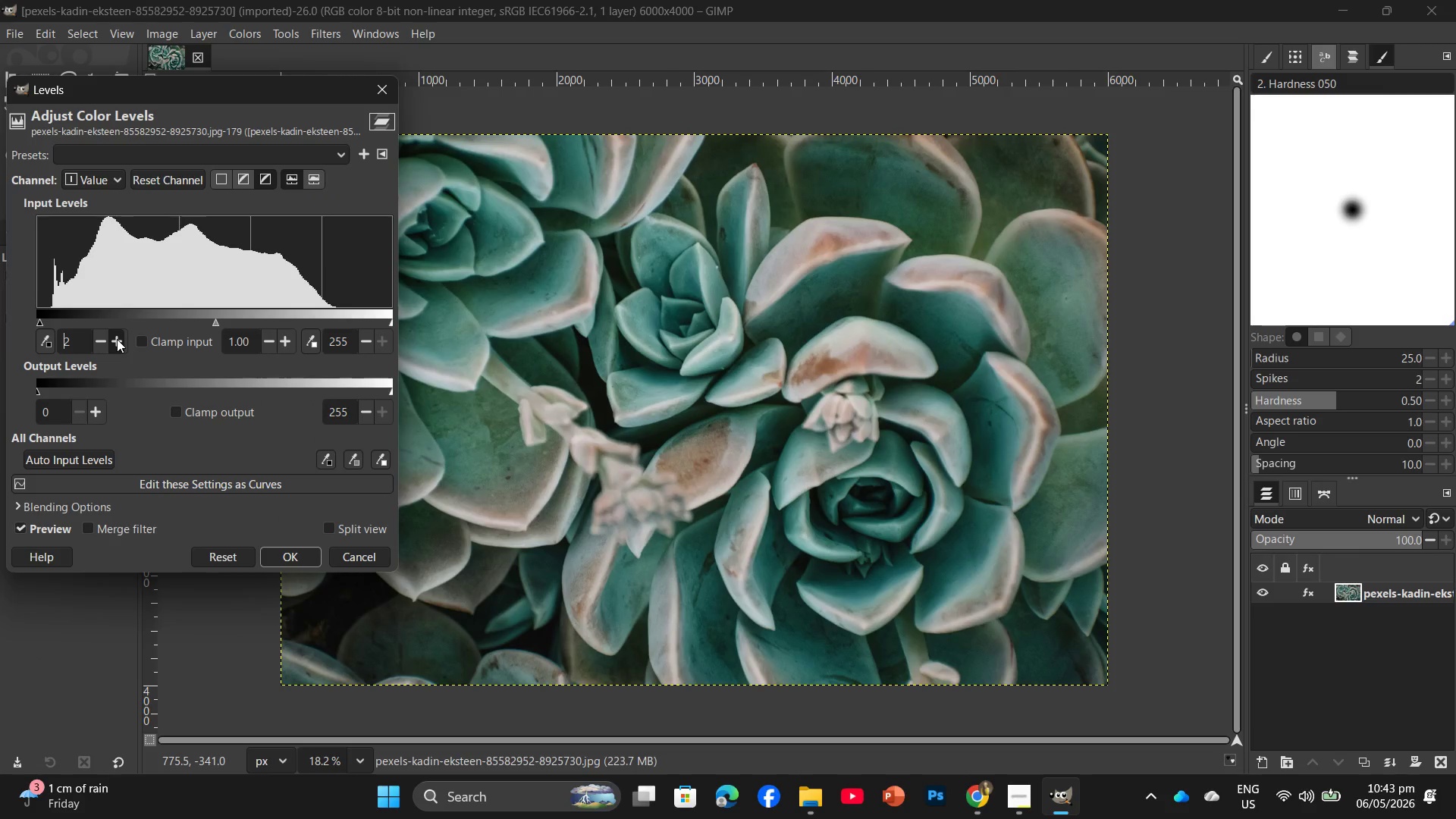 
triple_click([117, 339])
 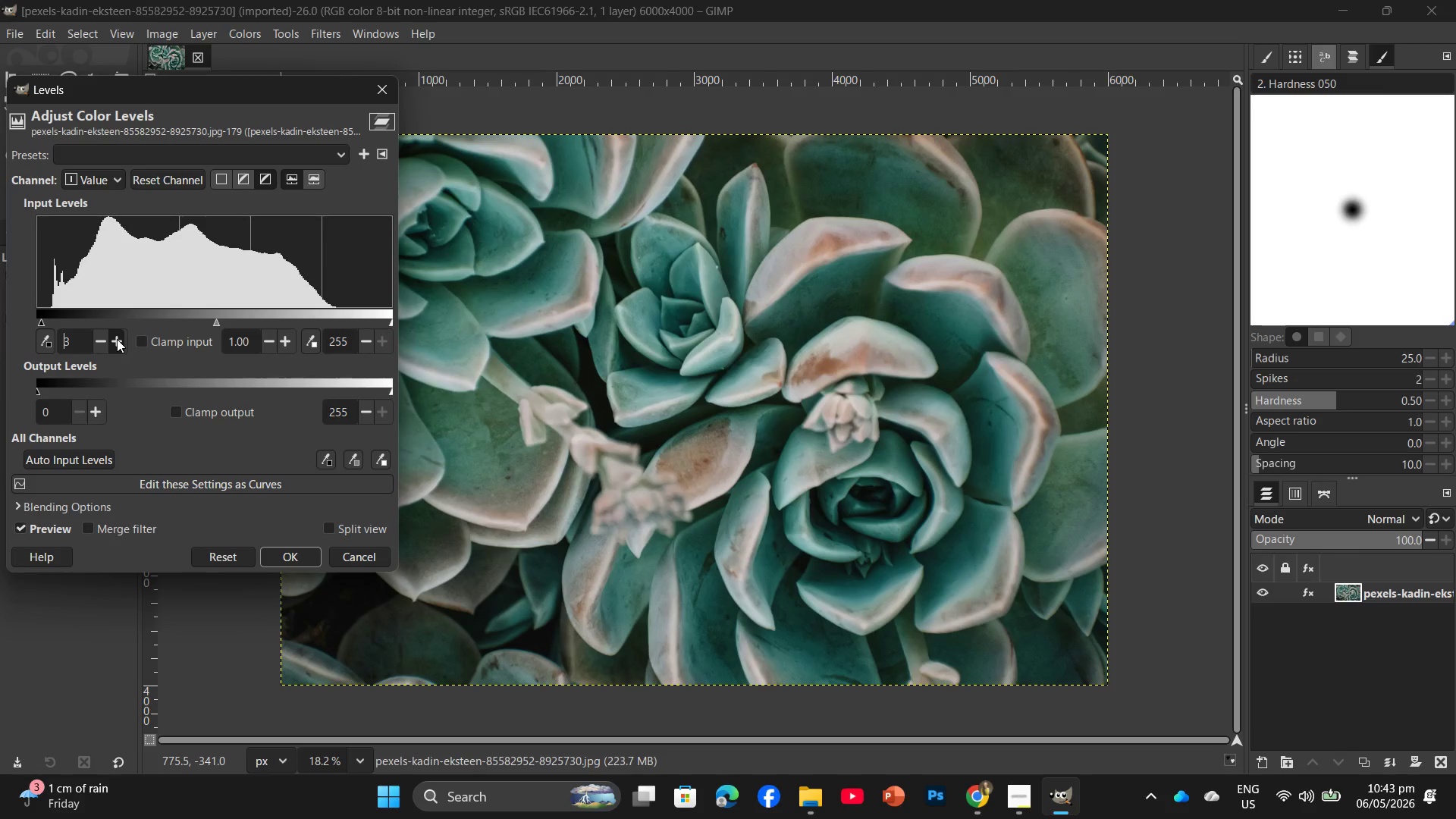 
triple_click([117, 339])
 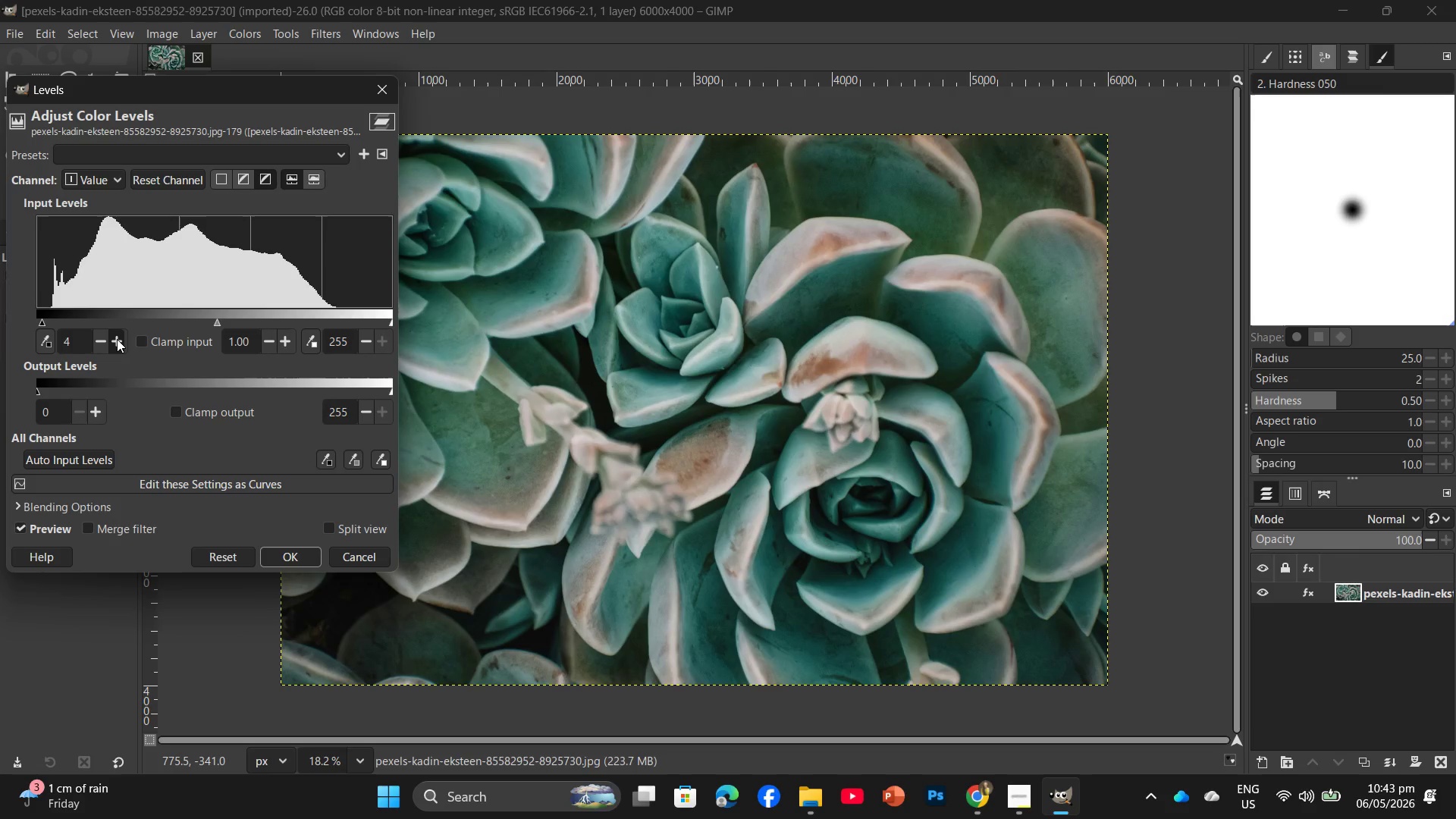 
triple_click([117, 339])
 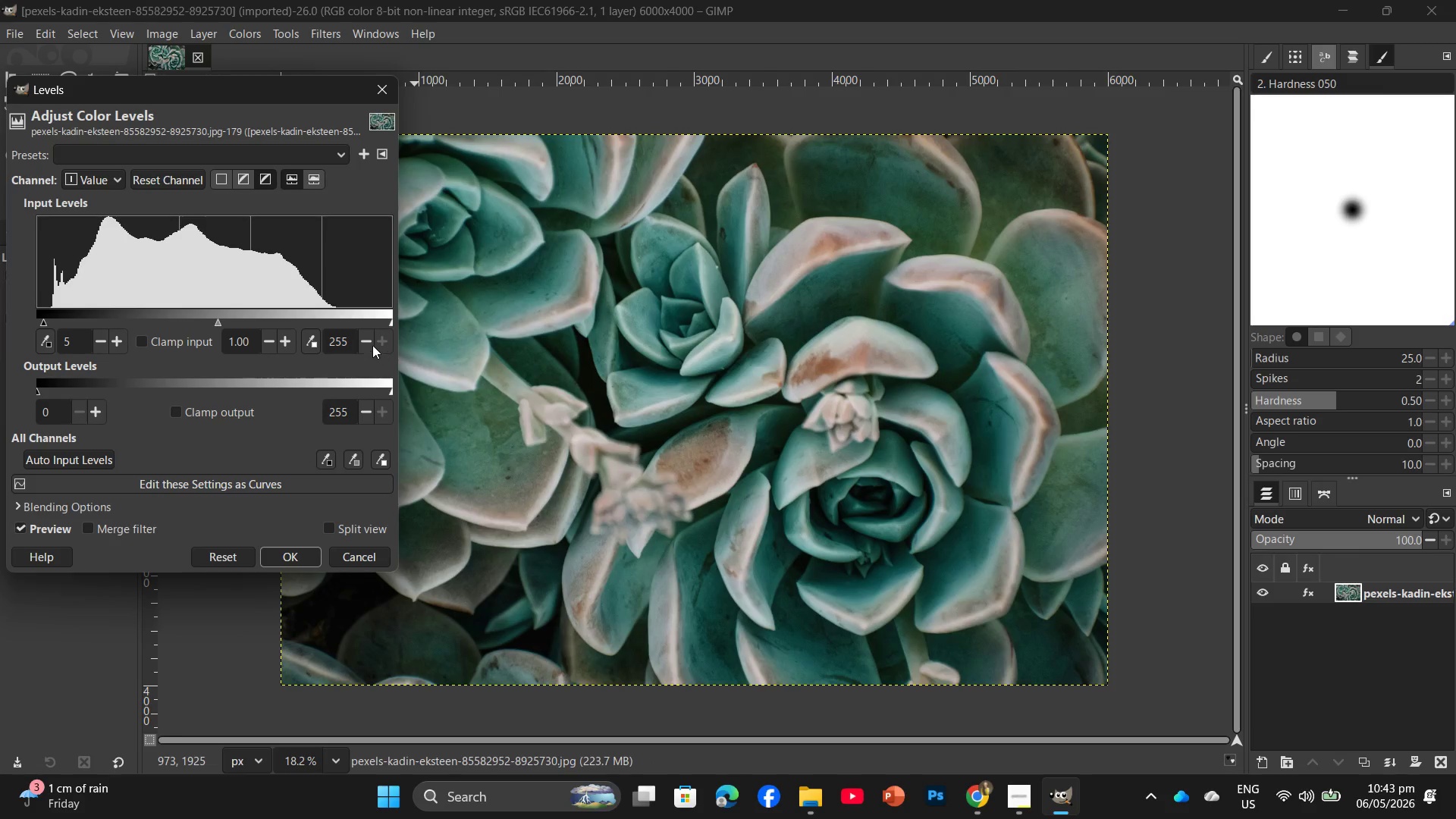 
double_click([367, 340])
 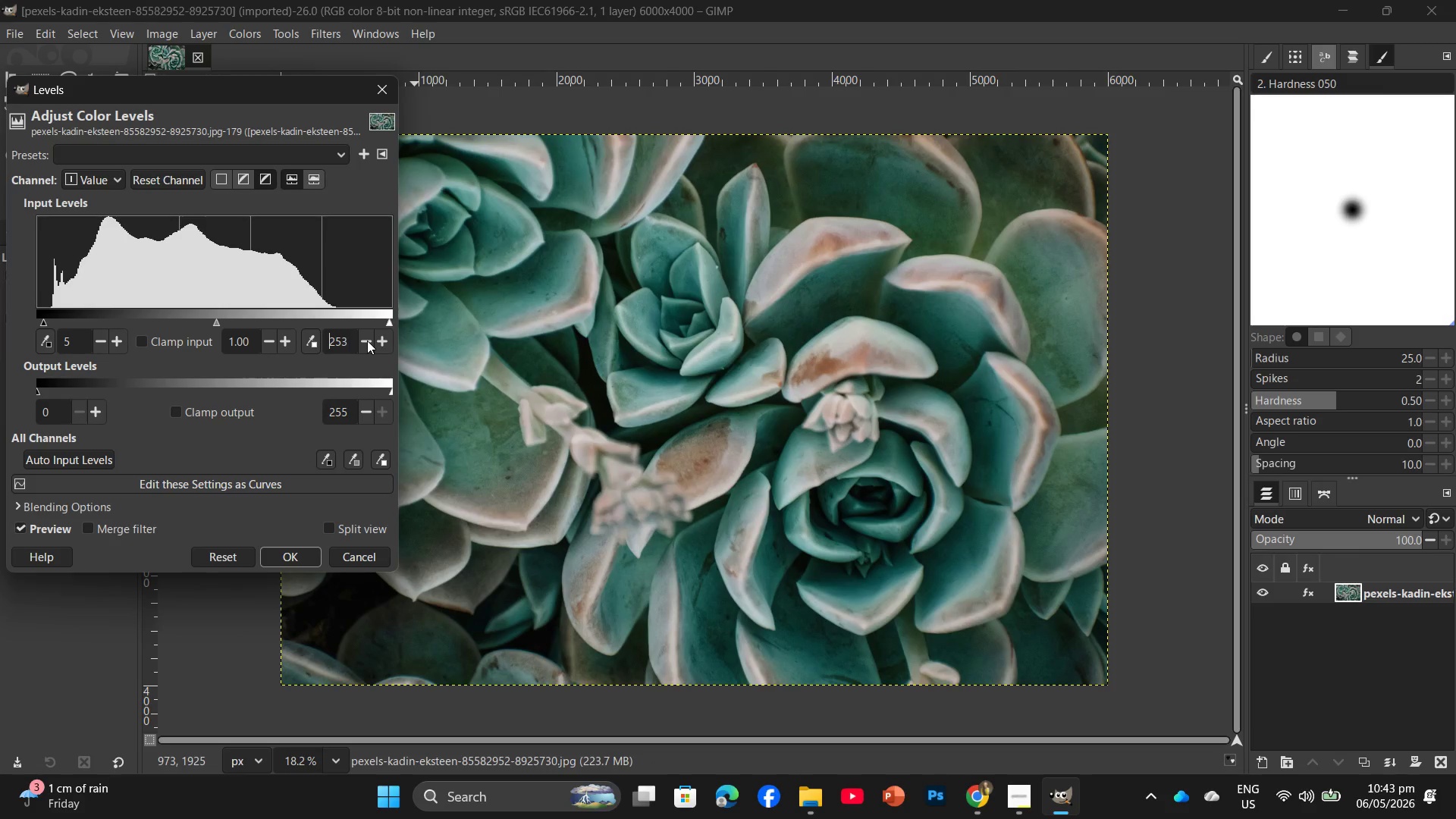 
triple_click([367, 340])
 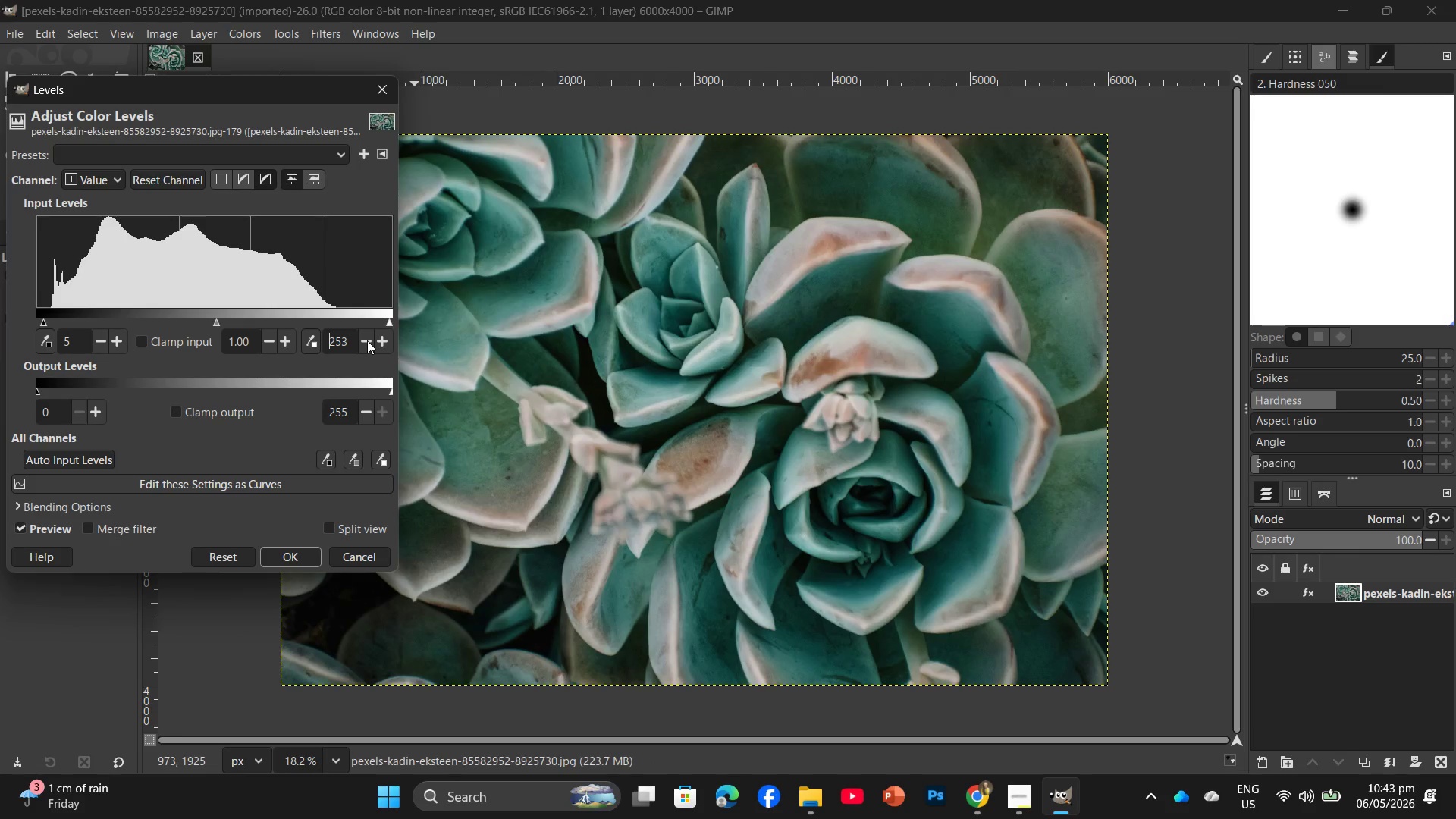 
triple_click([367, 340])
 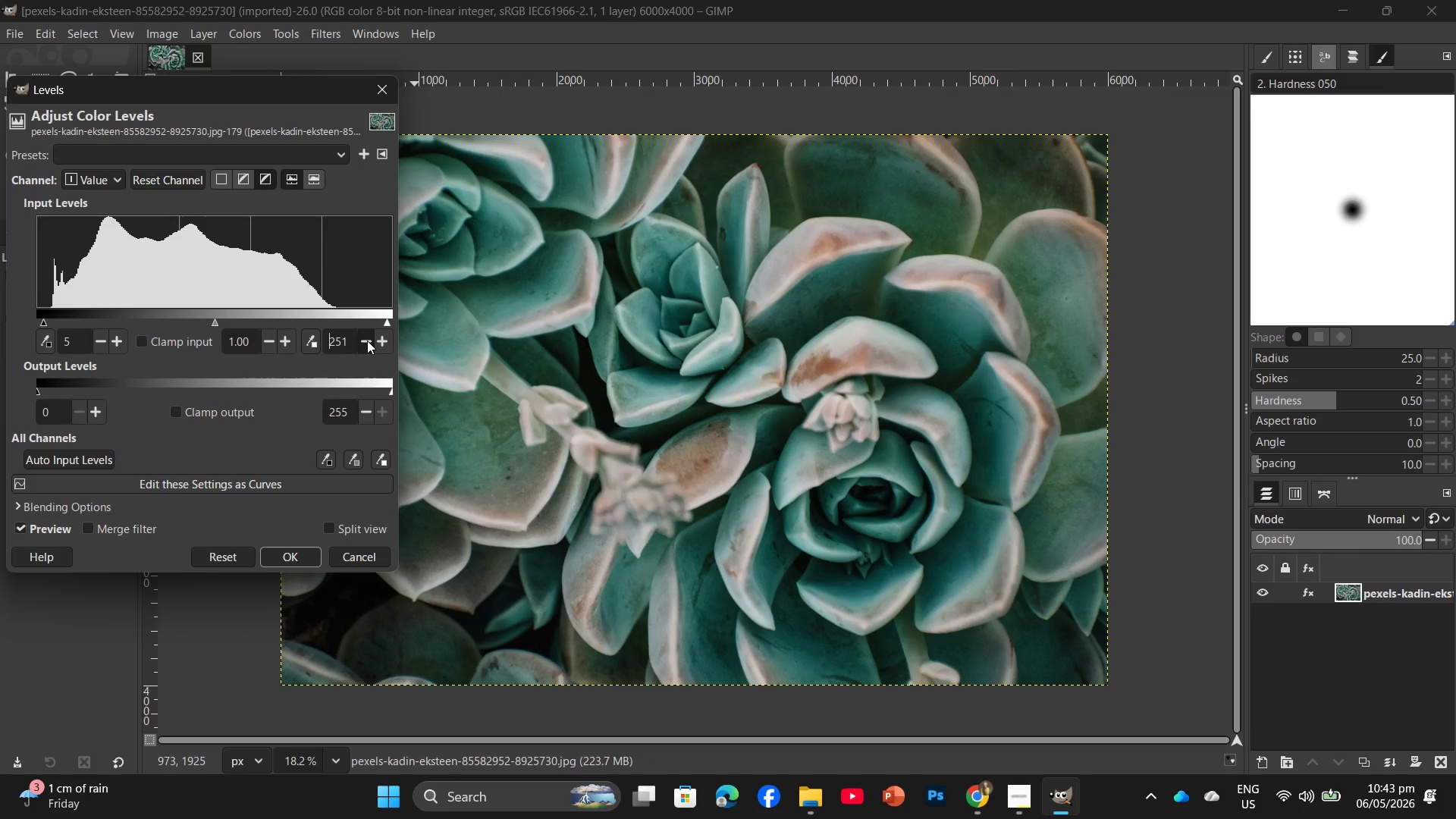 
triple_click([367, 340])
 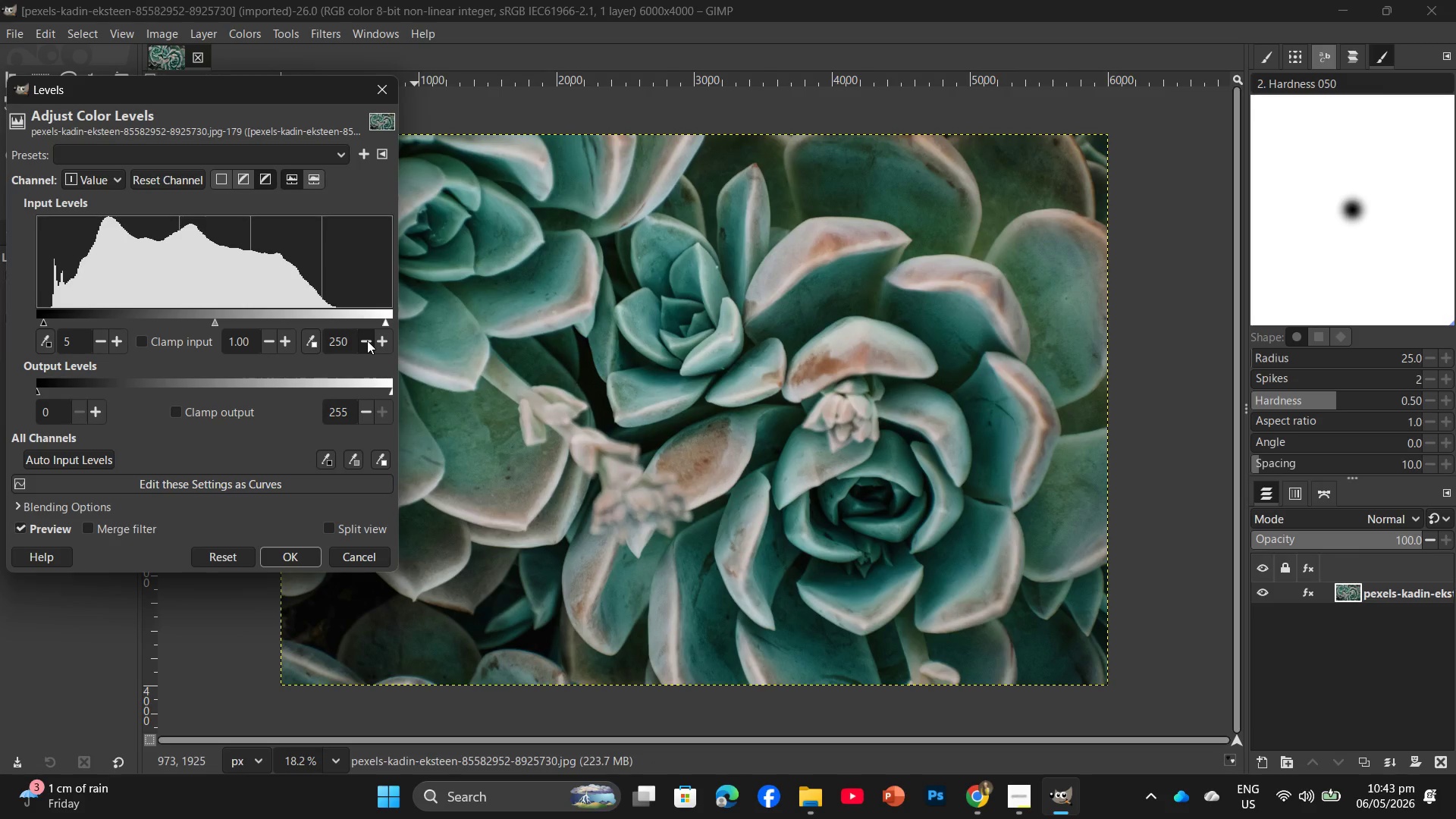 
triple_click([367, 340])
 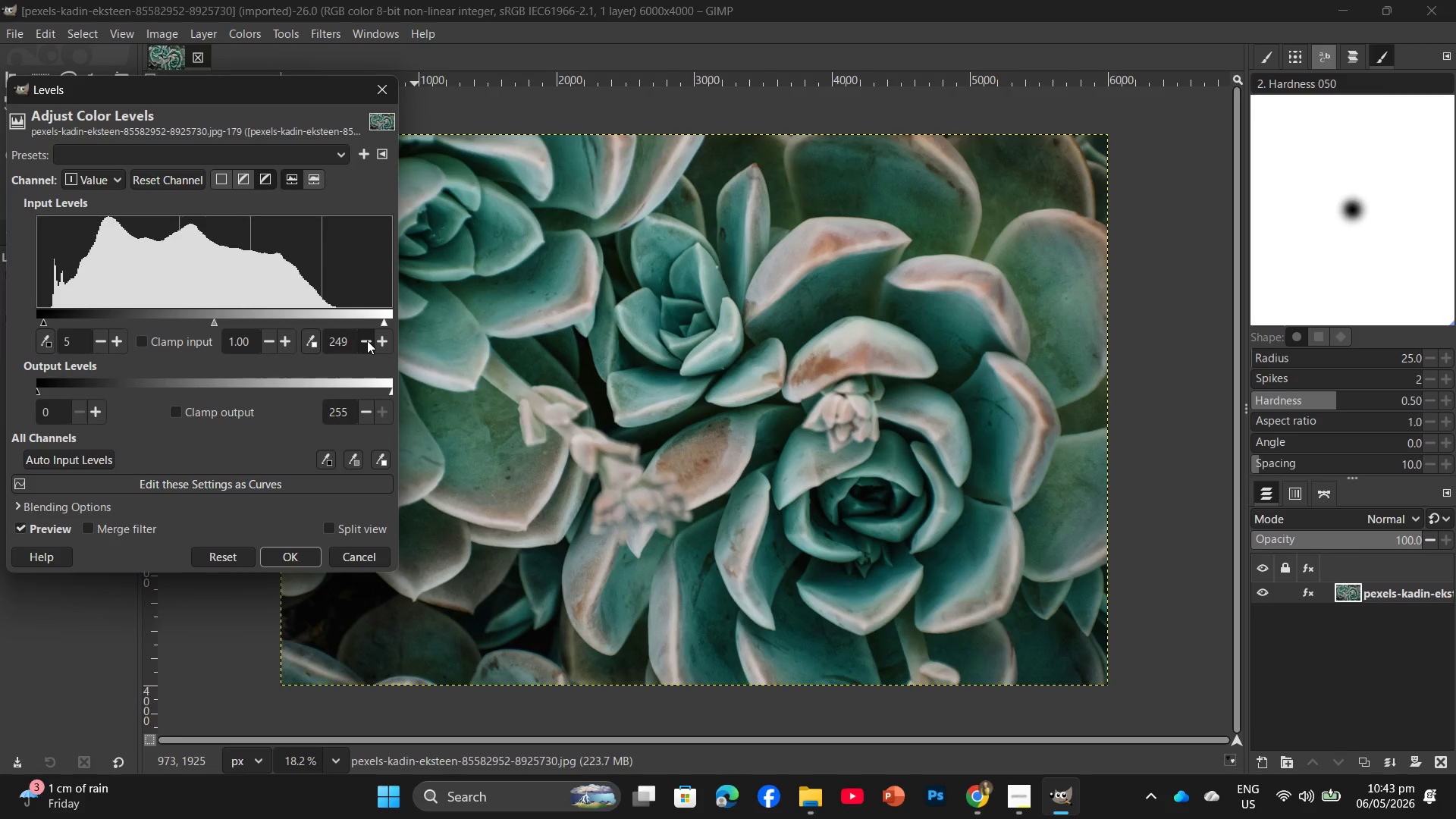 
triple_click([367, 340])
 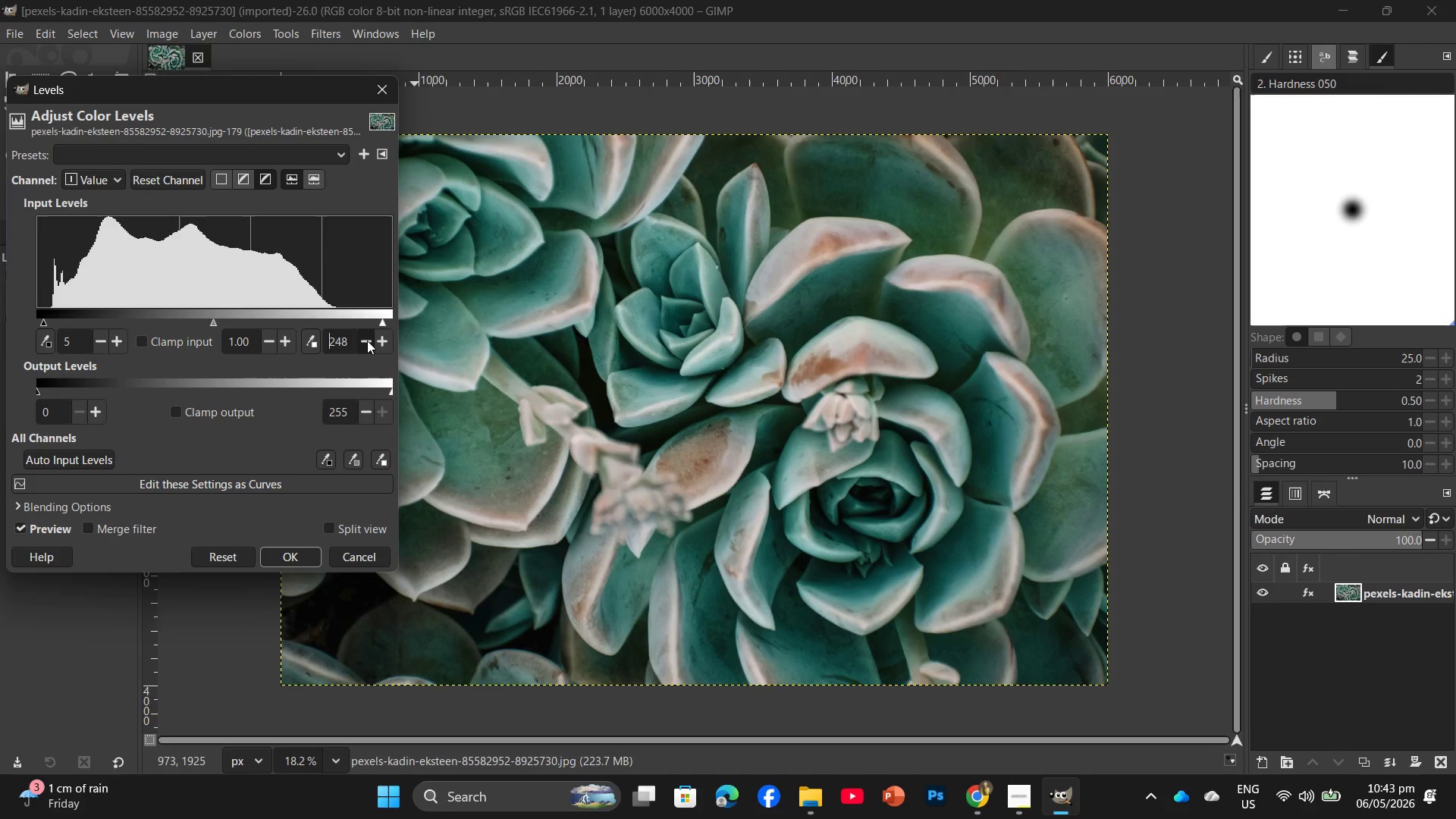 
left_click([367, 340])
 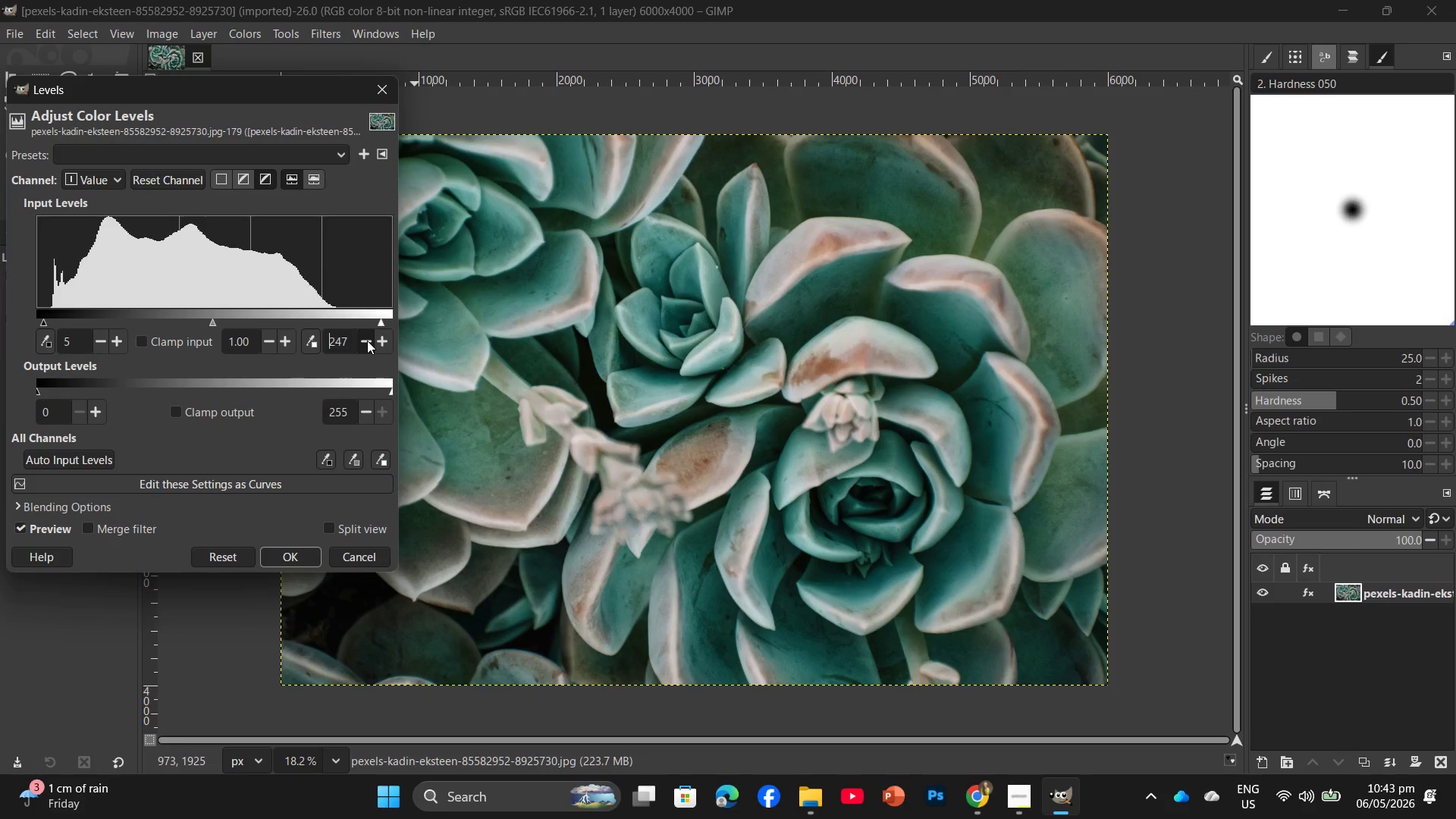 
double_click([367, 340])
 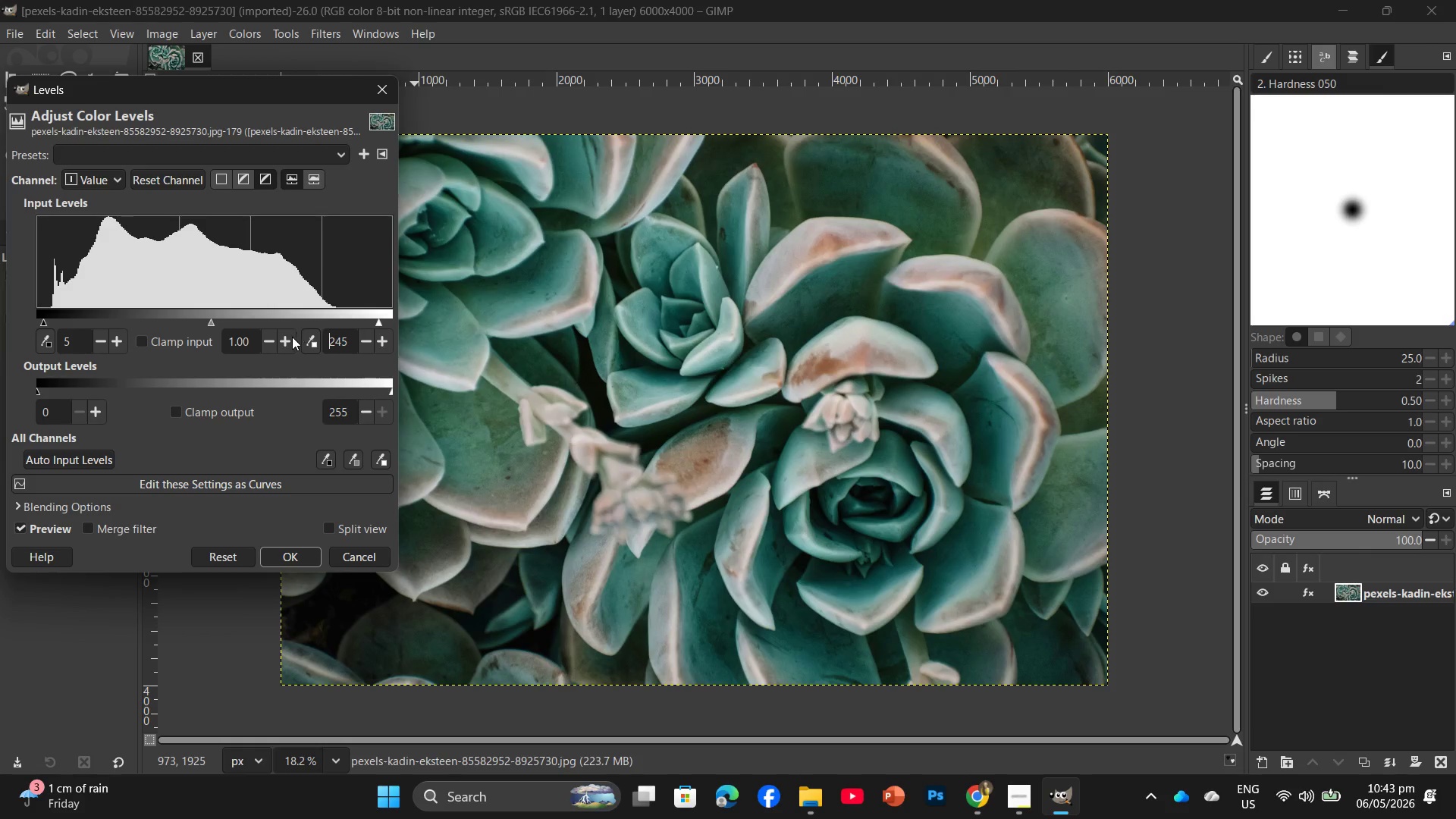 
double_click([292, 337])
 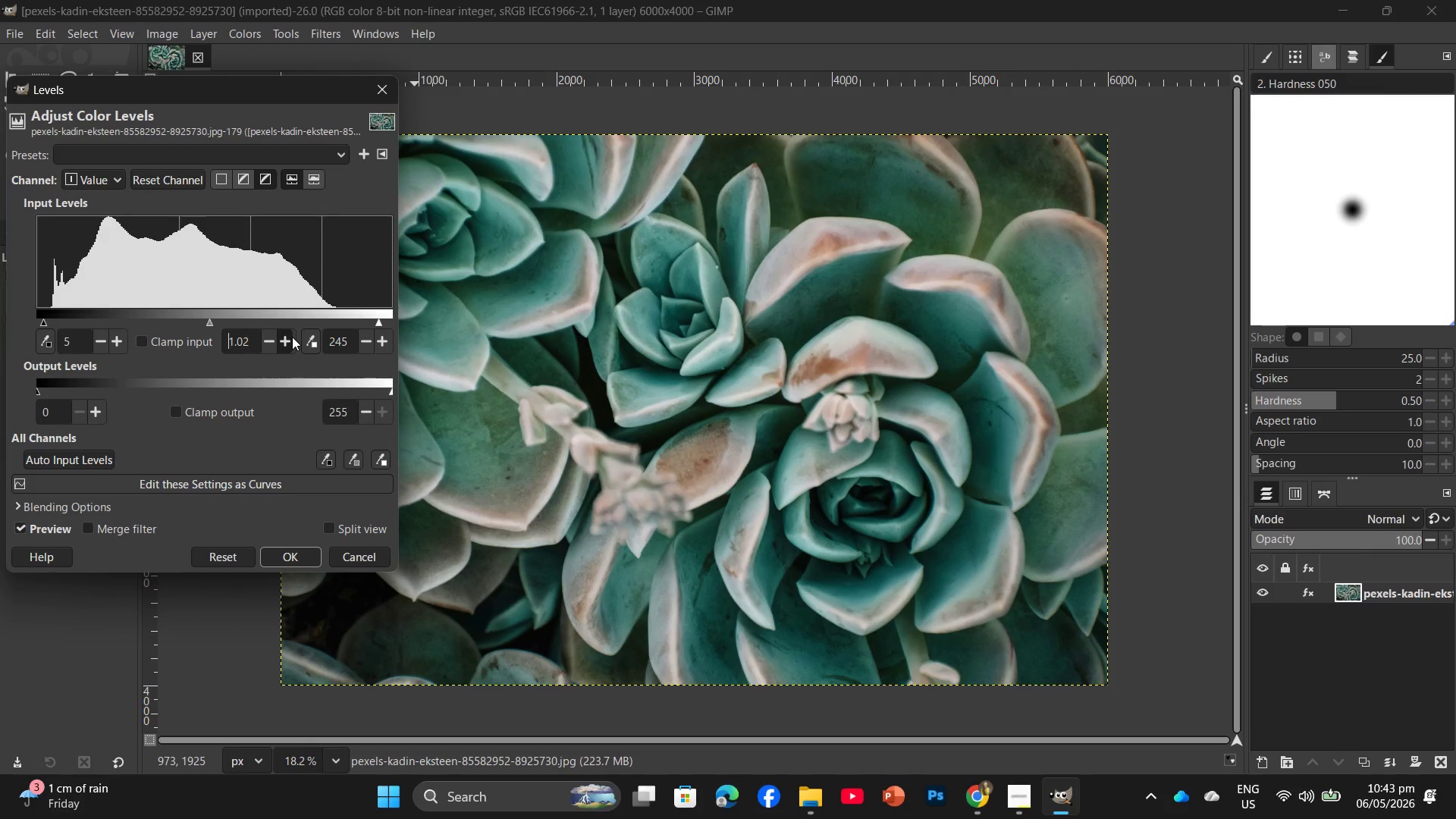 
triple_click([292, 337])
 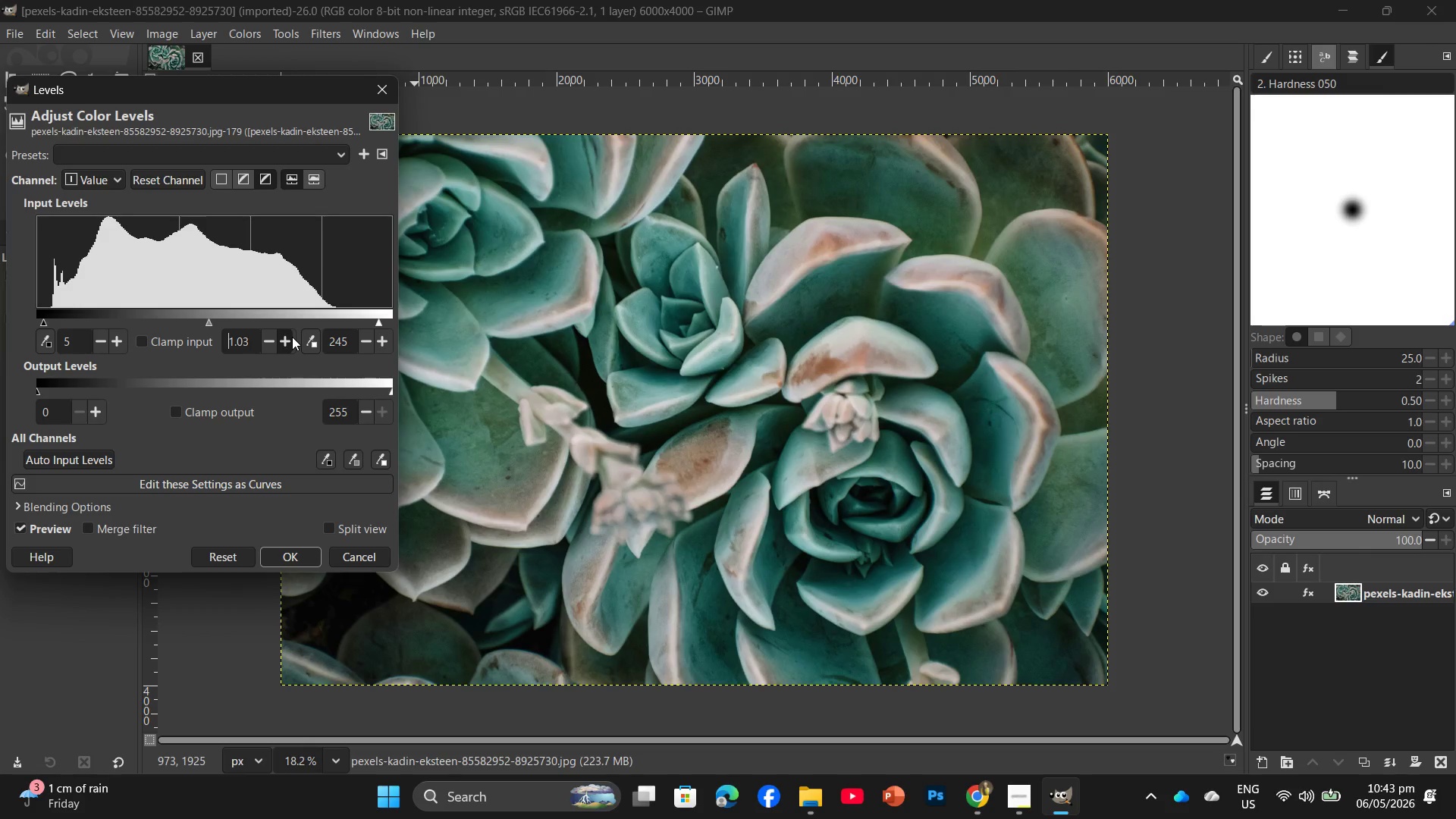 
triple_click([292, 337])
 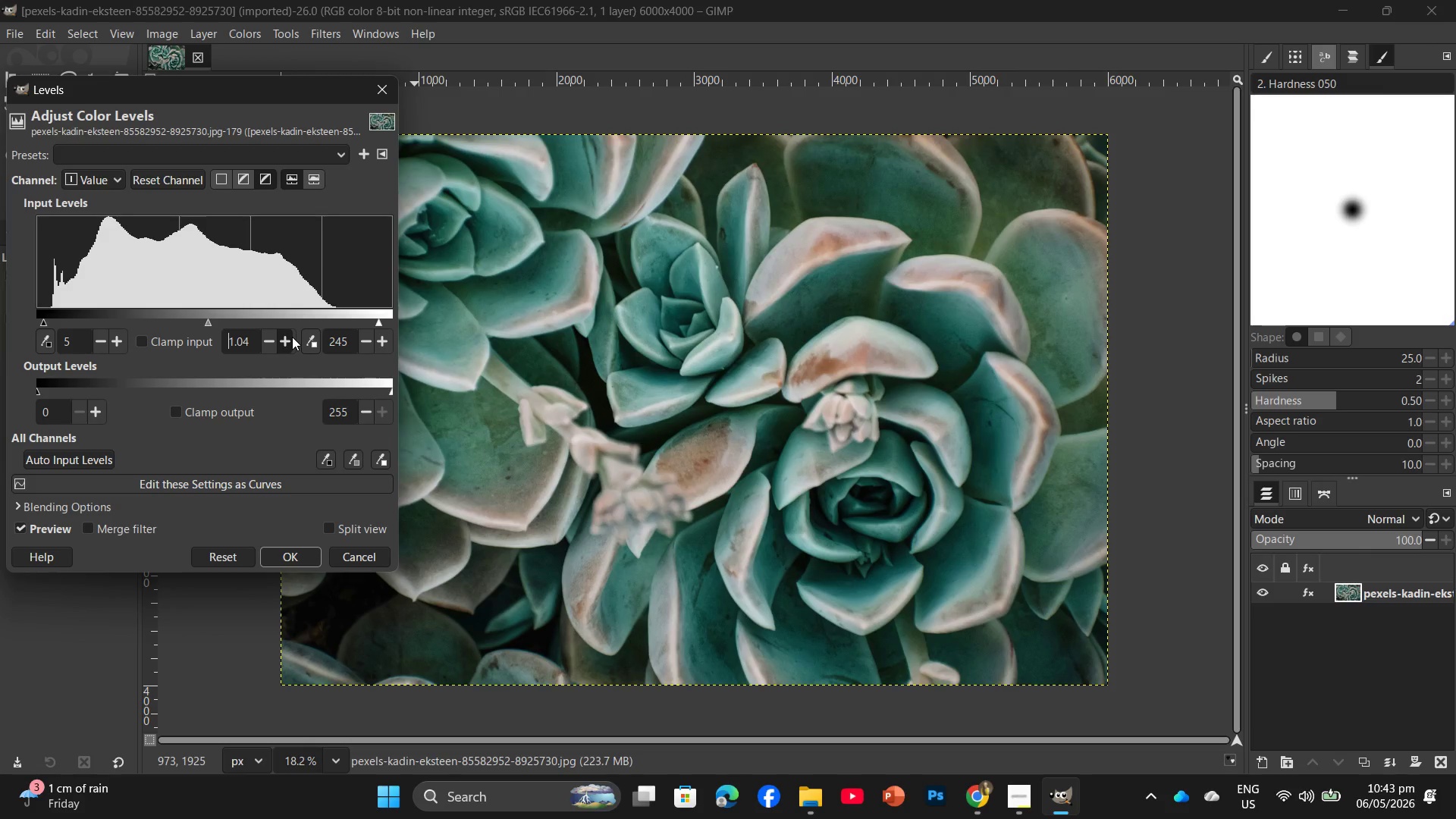 
triple_click([292, 337])
 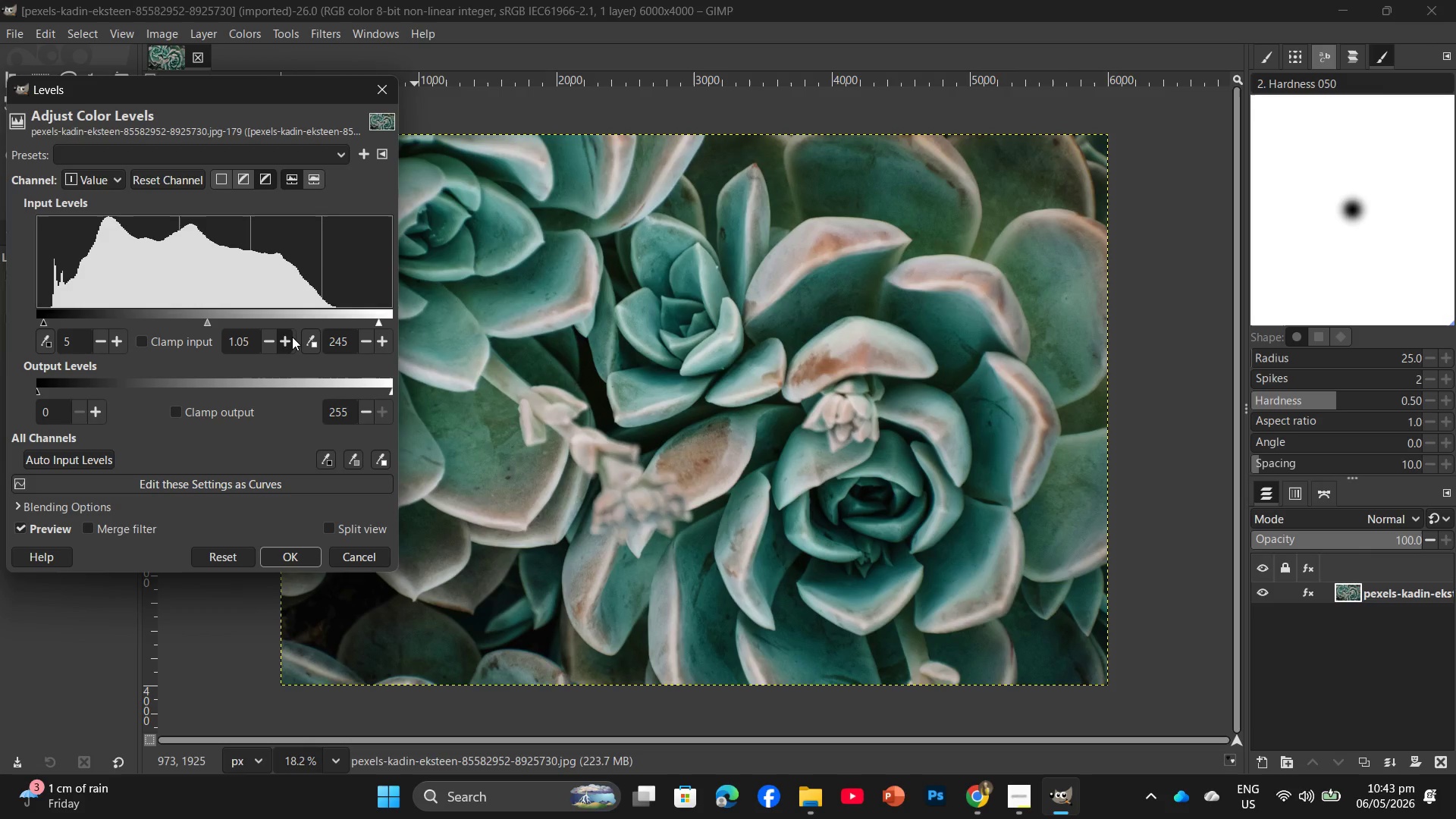 
triple_click([292, 337])
 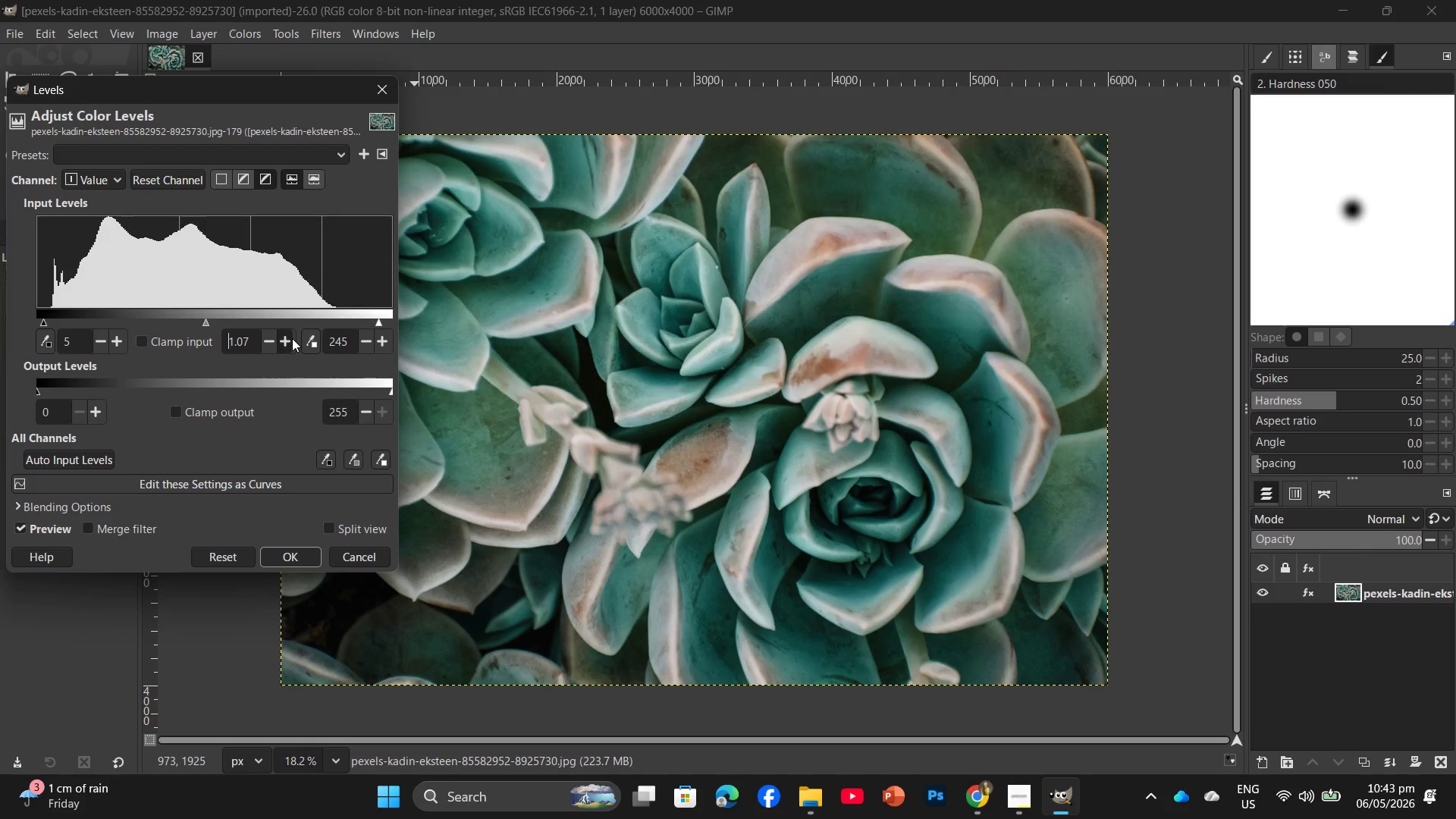 
triple_click([292, 338])
 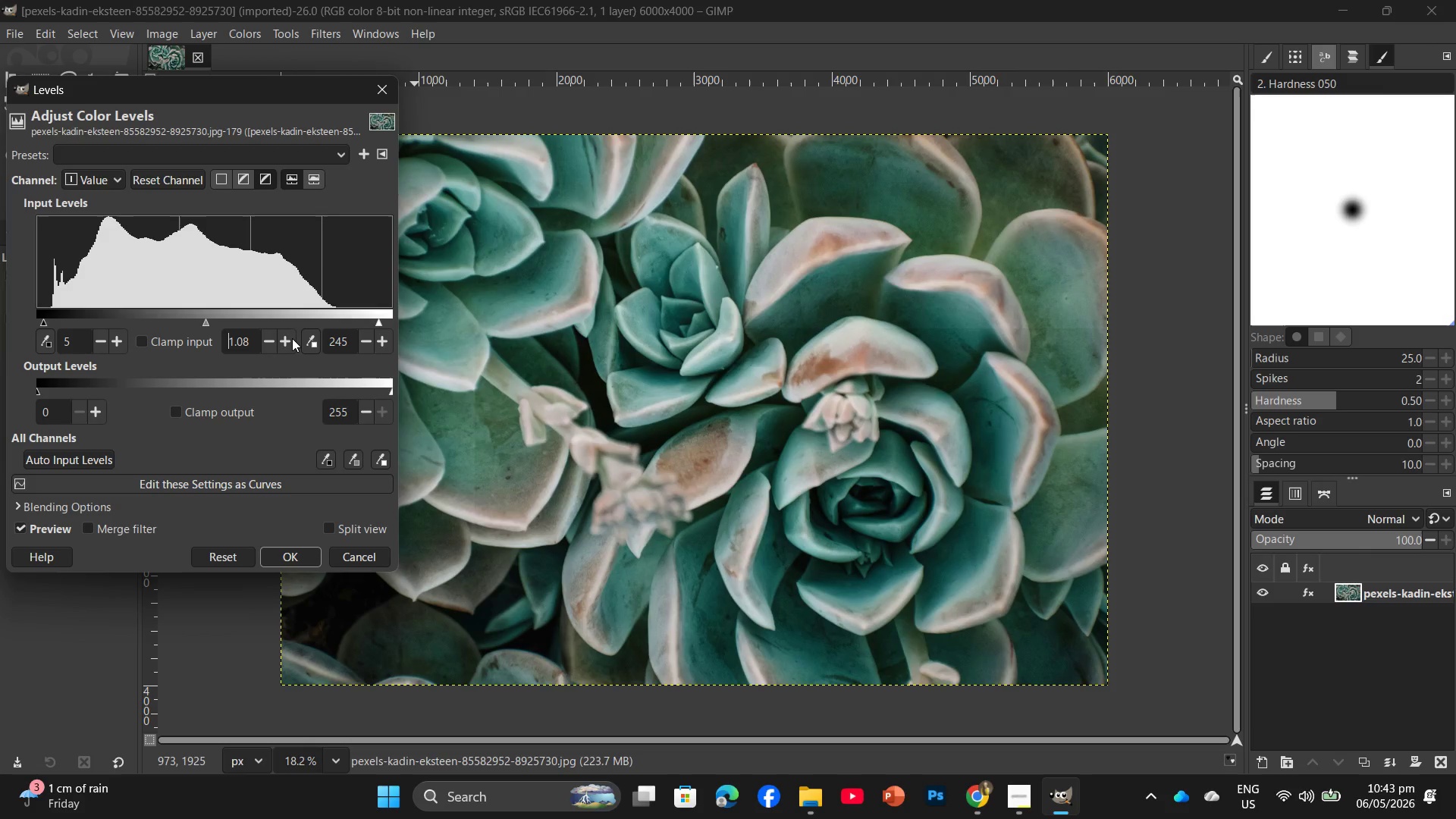 
triple_click([292, 338])
 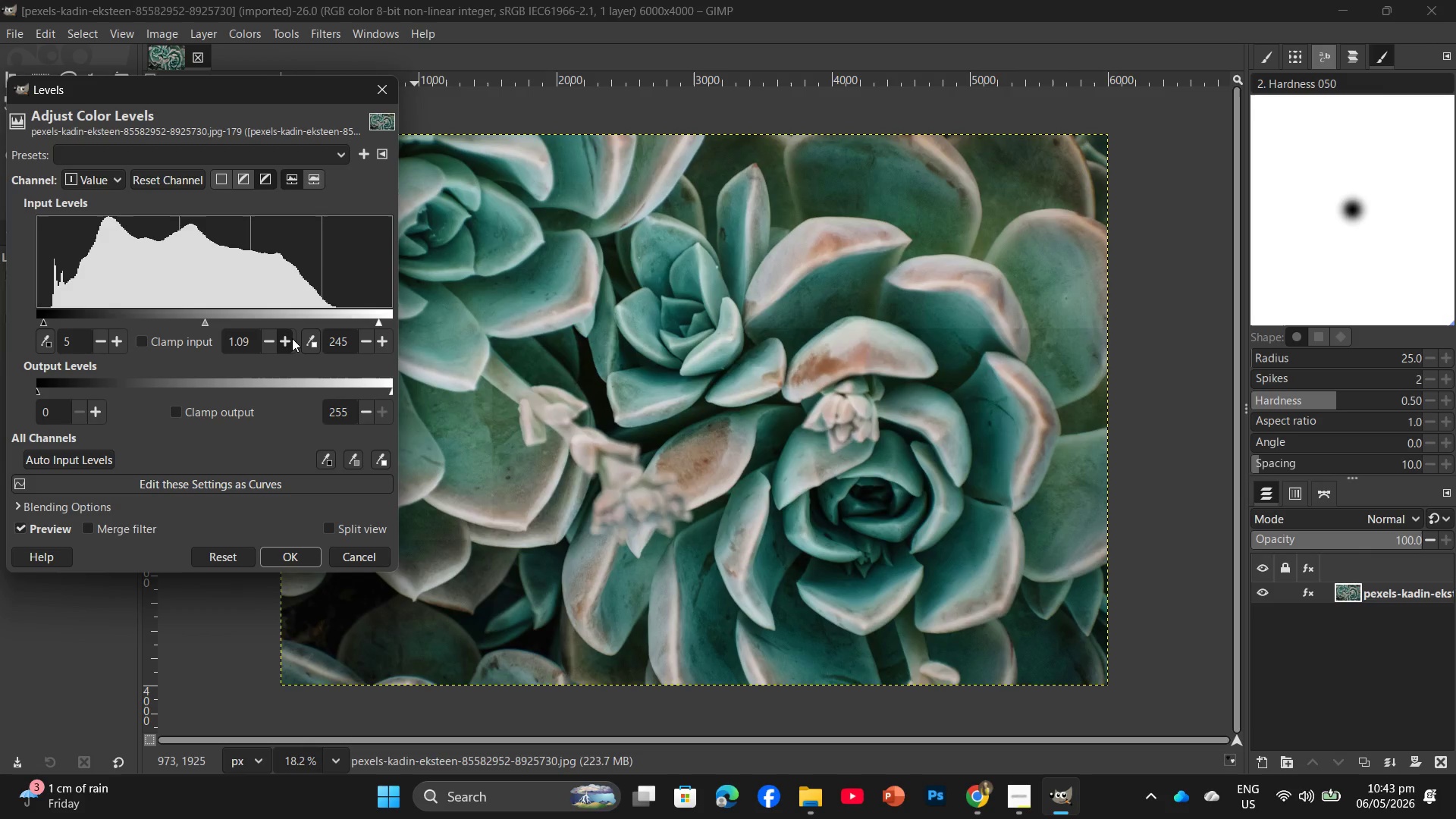 
left_click([292, 338])
 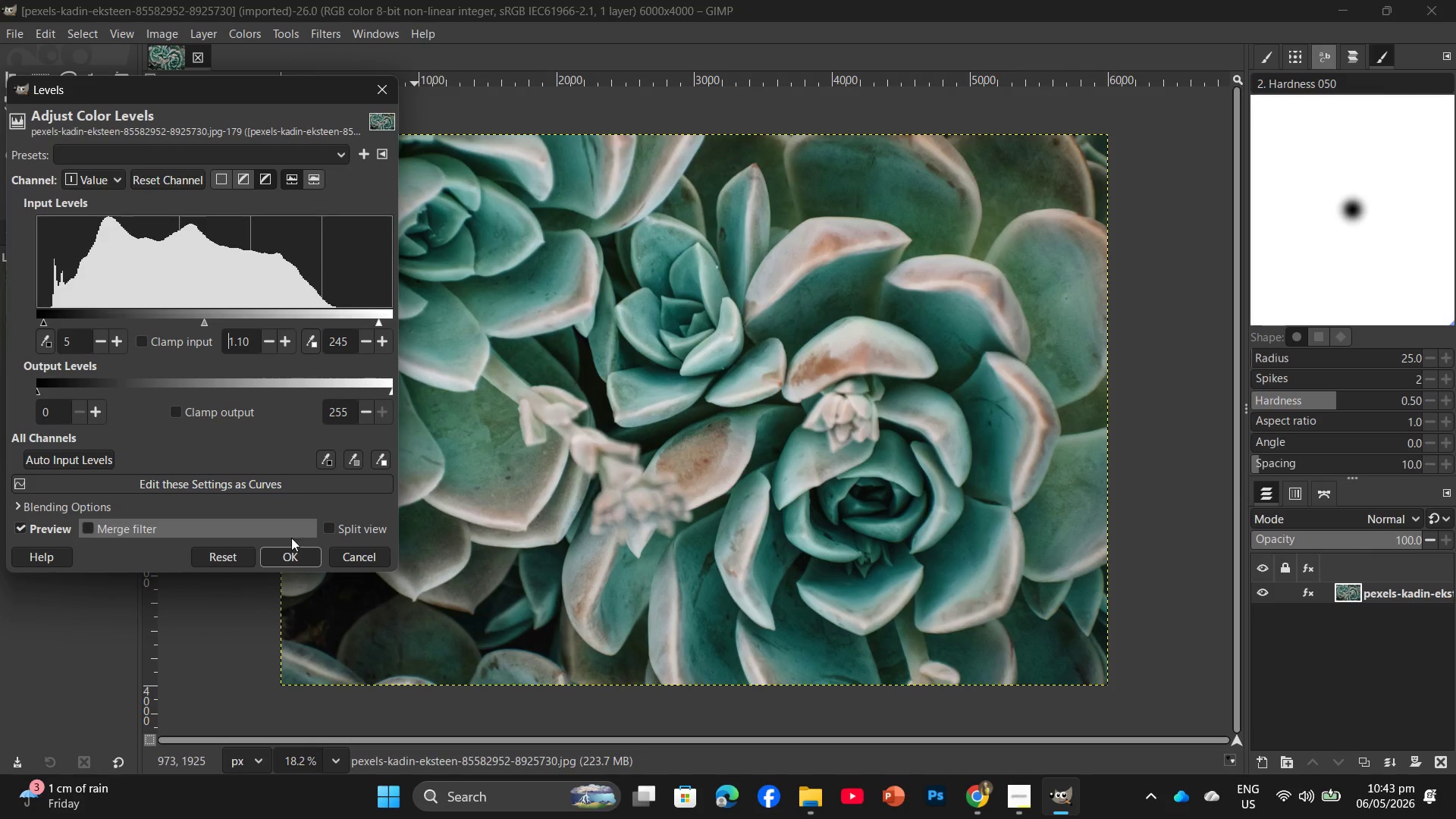 
left_click([285, 564])
 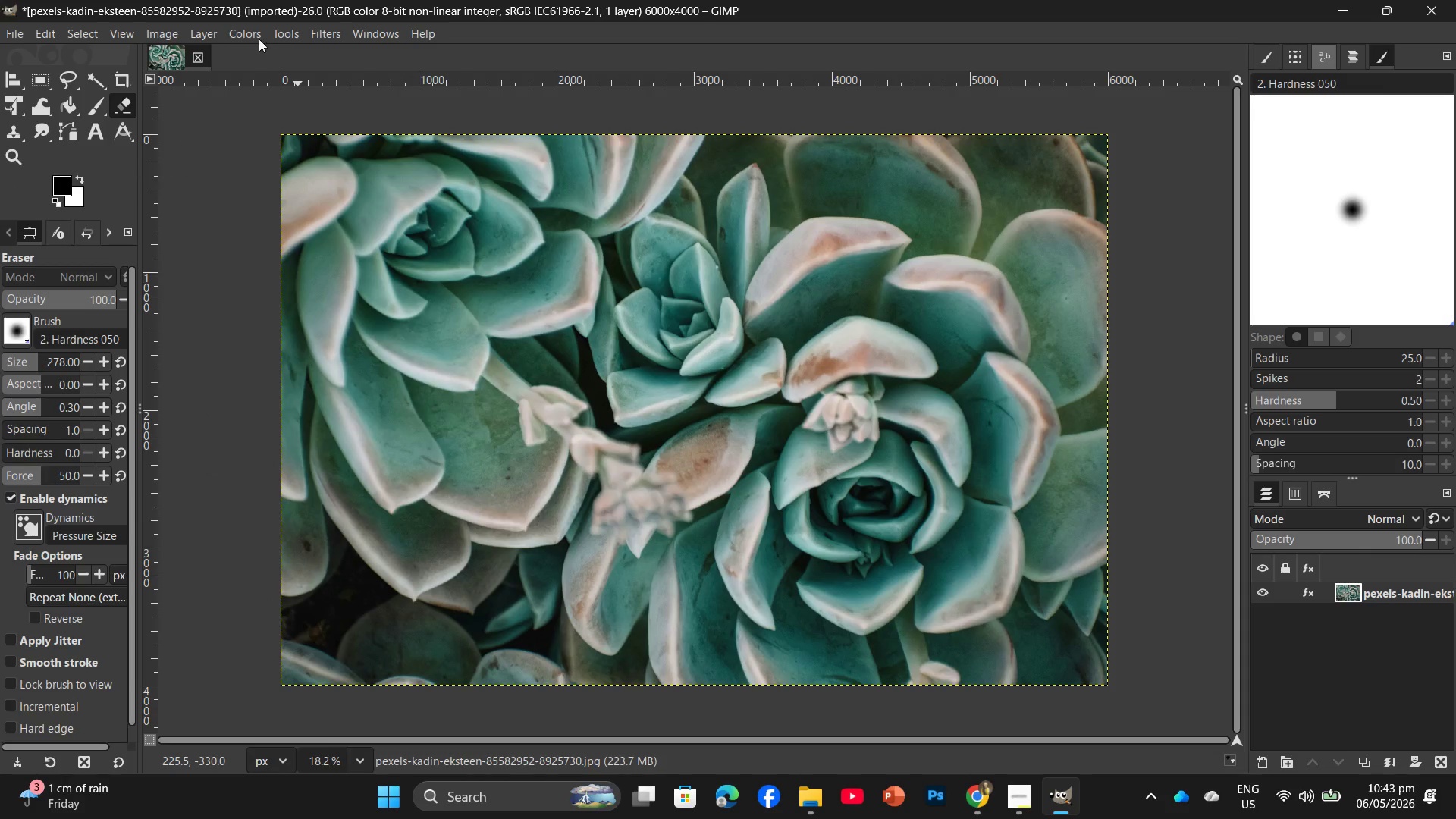 
left_click([240, 33])
 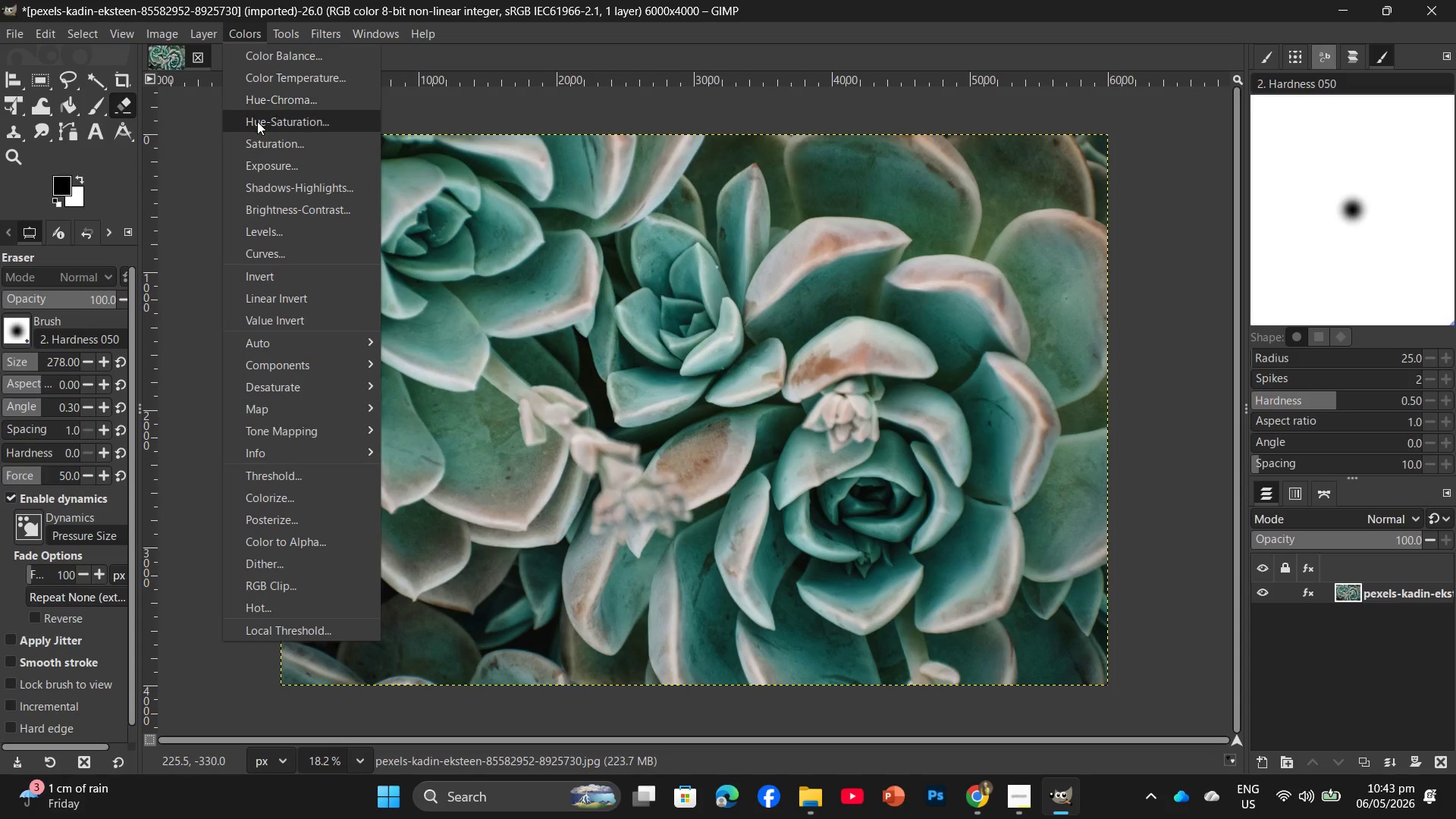 
left_click([257, 122])
 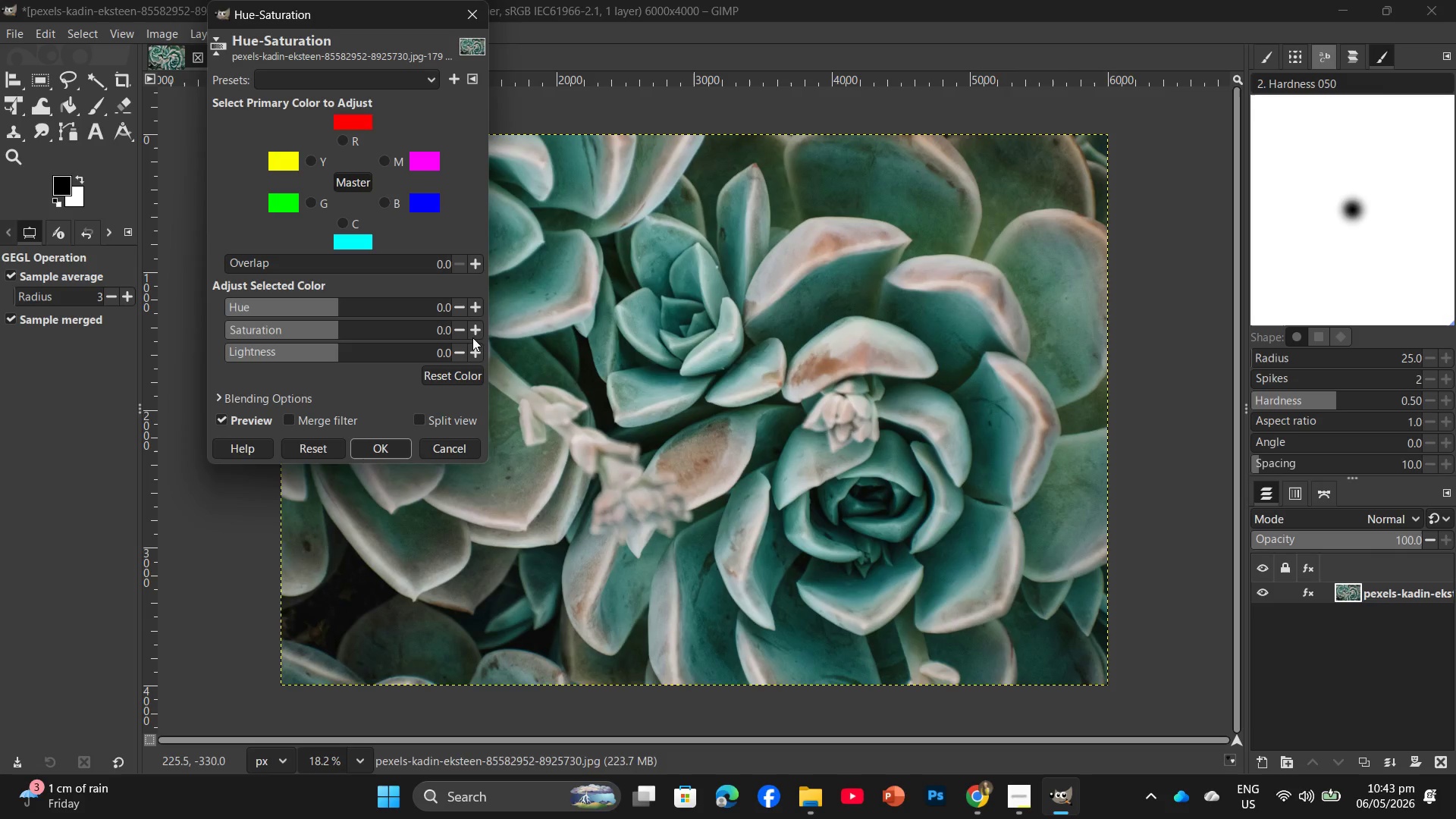 
double_click([472, 333])
 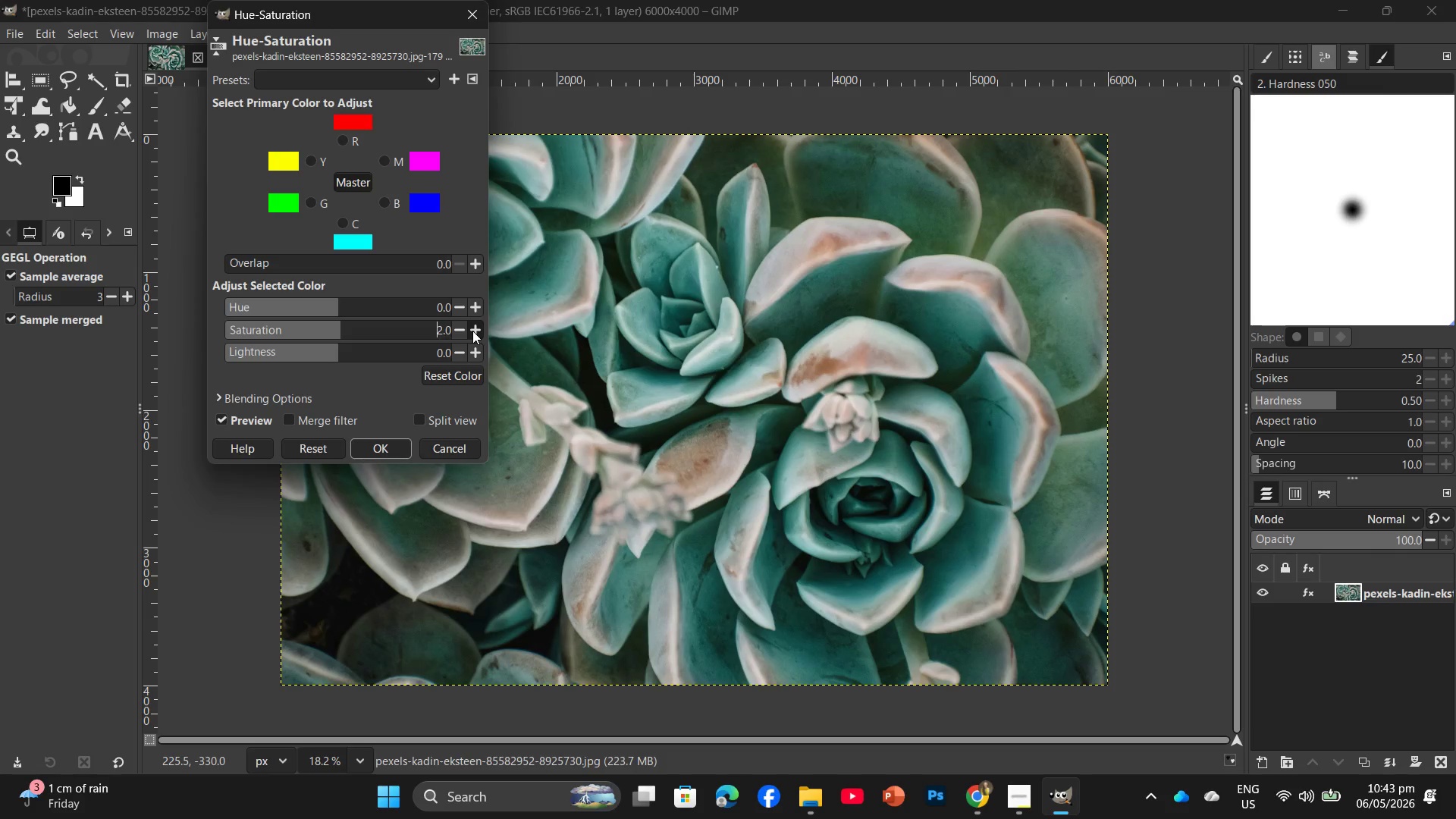 
triple_click([472, 331])
 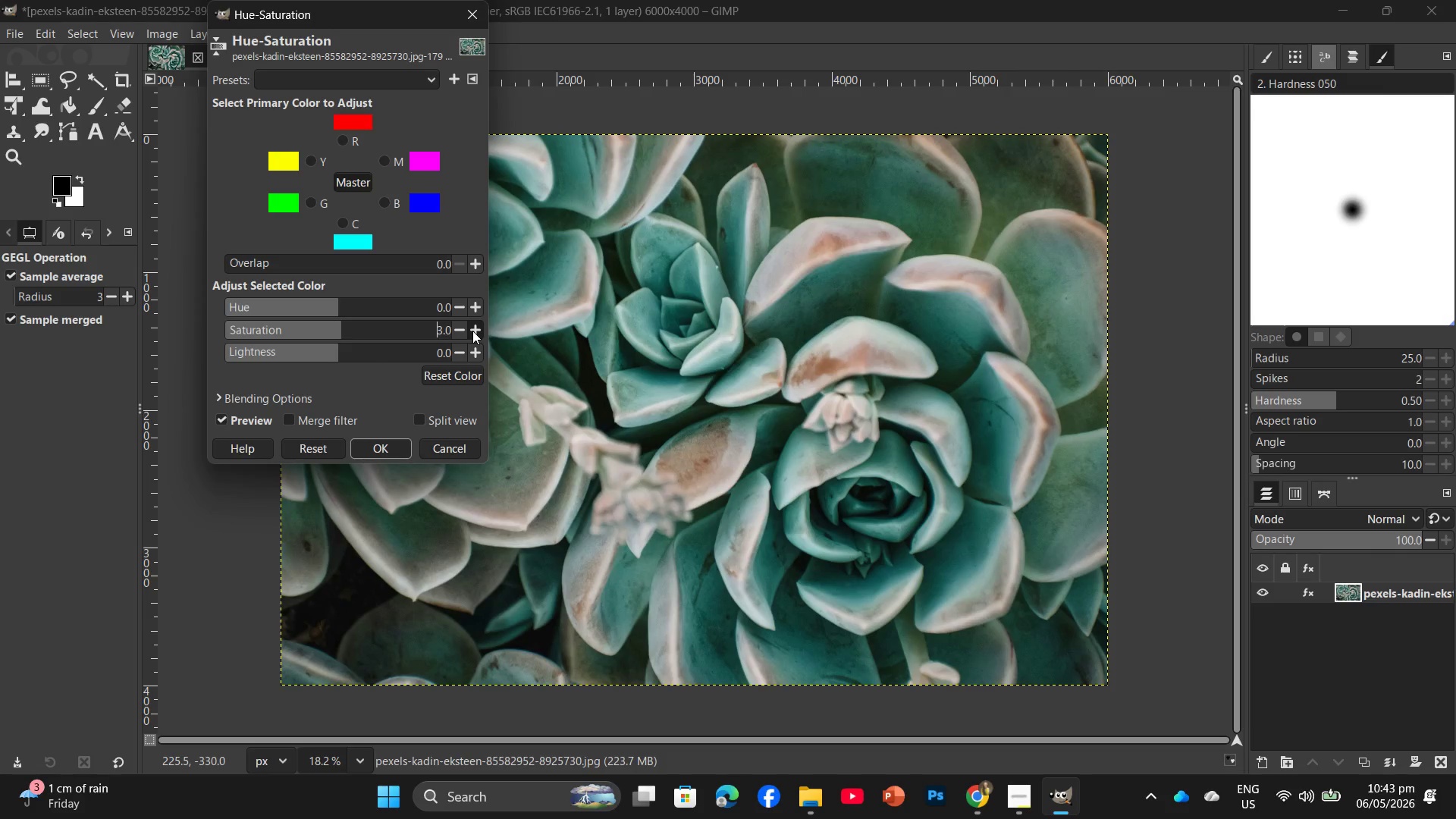 
triple_click([472, 331])
 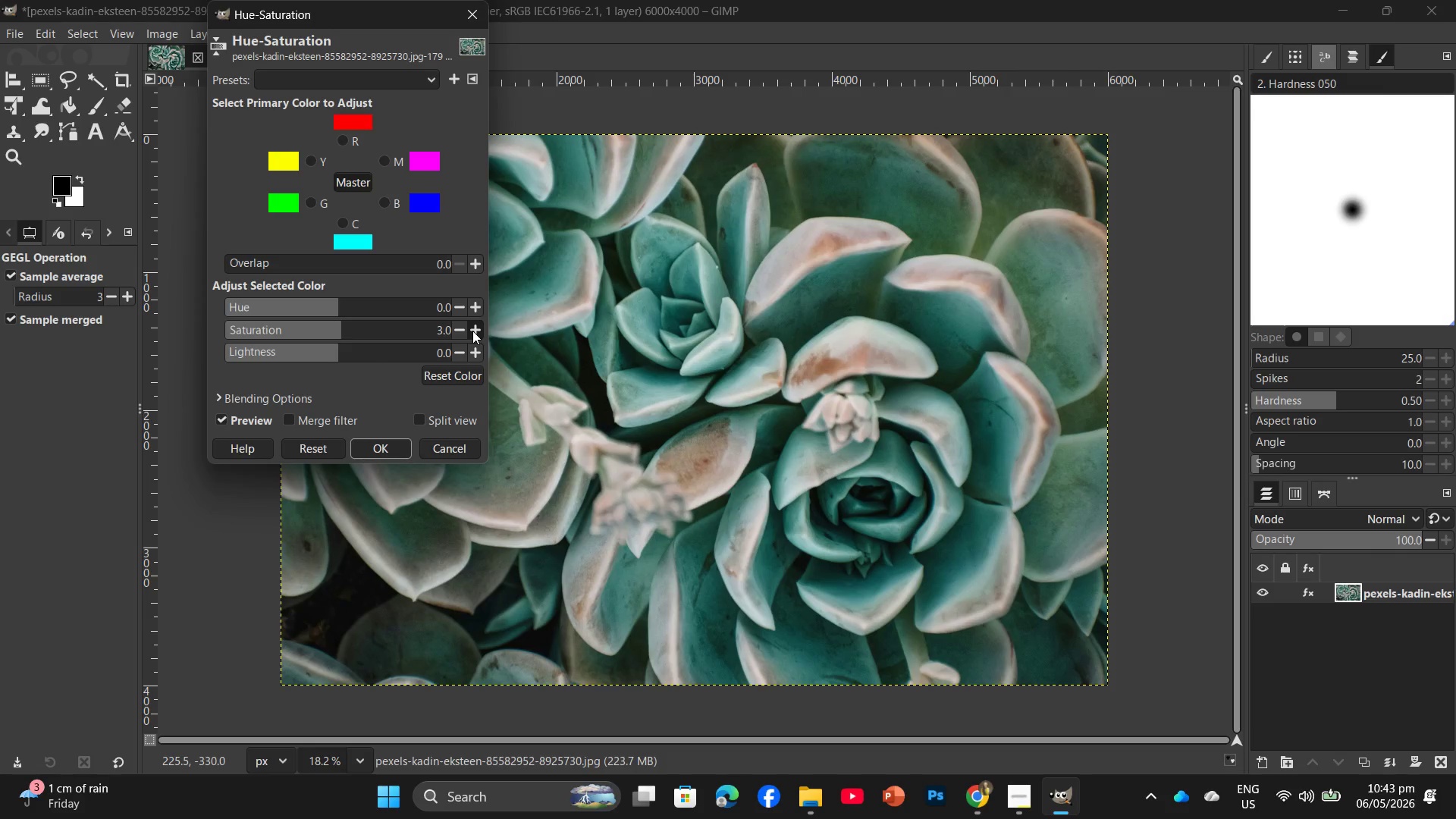 
triple_click([472, 331])
 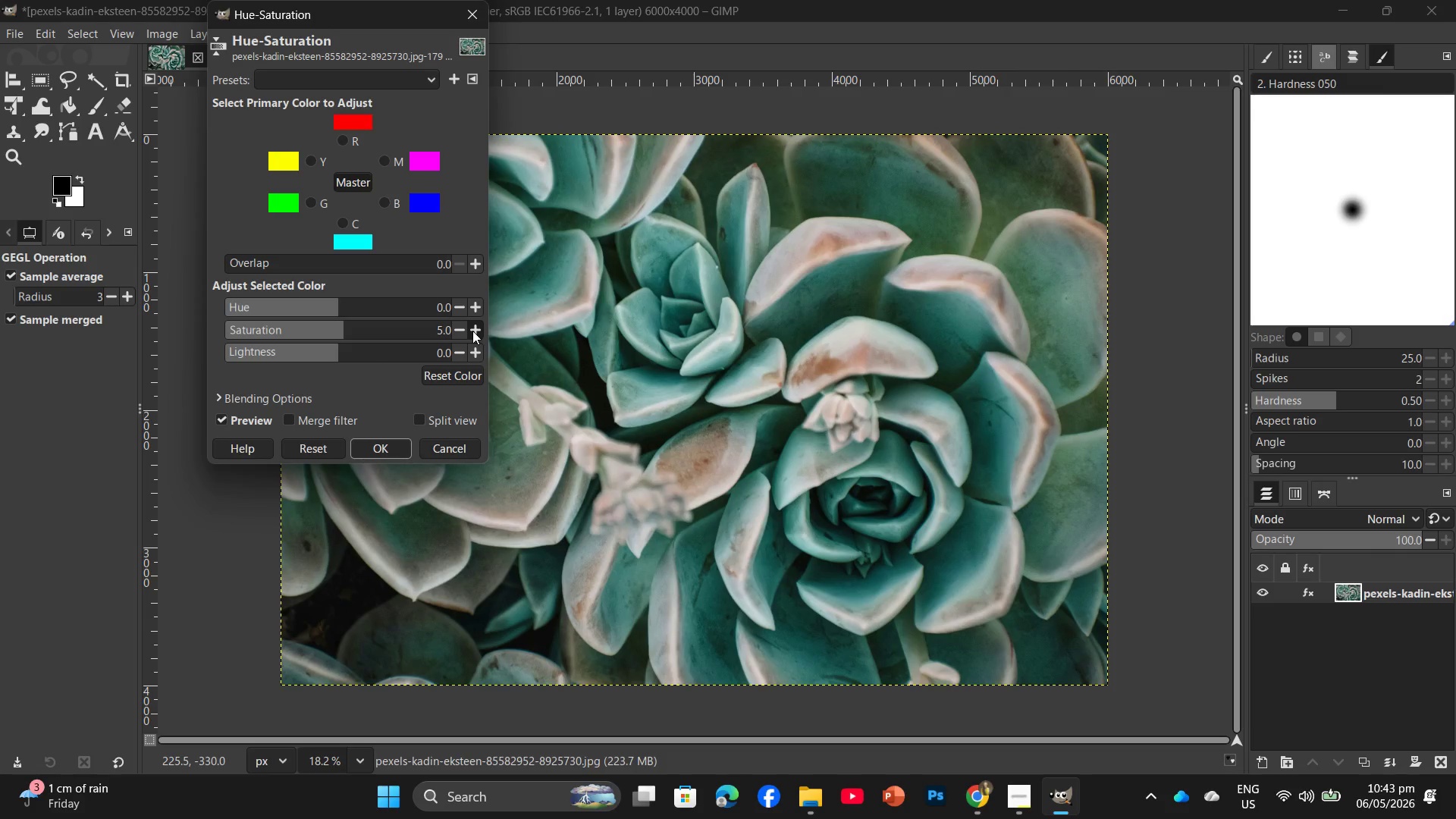 
triple_click([477, 330])
 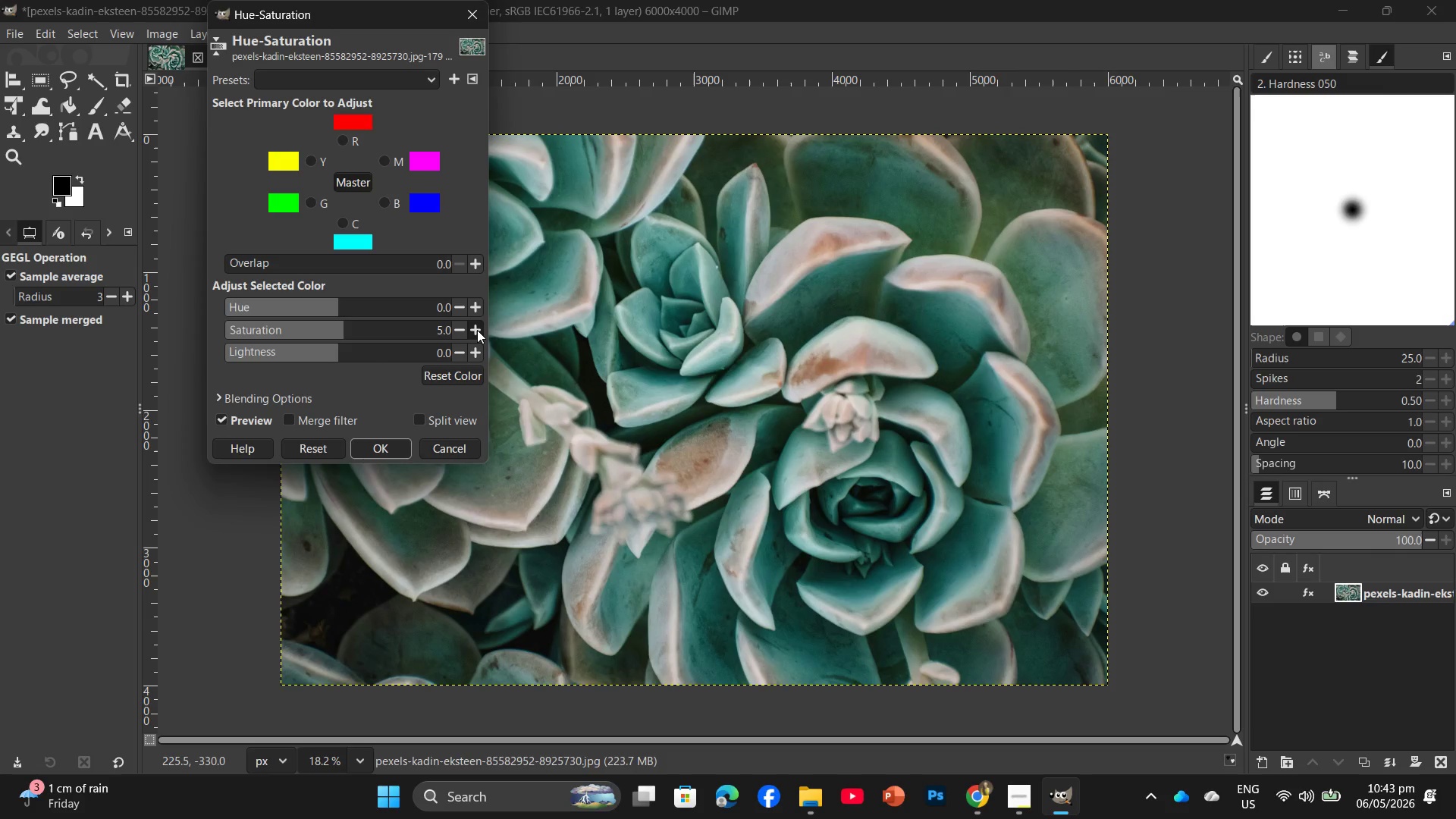 
triple_click([477, 330])
 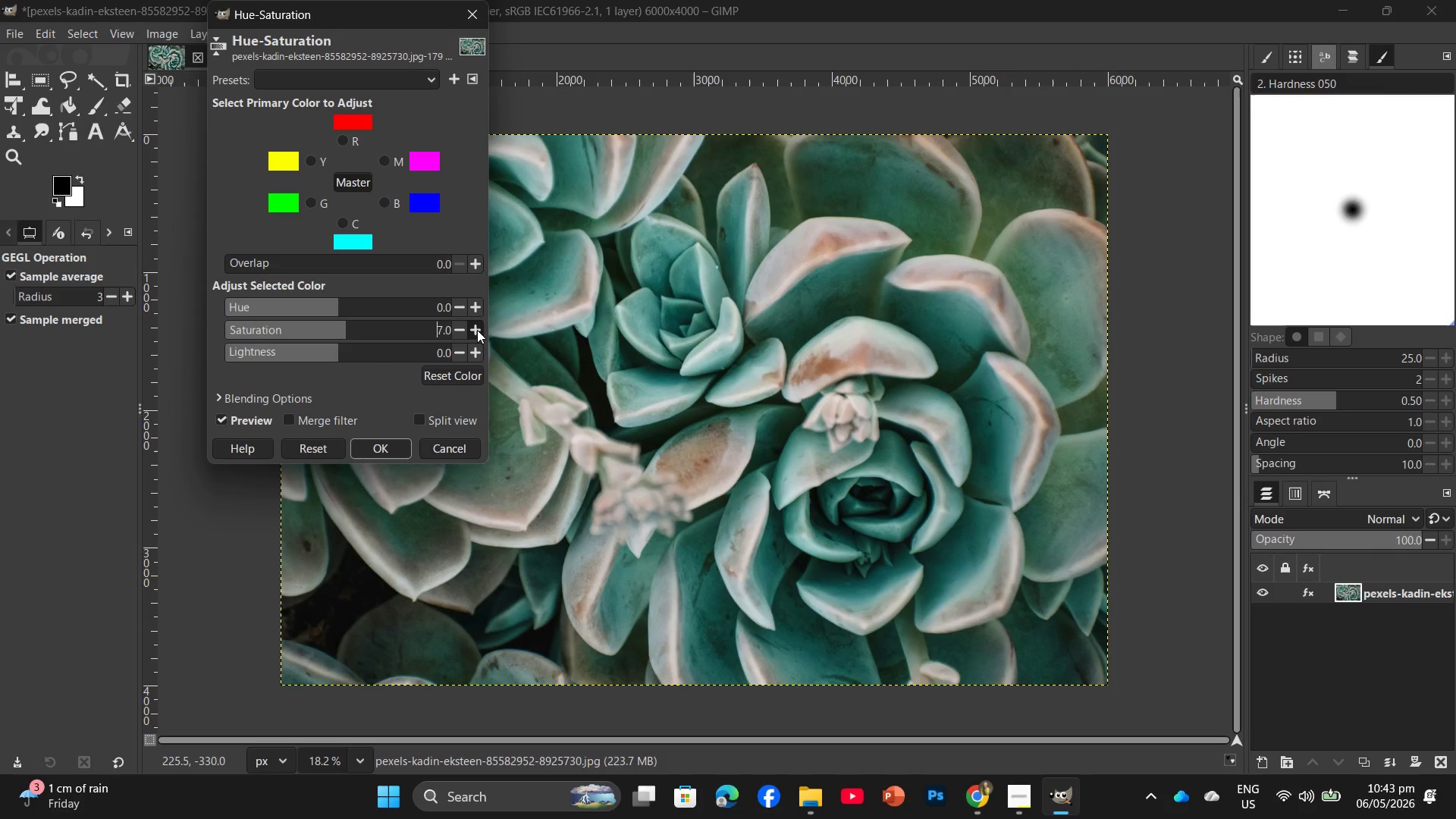 
triple_click([477, 330])
 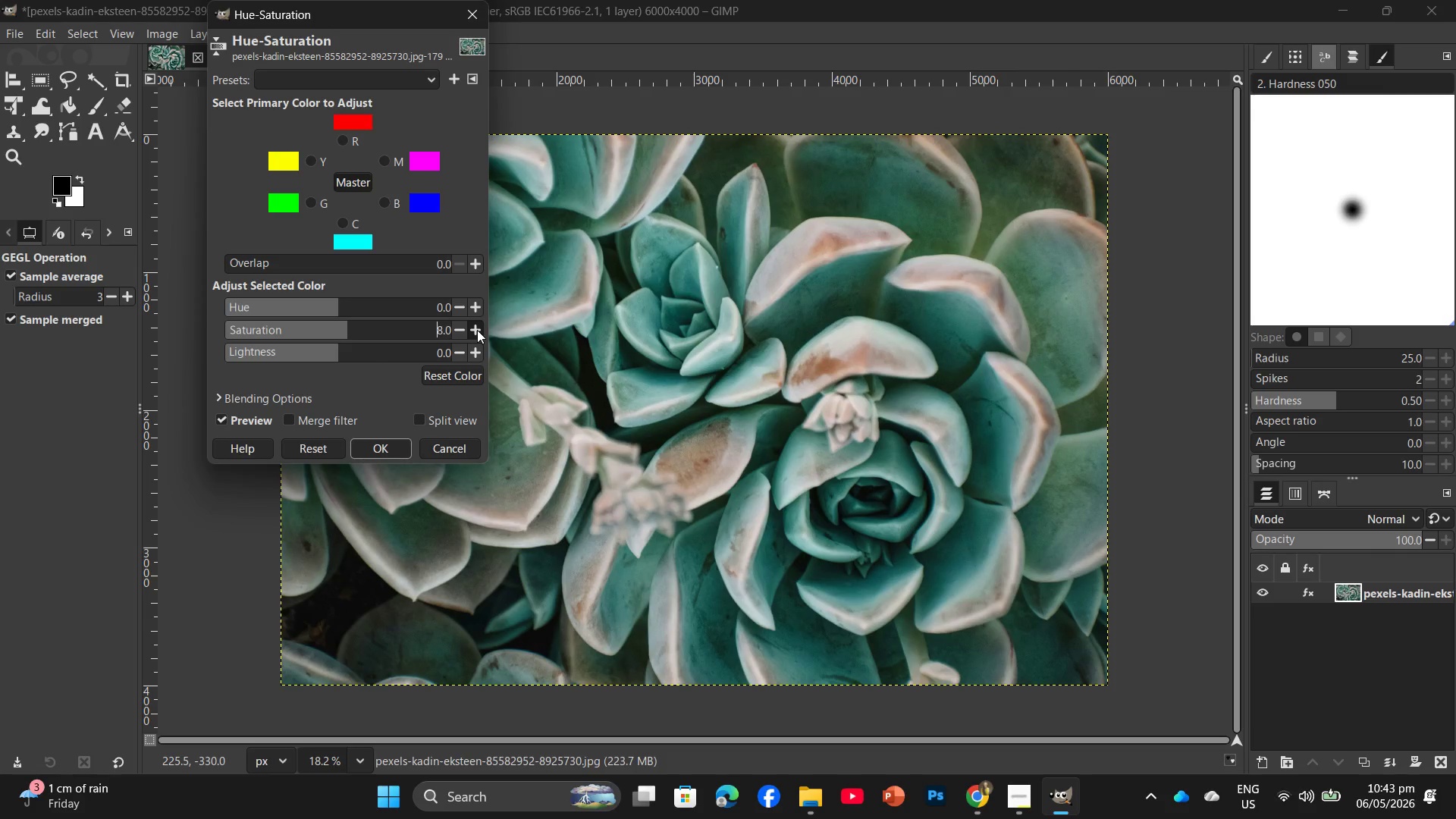 
triple_click([477, 330])
 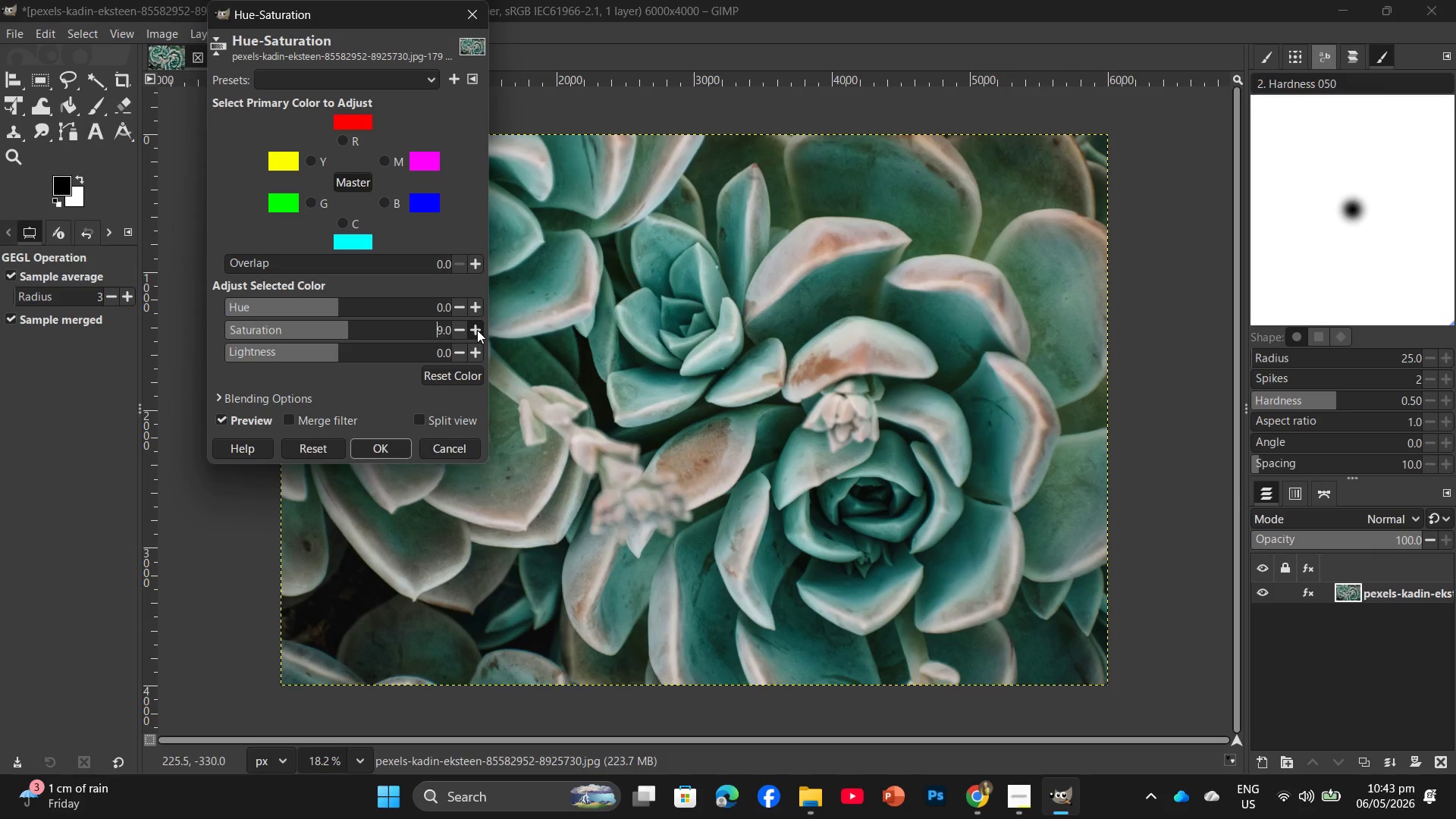 
triple_click([477, 330])
 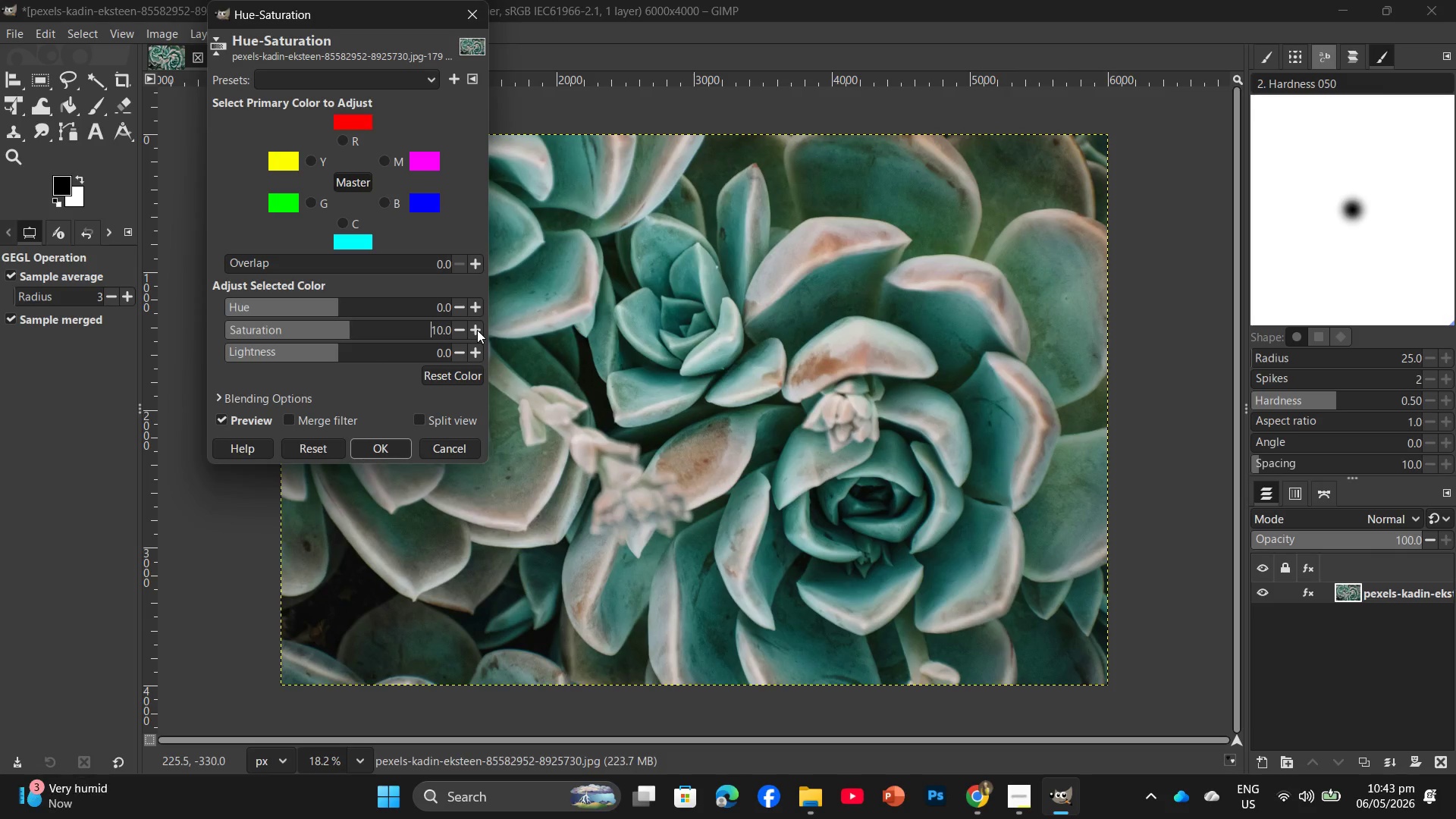 
triple_click([477, 330])
 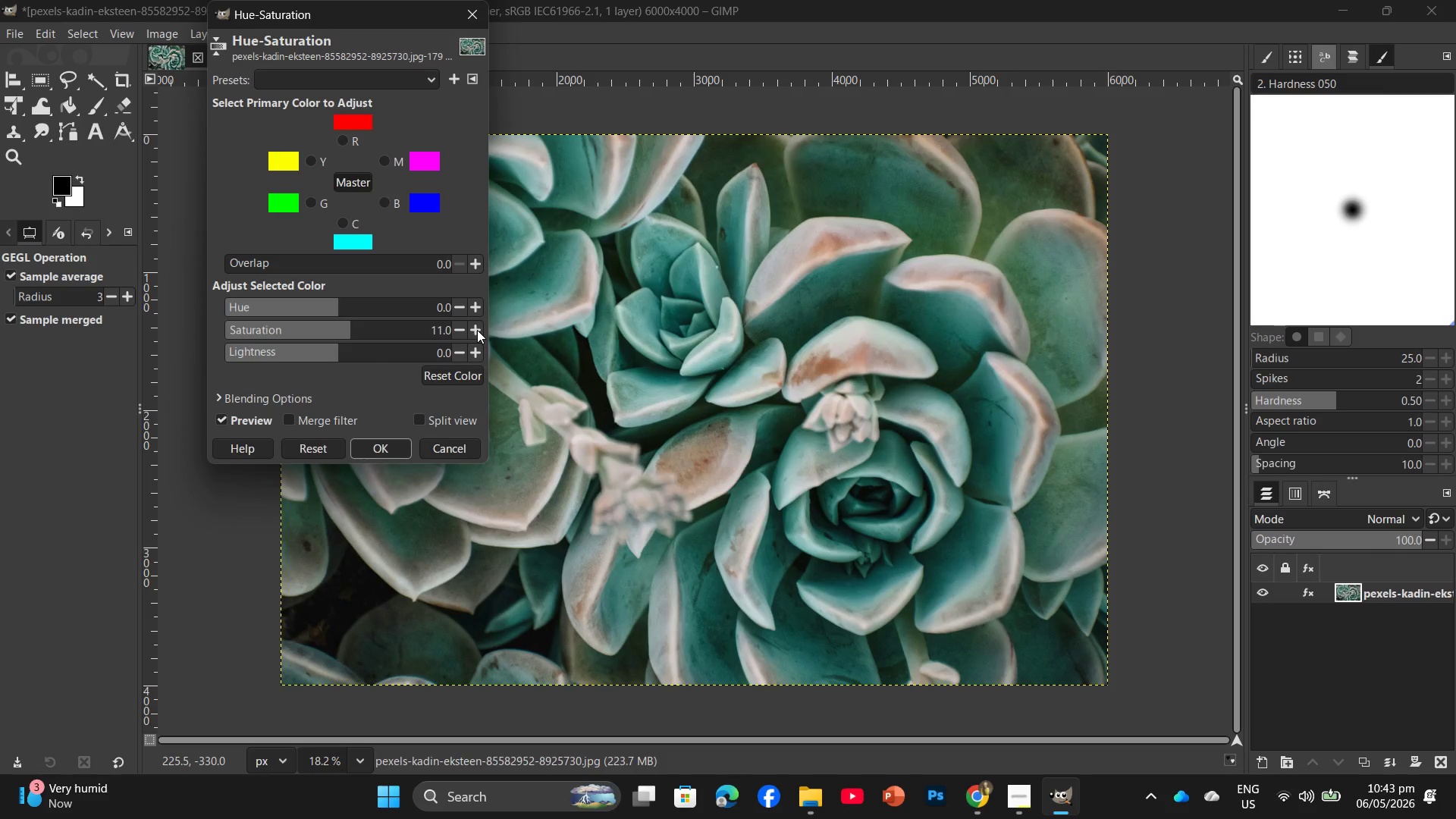 
triple_click([477, 330])
 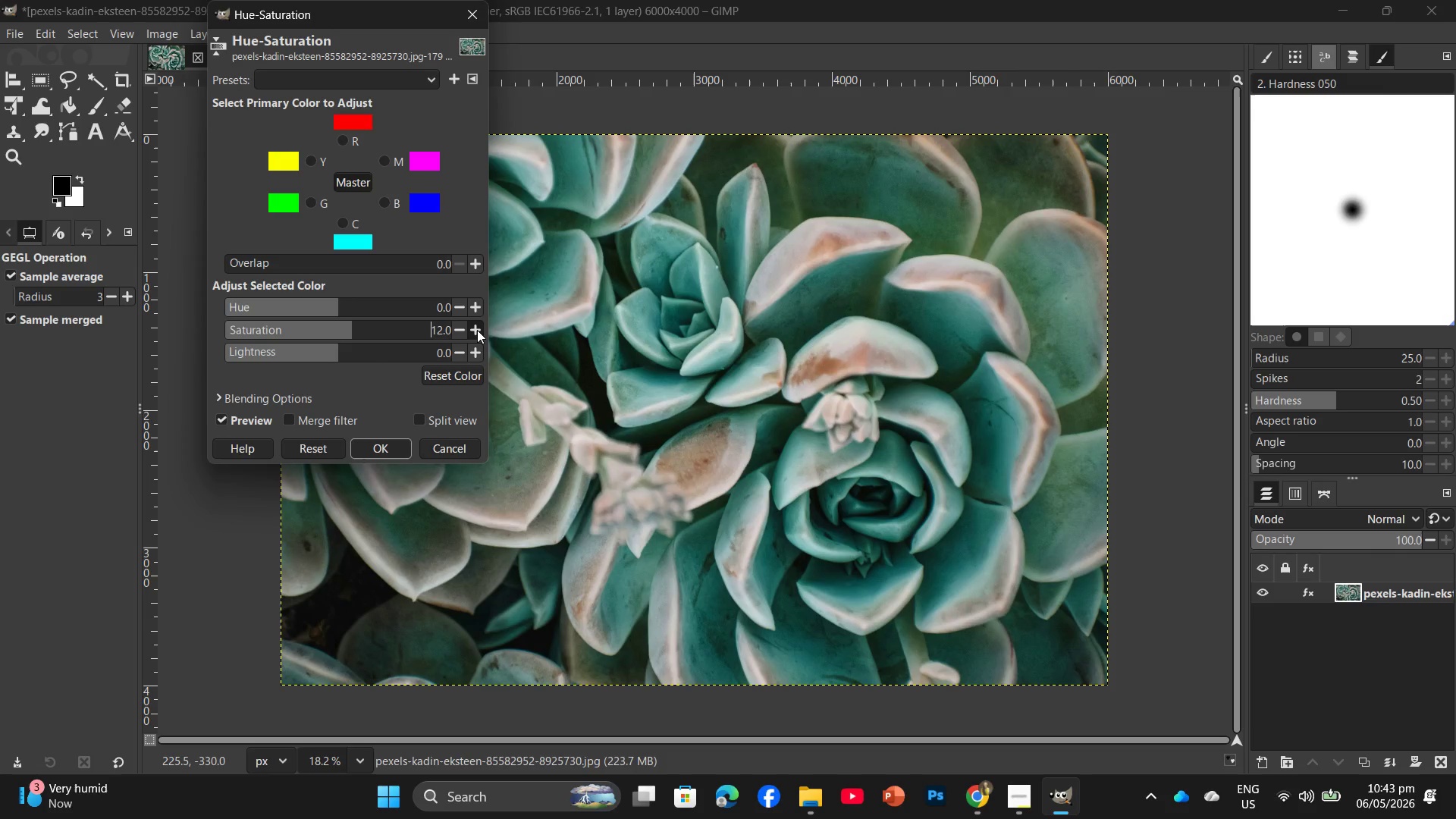 
triple_click([477, 330])
 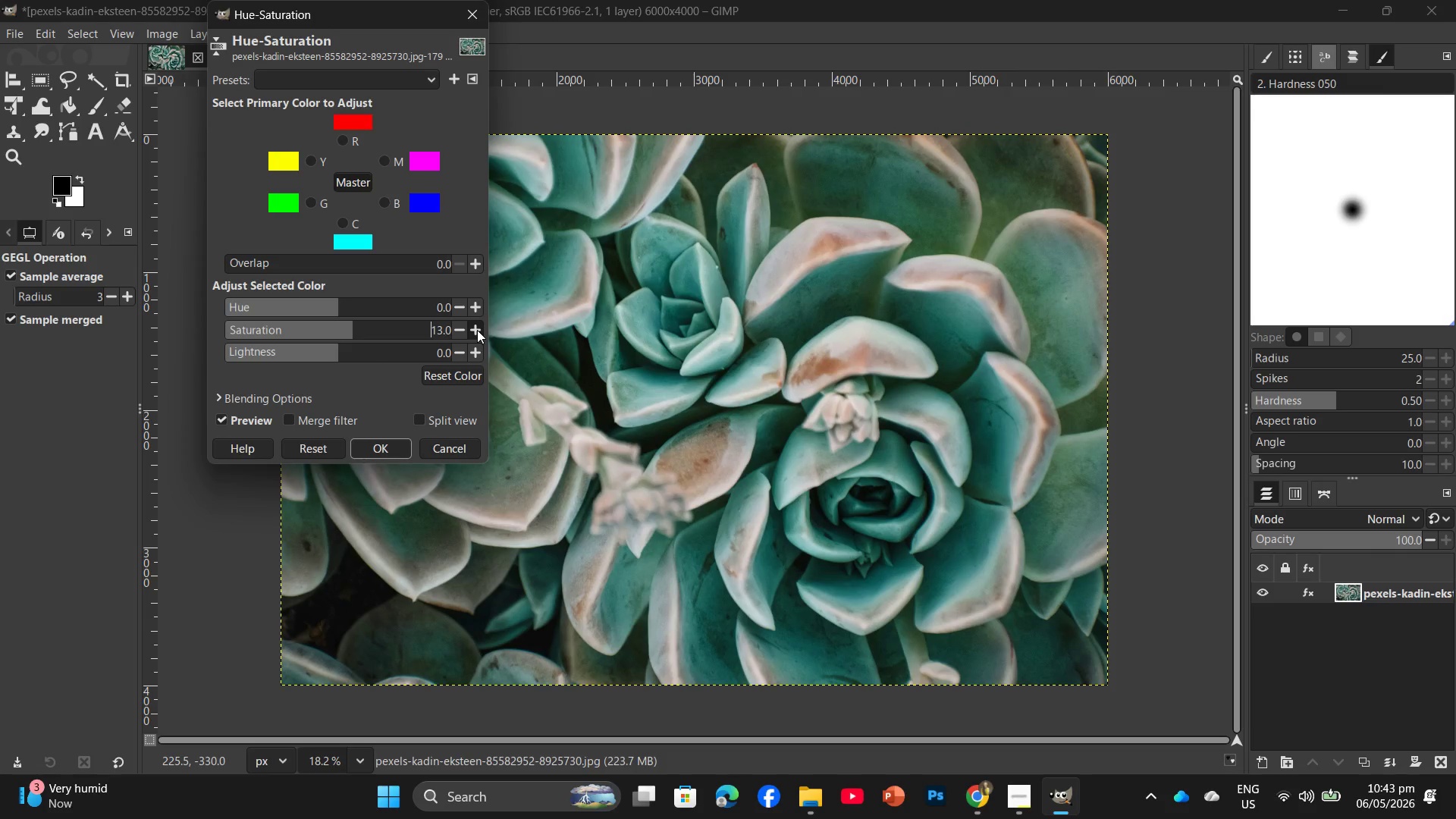 
triple_click([477, 330])
 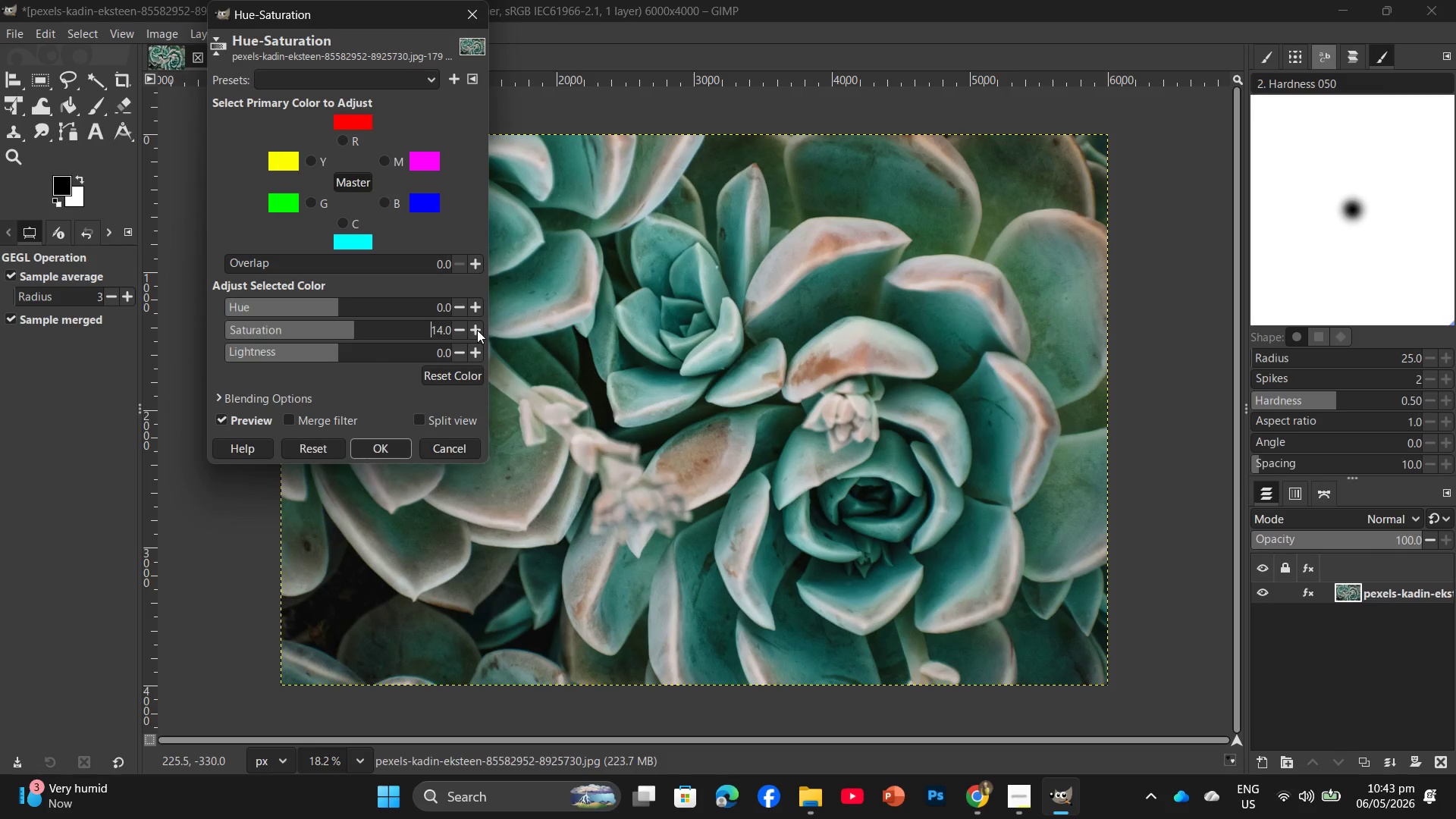 
triple_click([477, 330])
 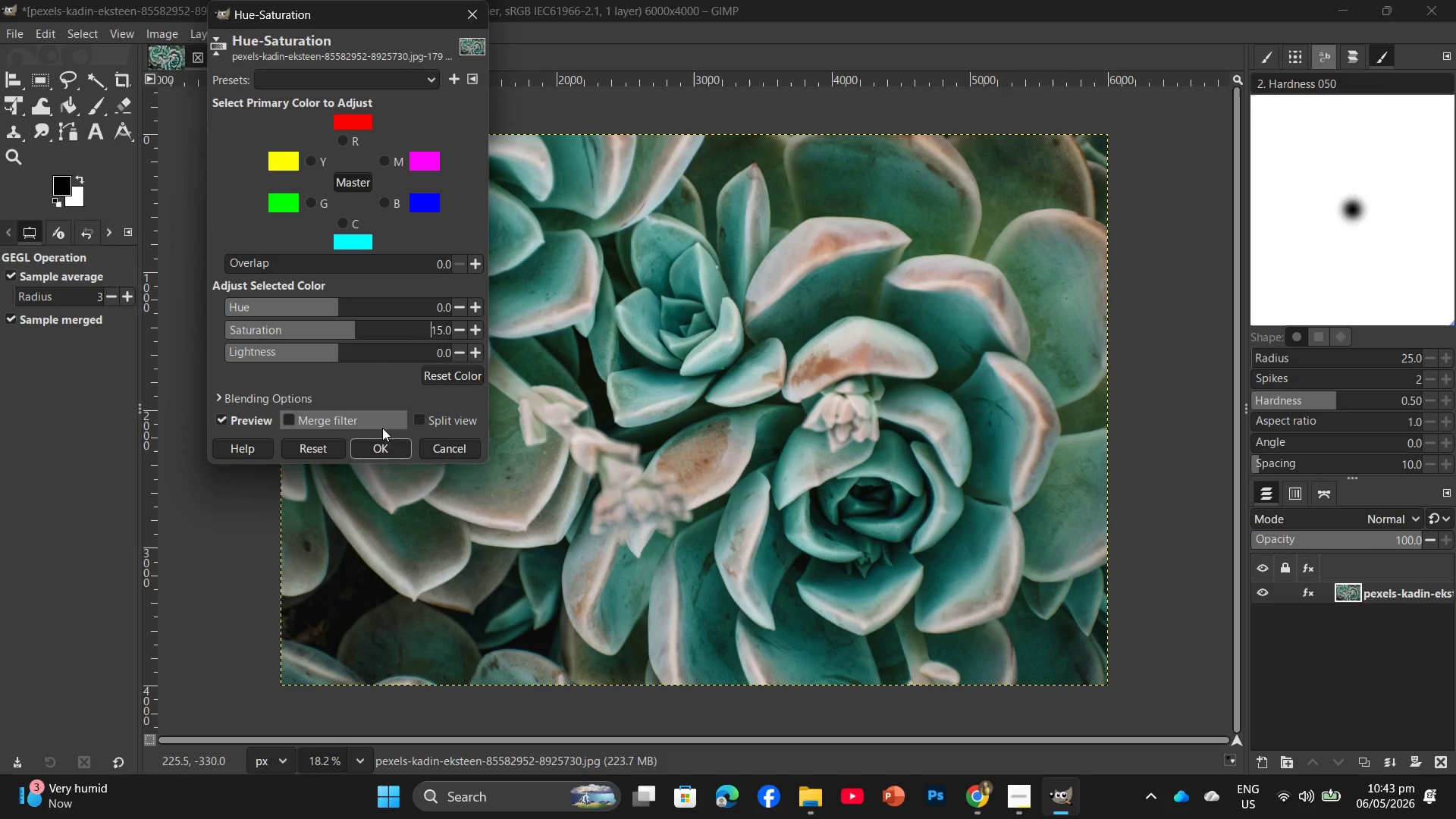 
left_click([378, 450])
 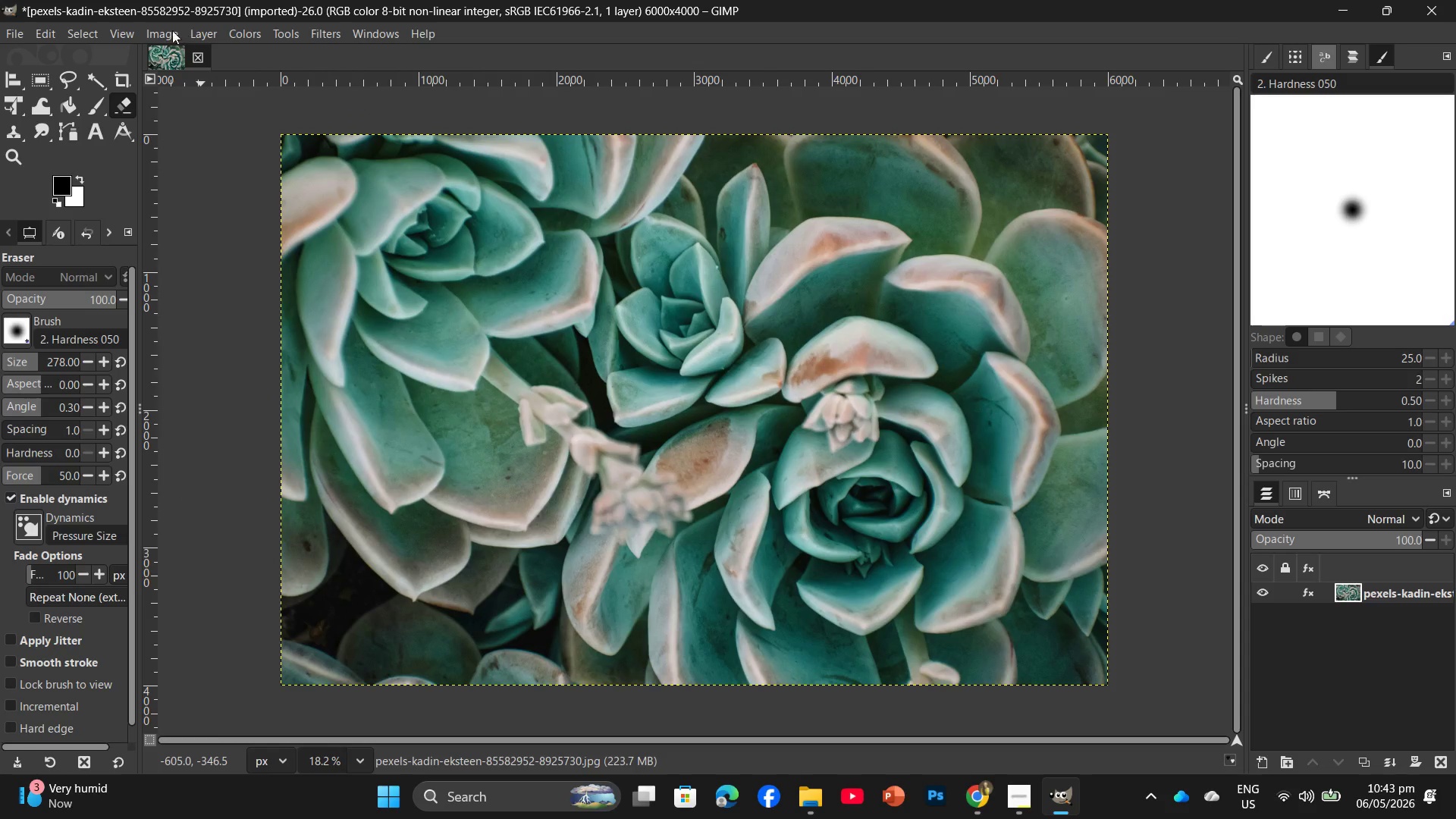 
left_click([255, 30])
 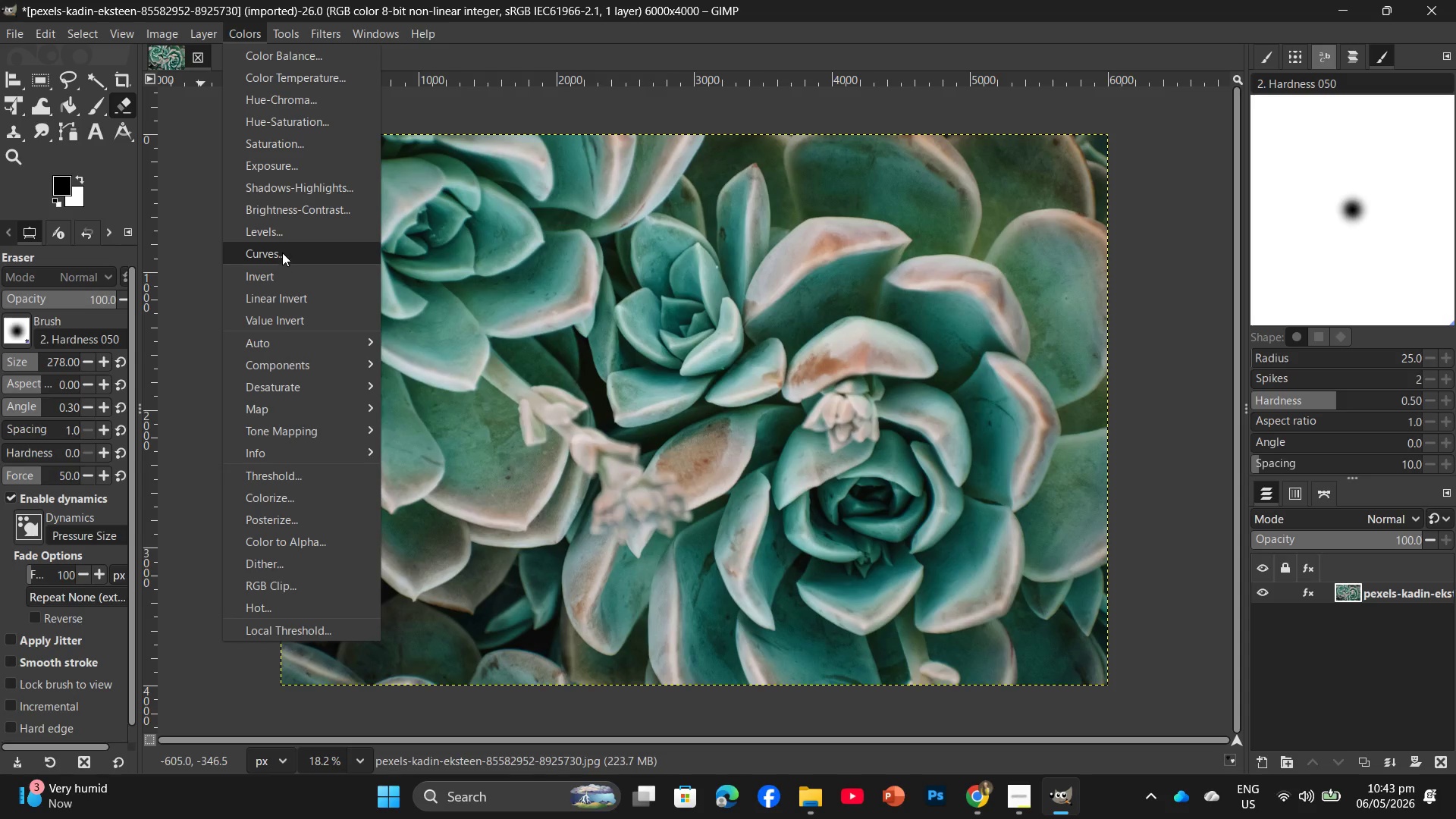 
left_click([282, 253])
 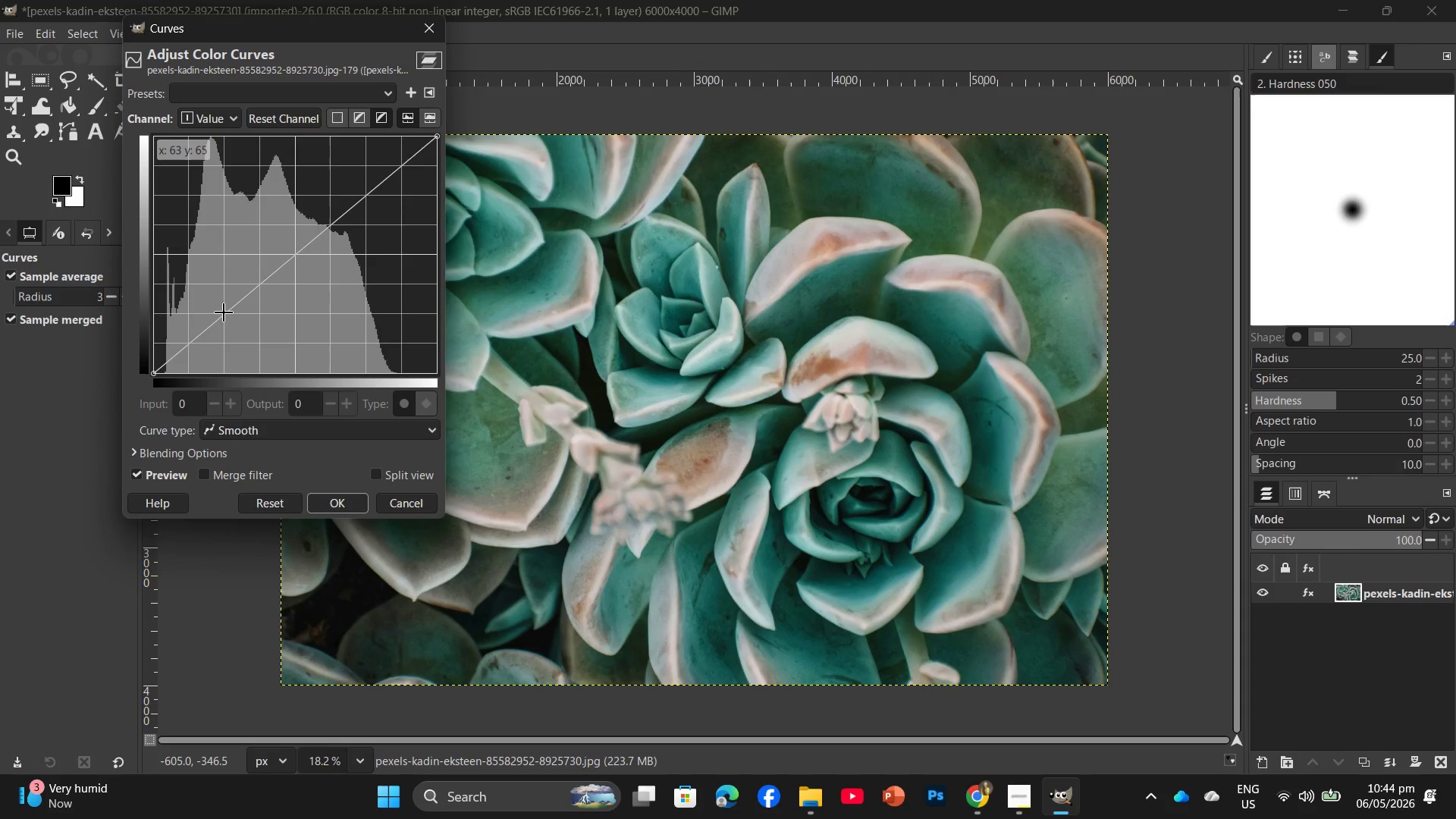 
left_click_drag(start_coordinate=[224, 315], to_coordinate=[232, 322])
 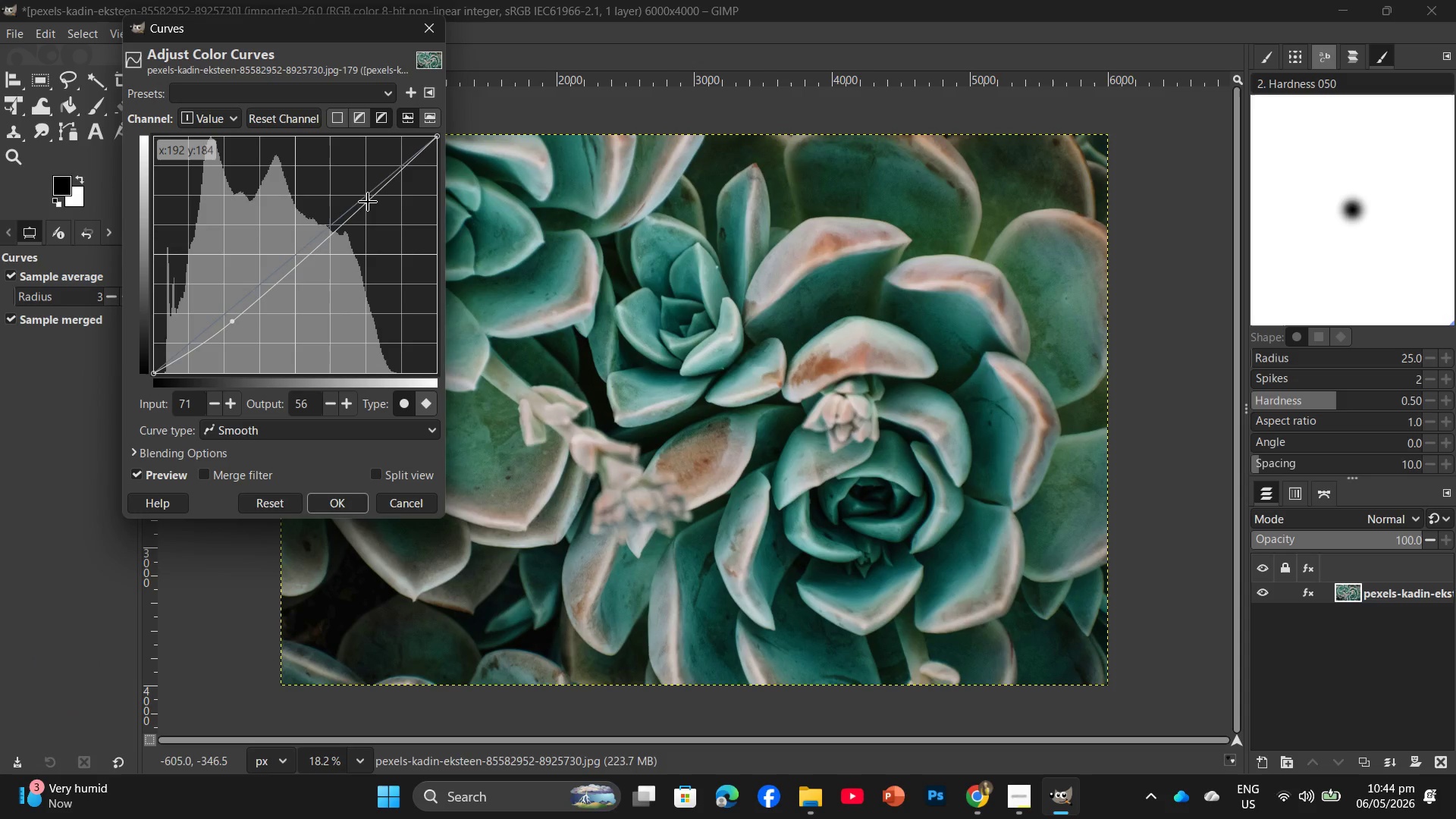 
left_click_drag(start_coordinate=[369, 202], to_coordinate=[360, 190])
 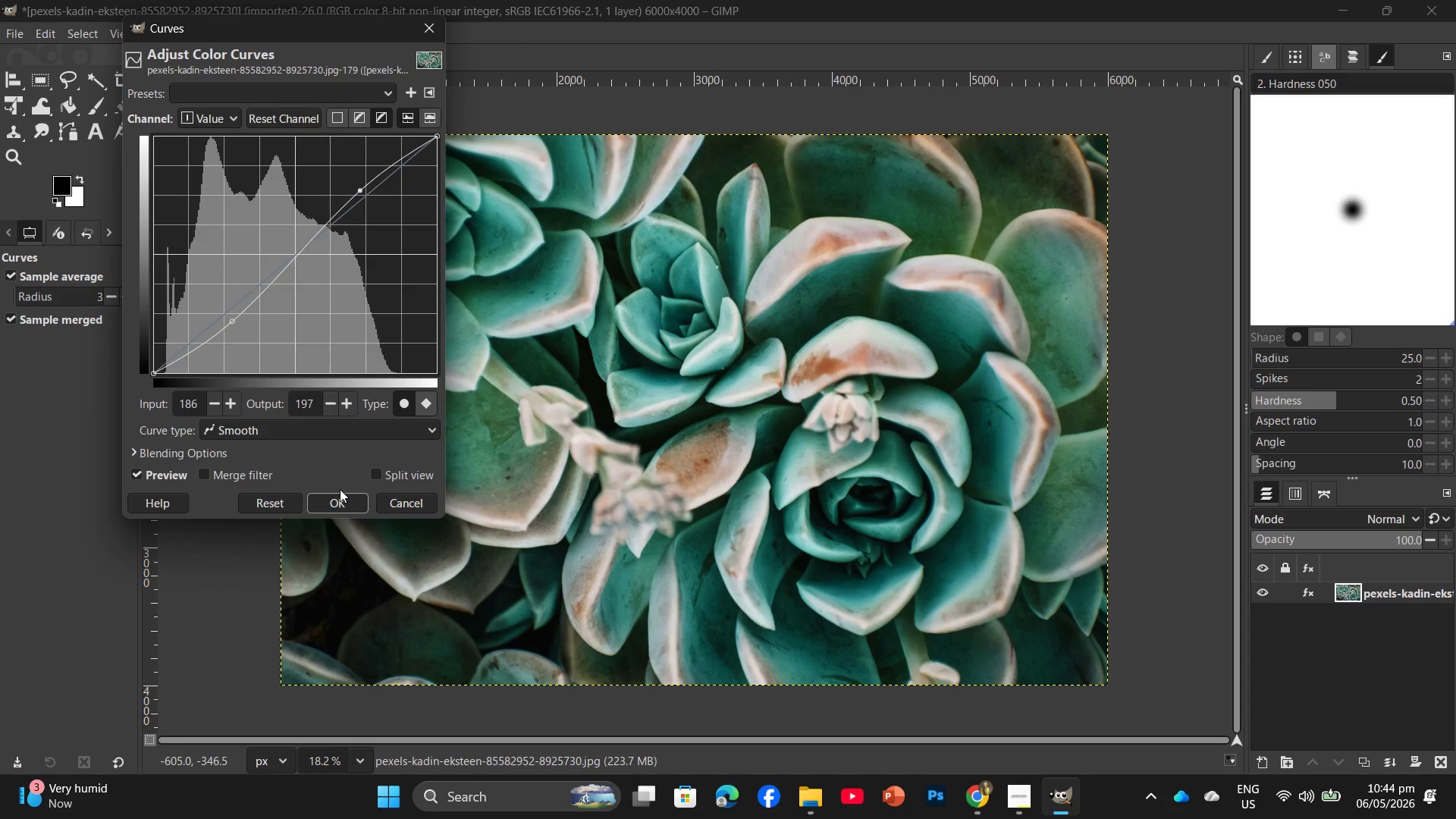 
wait(6.11)
 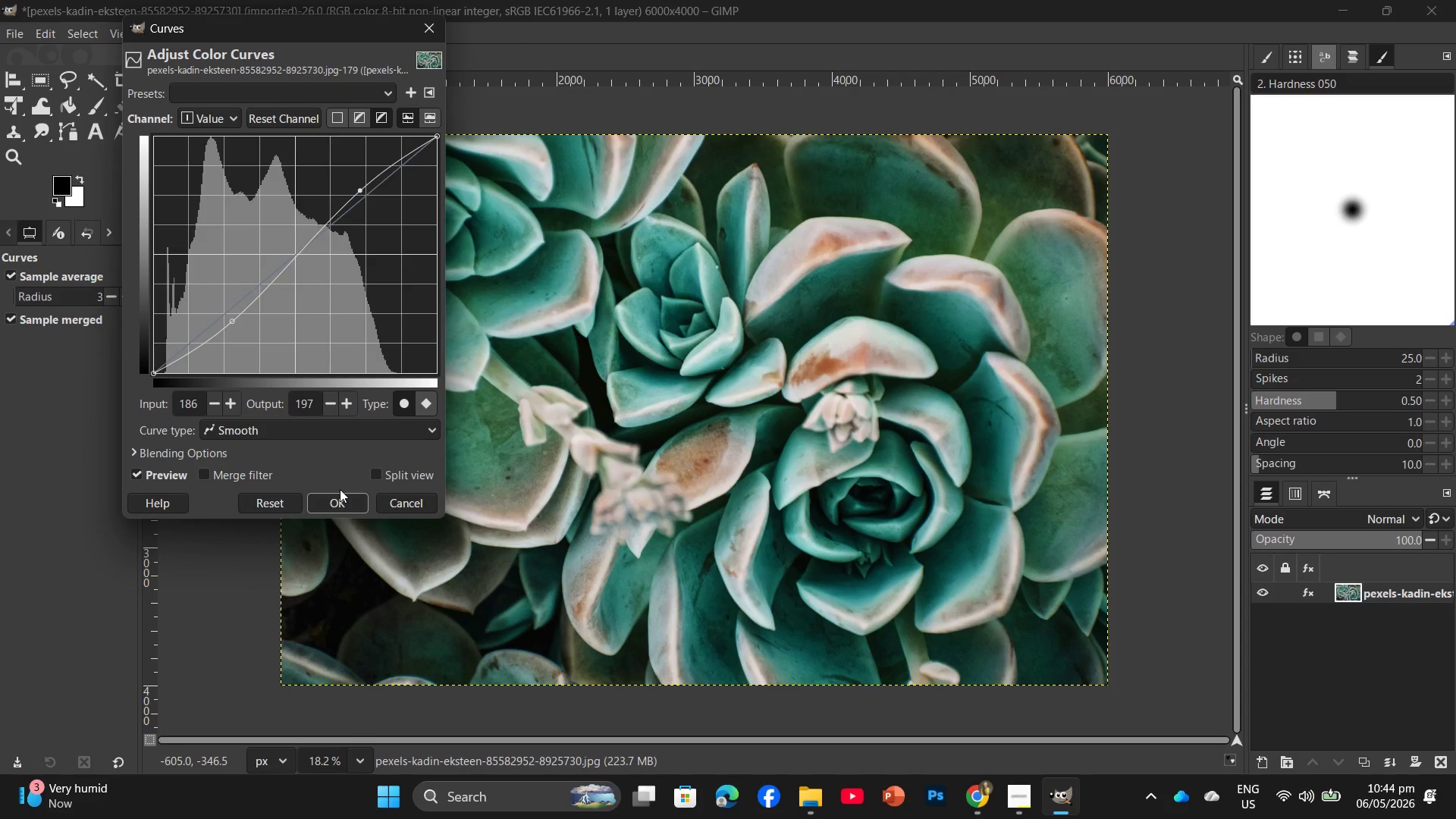 
left_click([342, 496])
 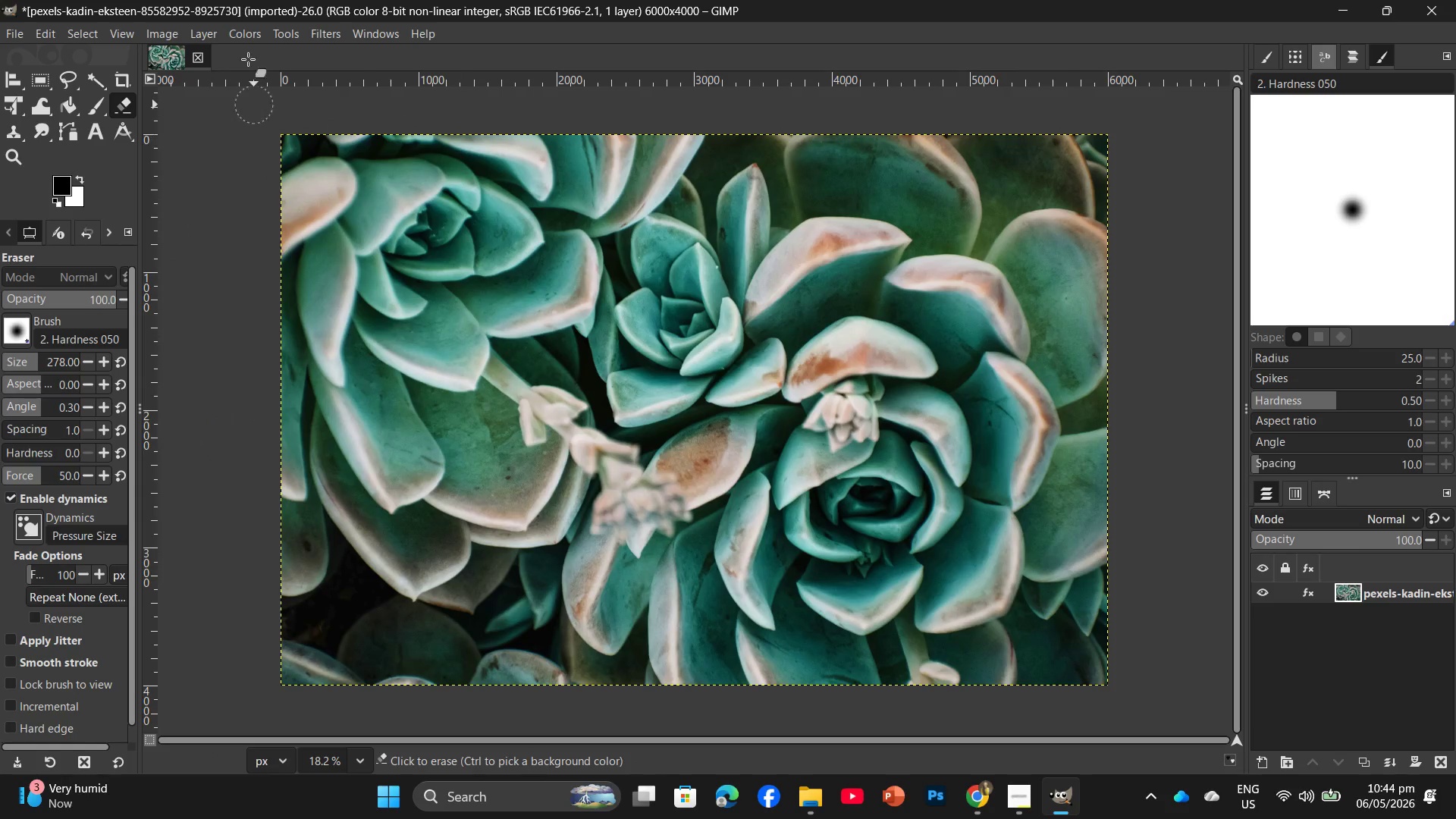 
left_click([243, 36])
 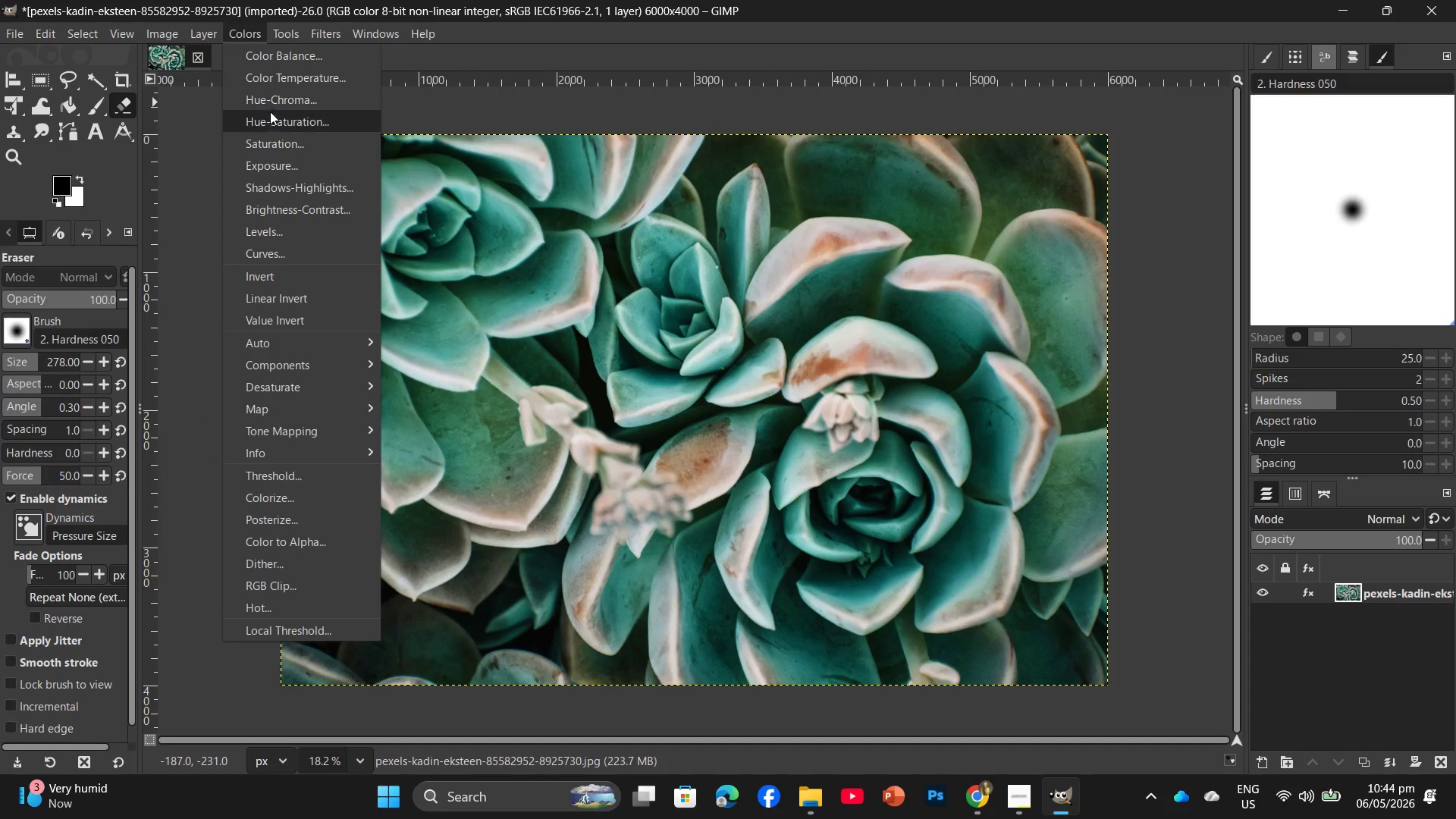 
left_click([271, 118])
 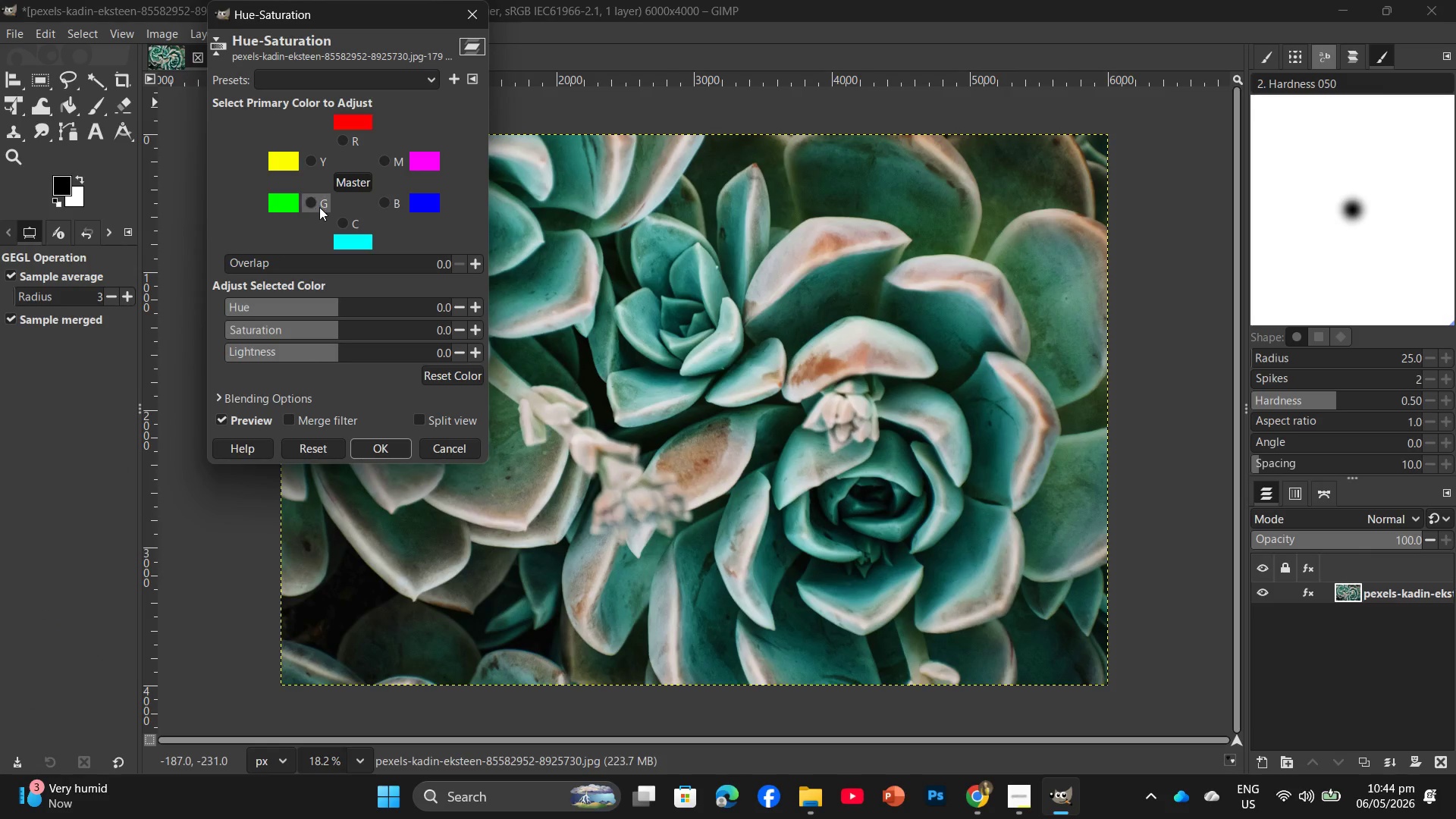 
left_click([319, 207])
 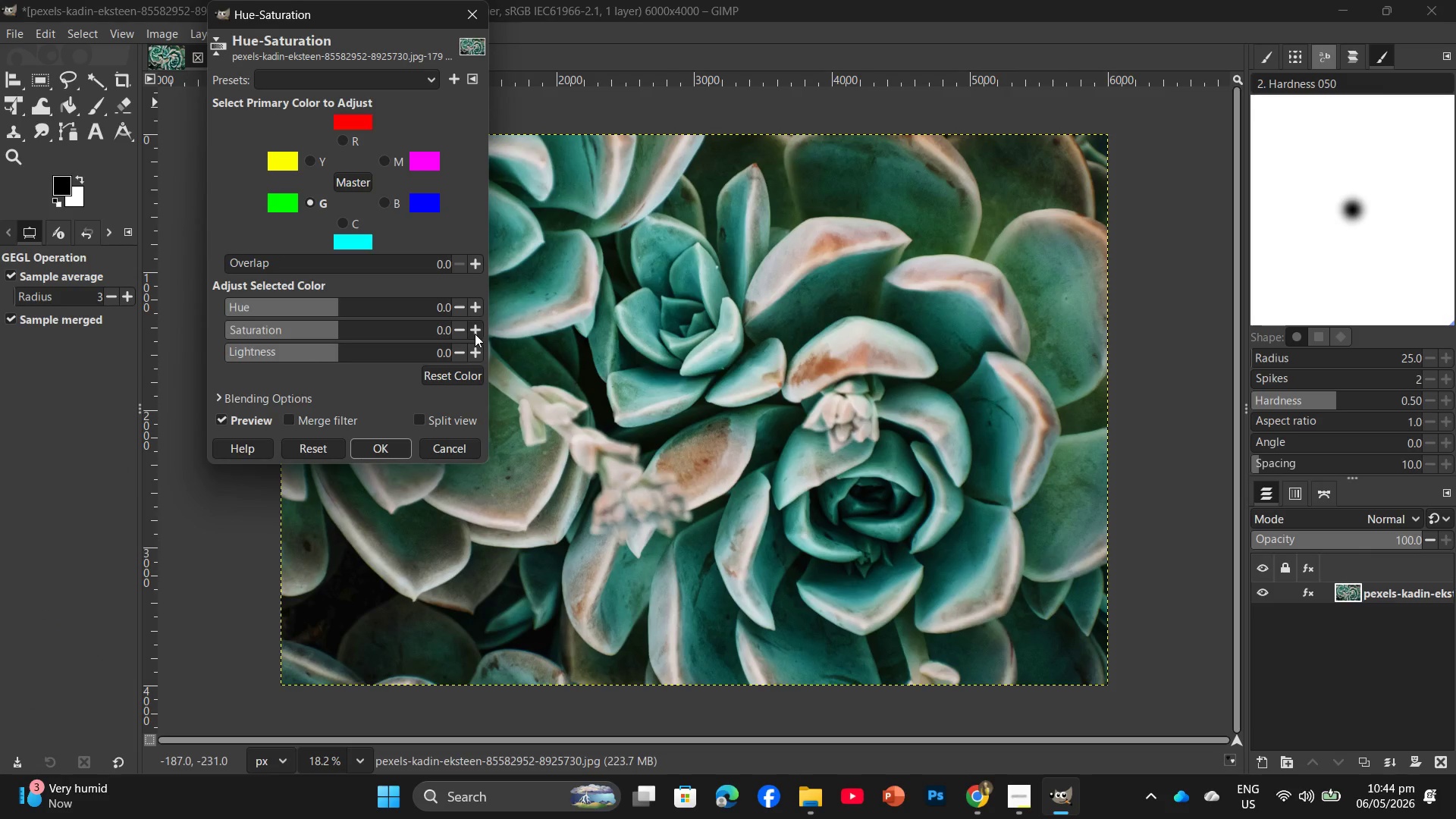 
double_click([475, 334])
 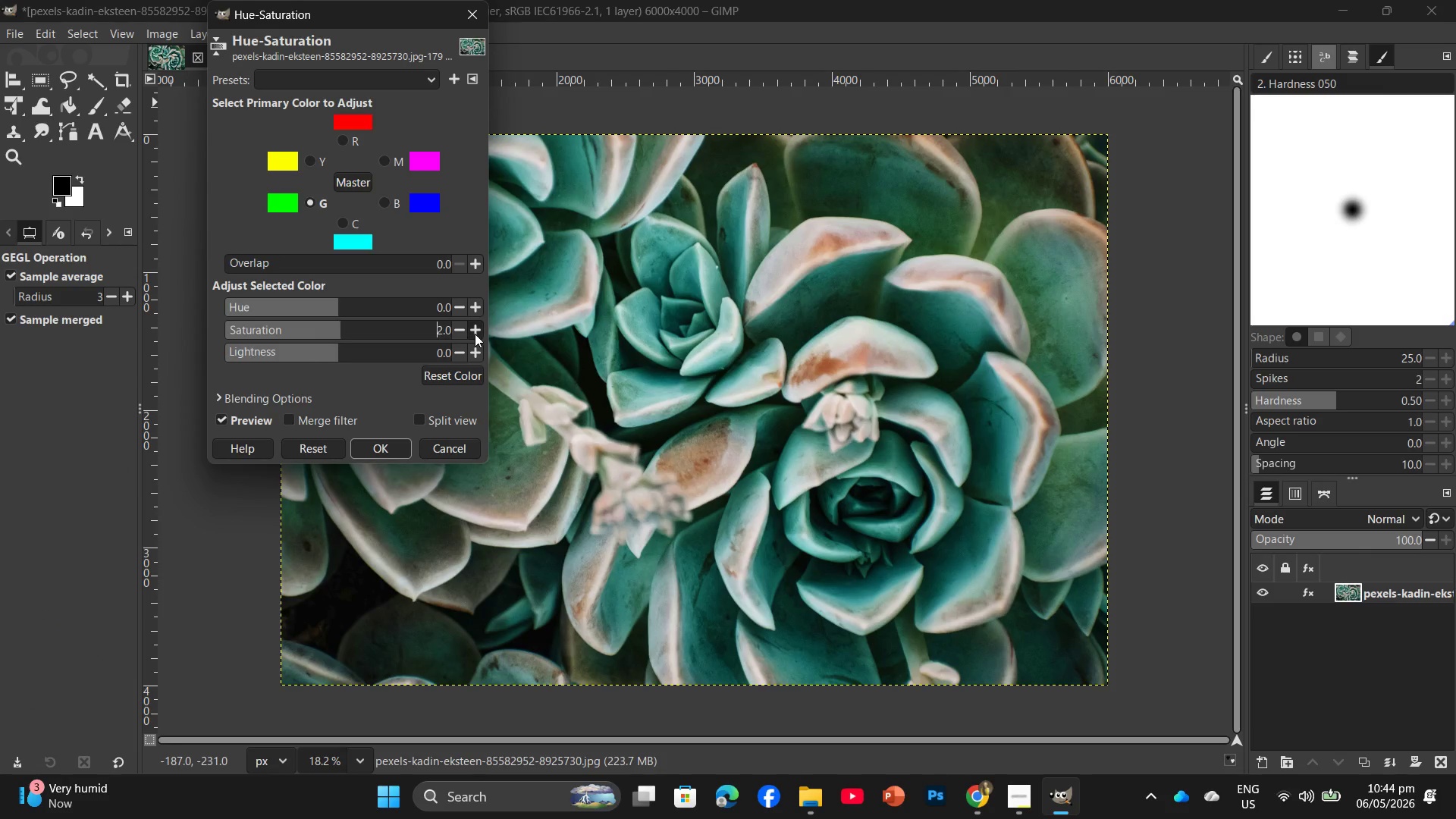 
triple_click([475, 334])
 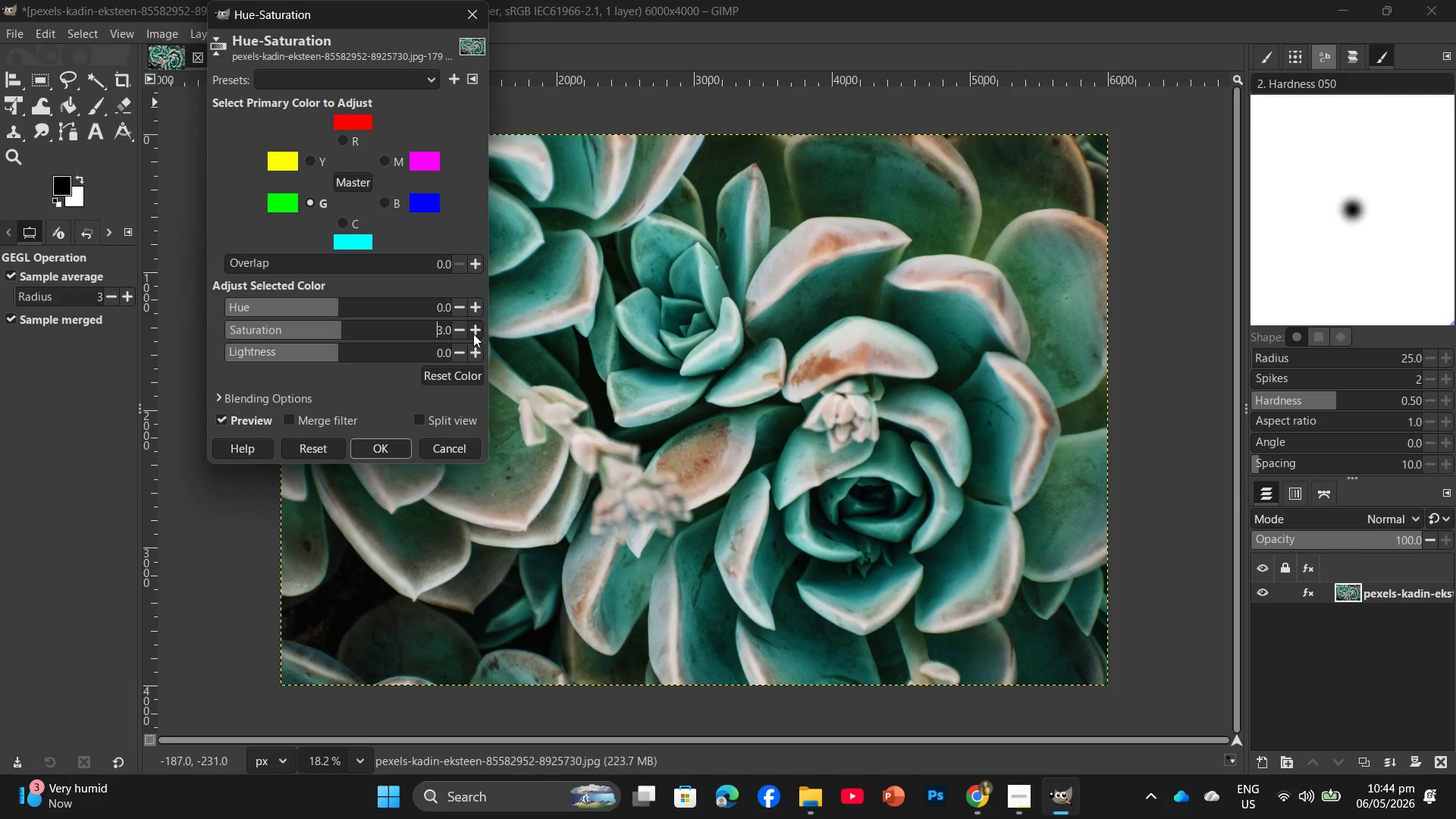 
triple_click([473, 334])
 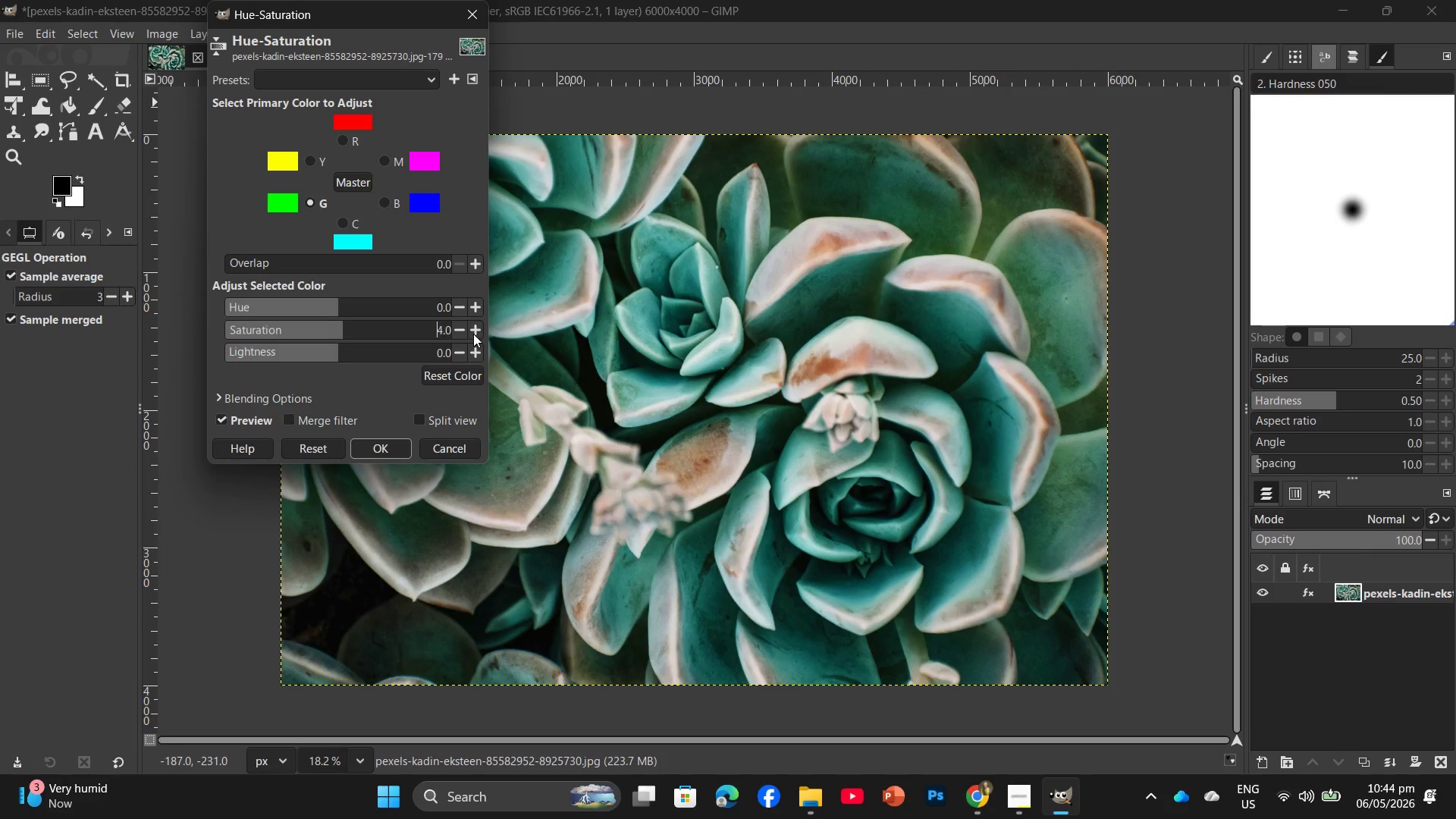 
triple_click([473, 334])
 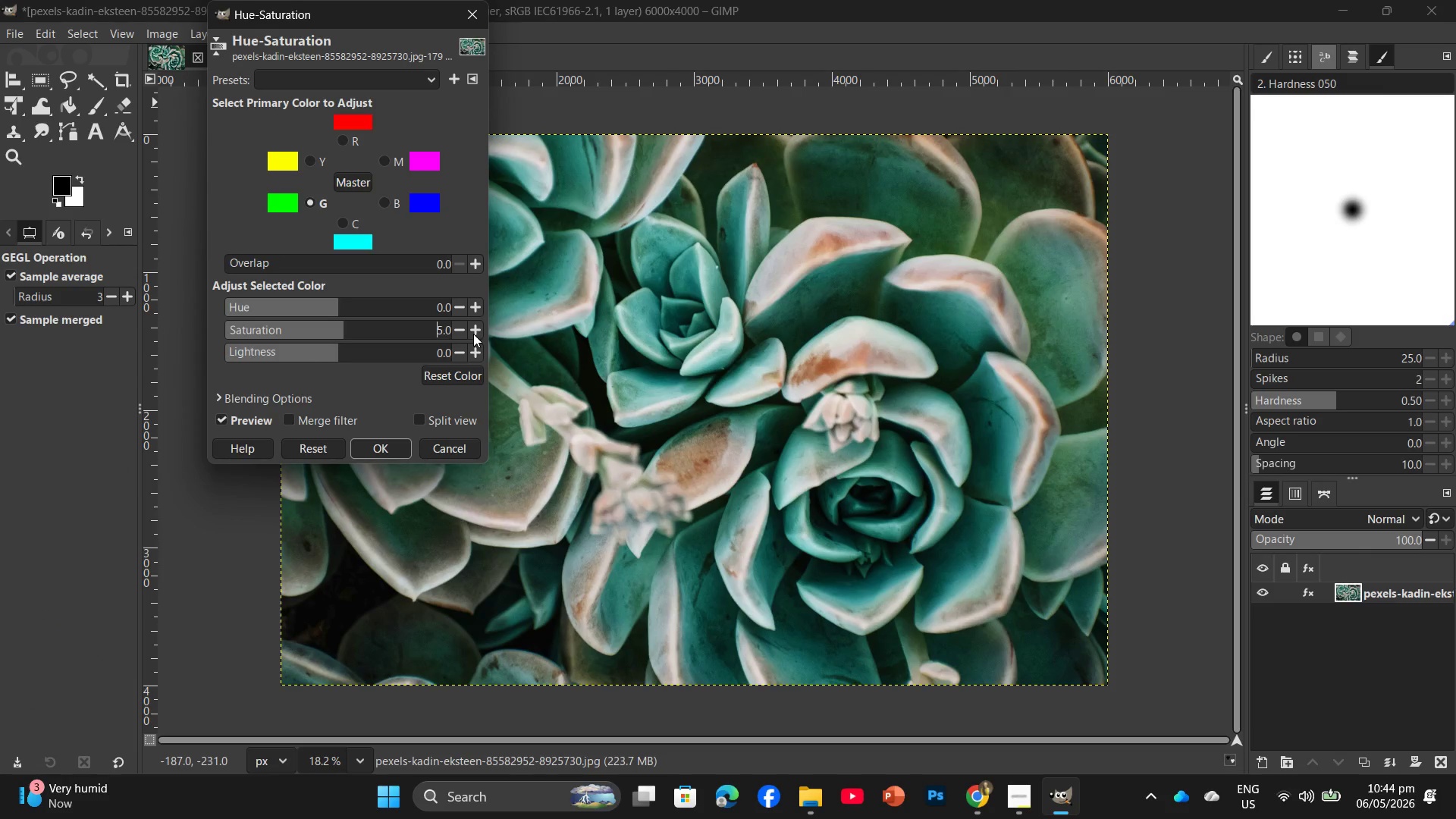 
triple_click([473, 334])
 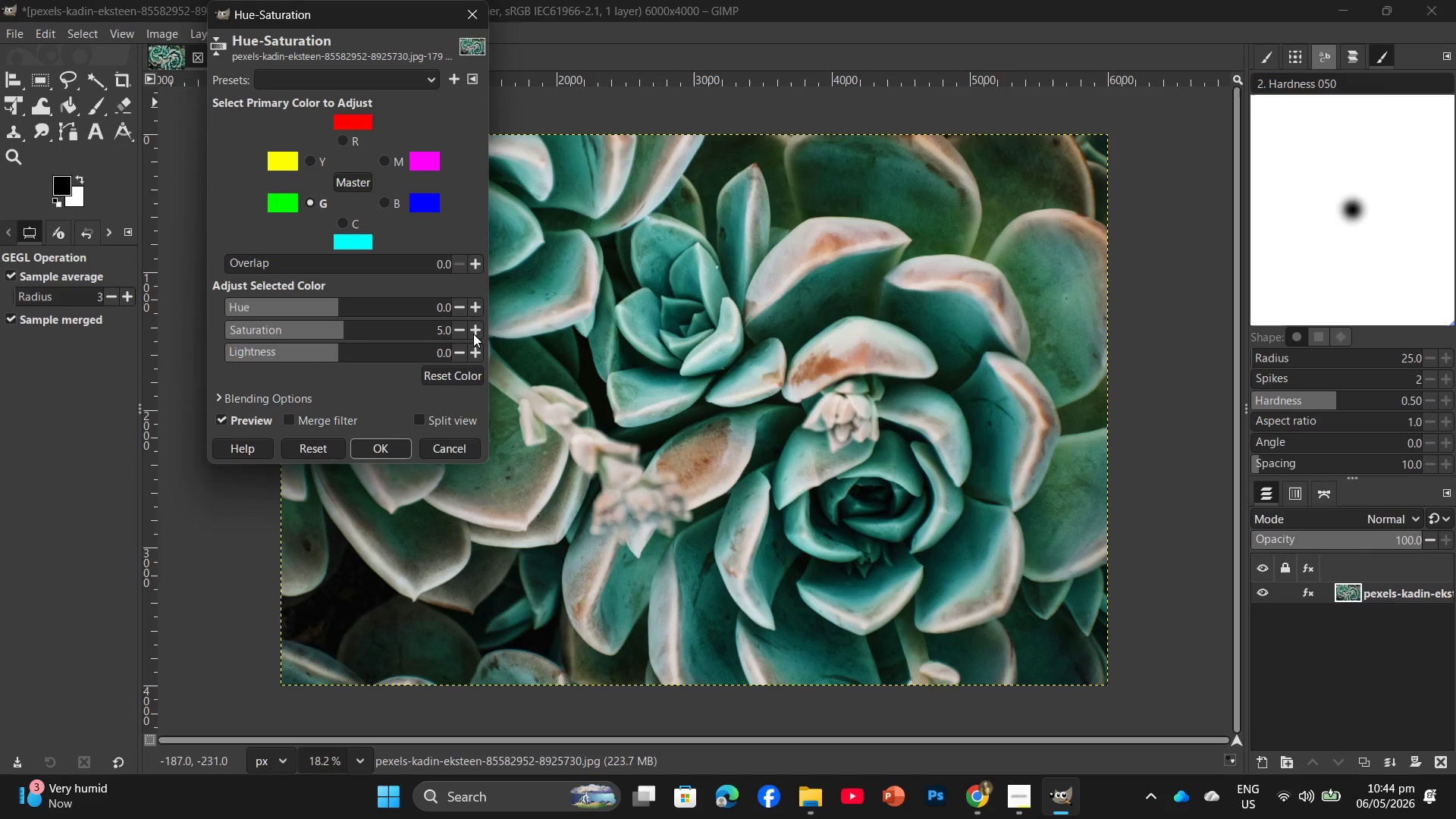 
triple_click([473, 334])
 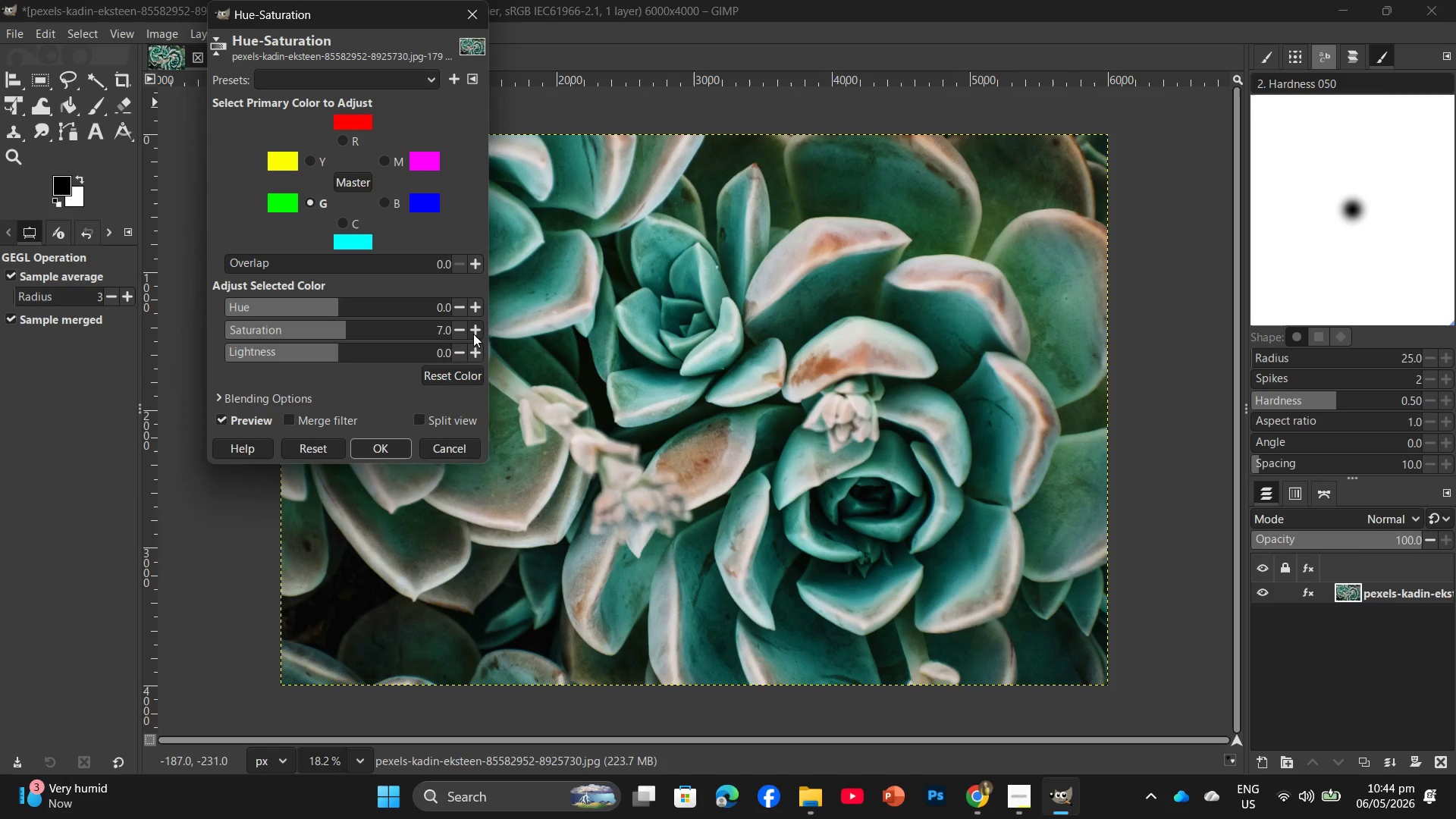 
triple_click([473, 334])
 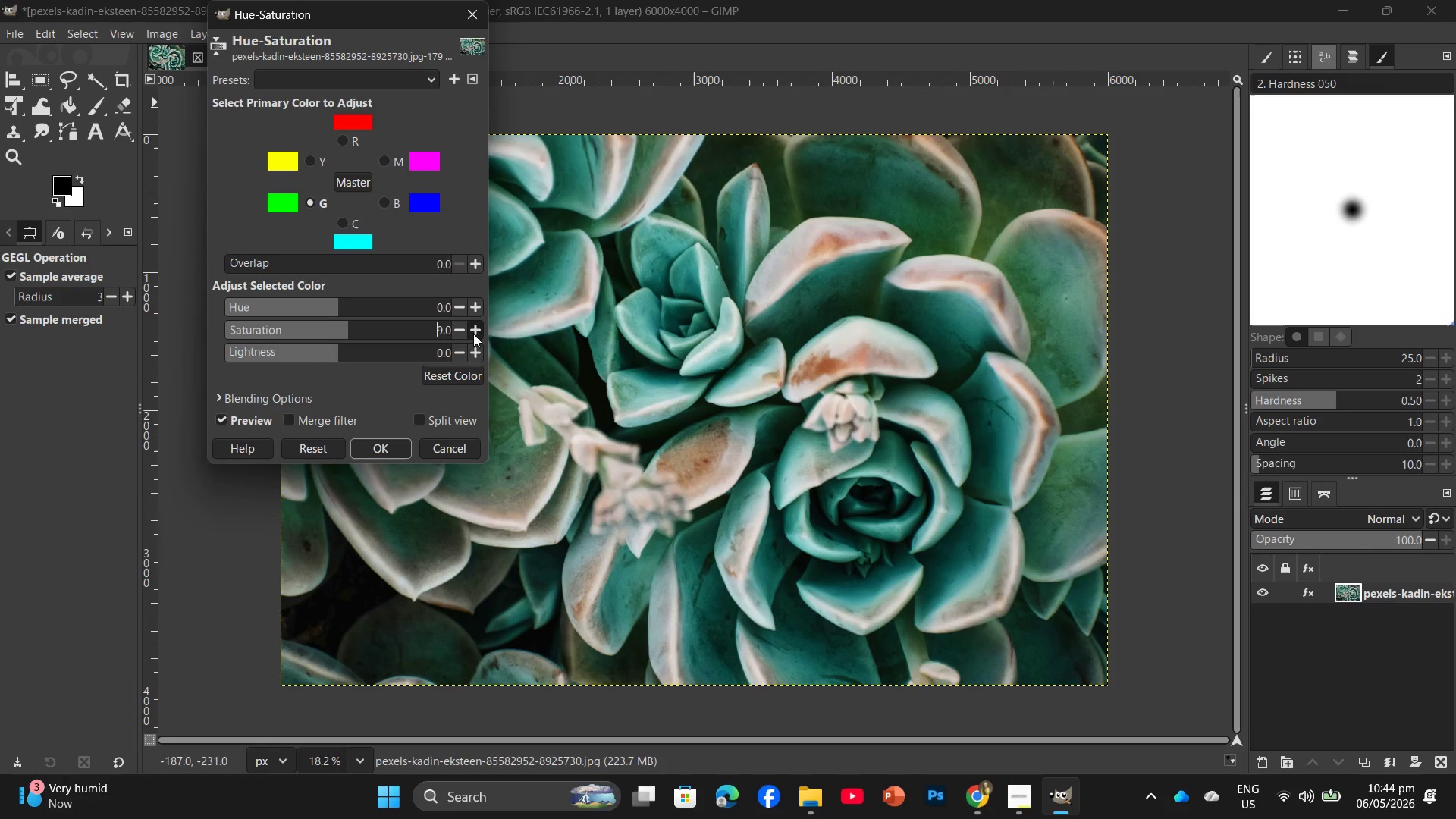 
double_click([473, 334])
 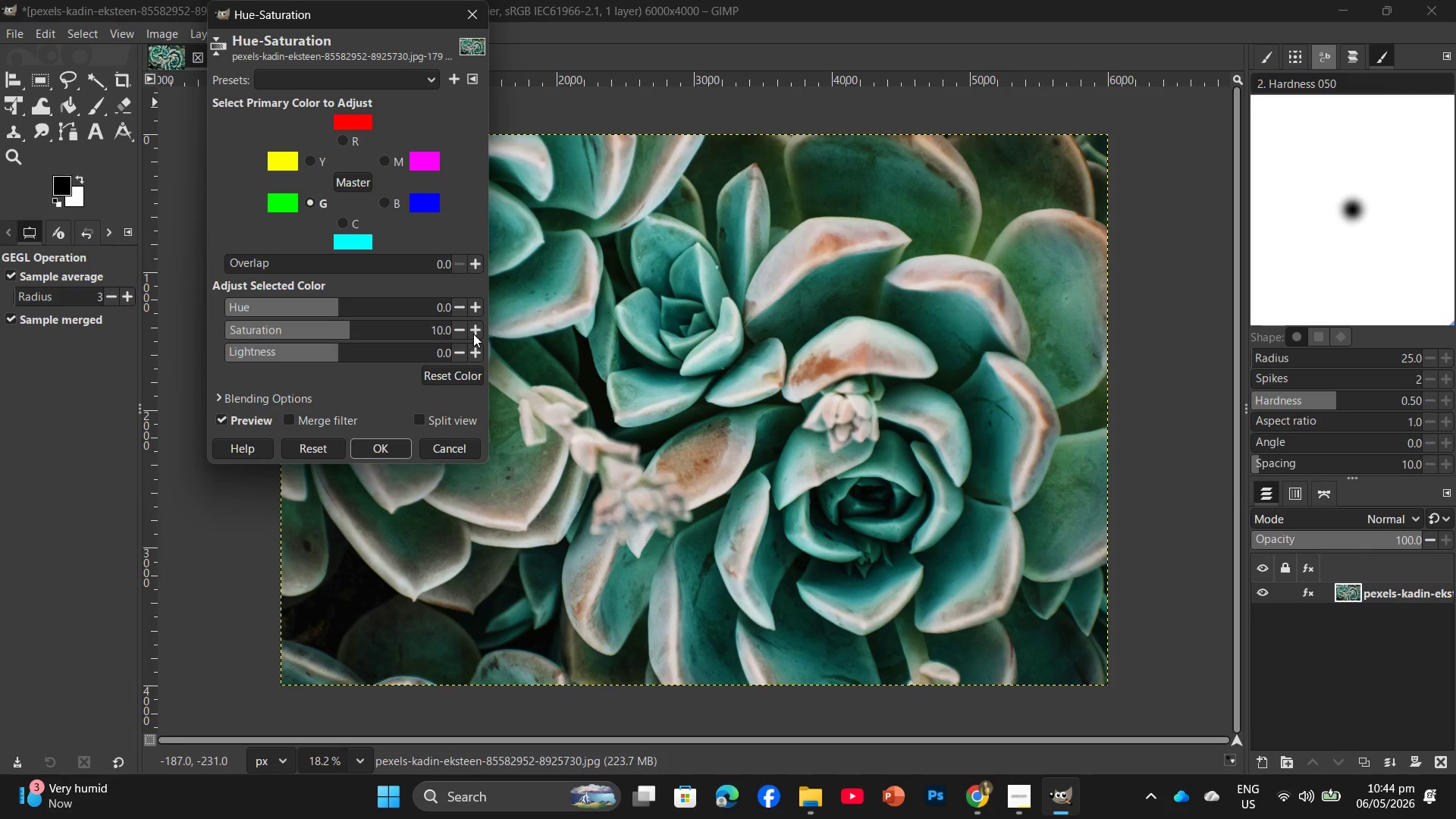 
triple_click([473, 334])
 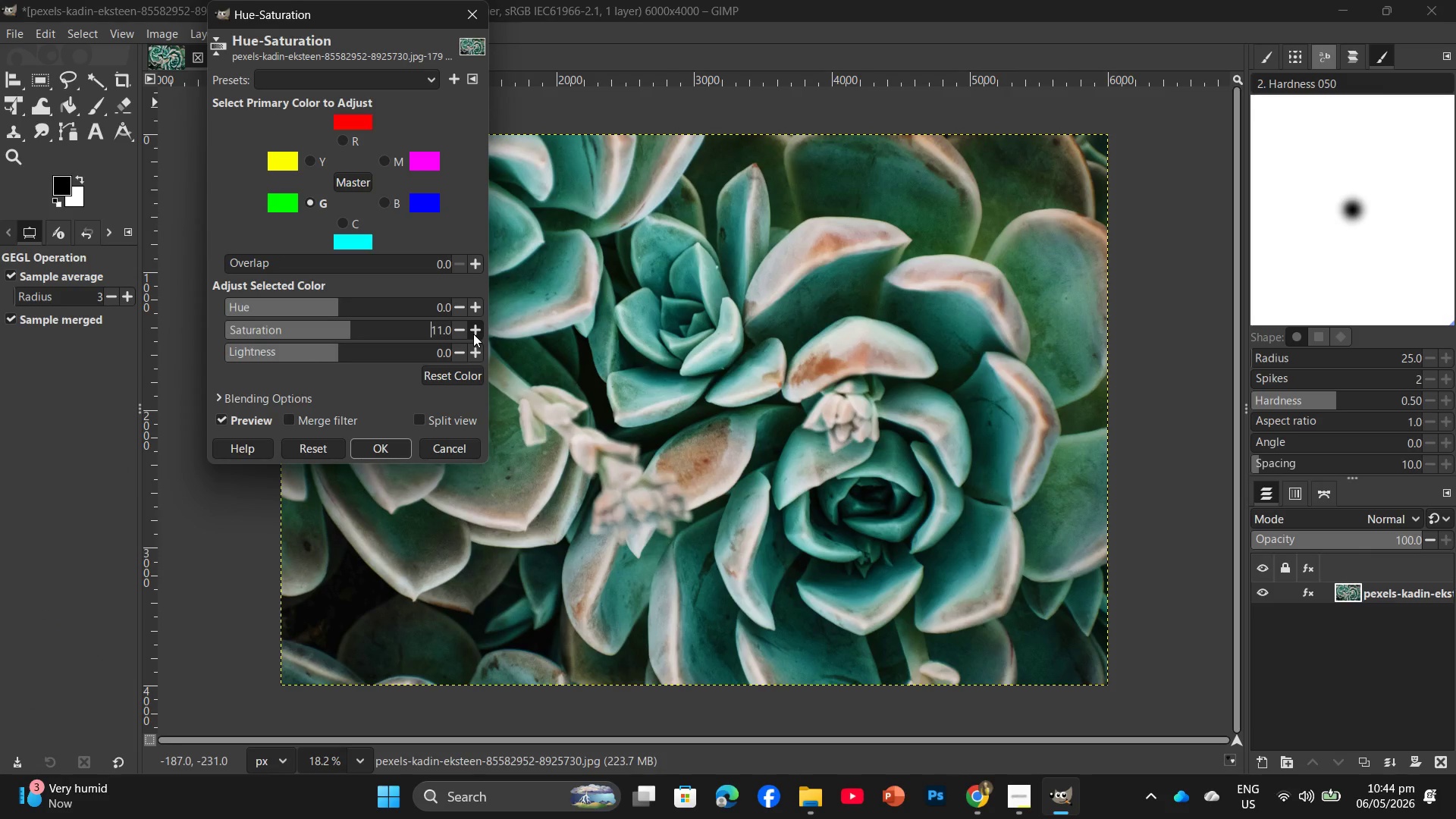 
left_click([473, 334])
 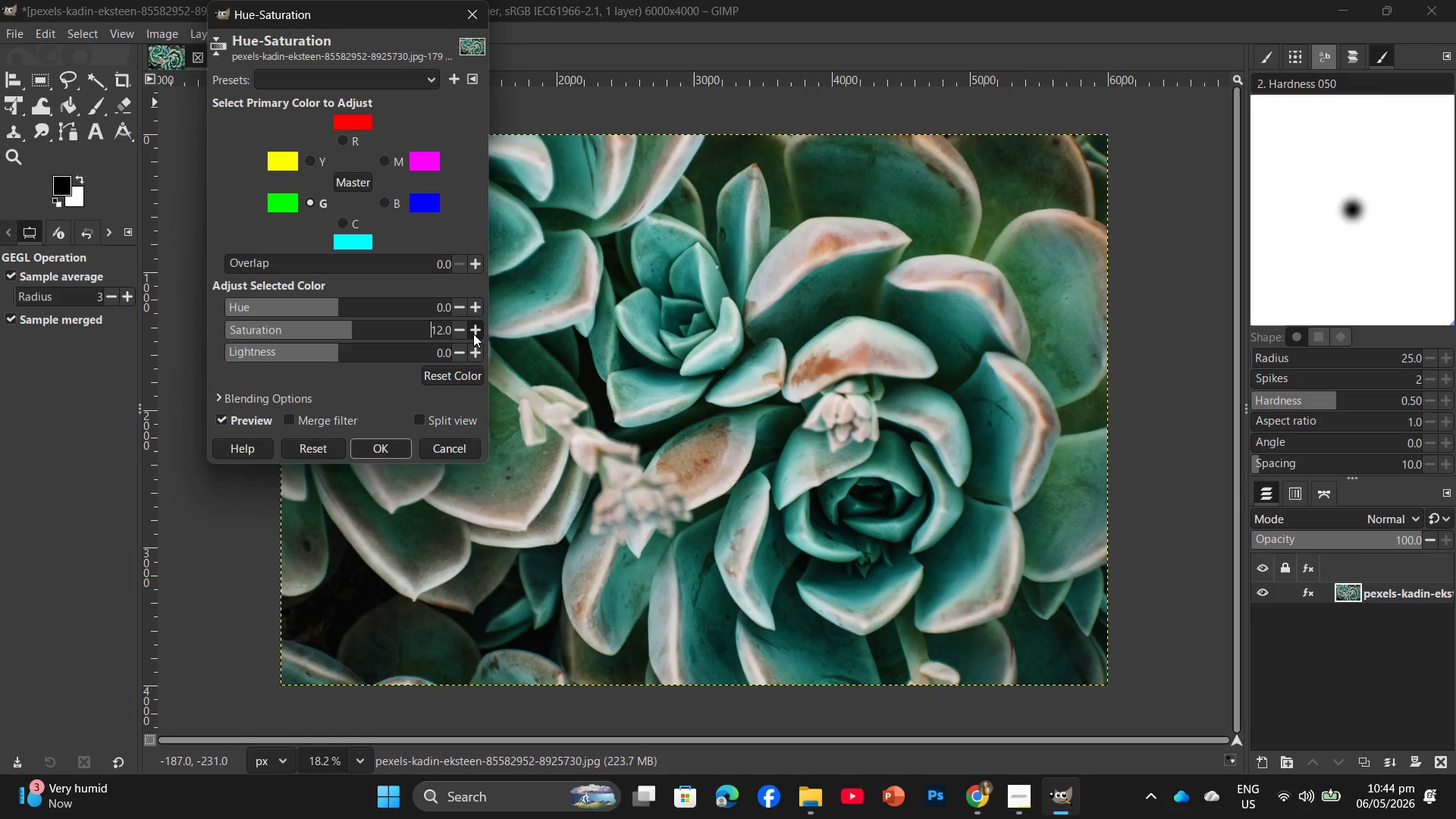 
left_click([473, 334])
 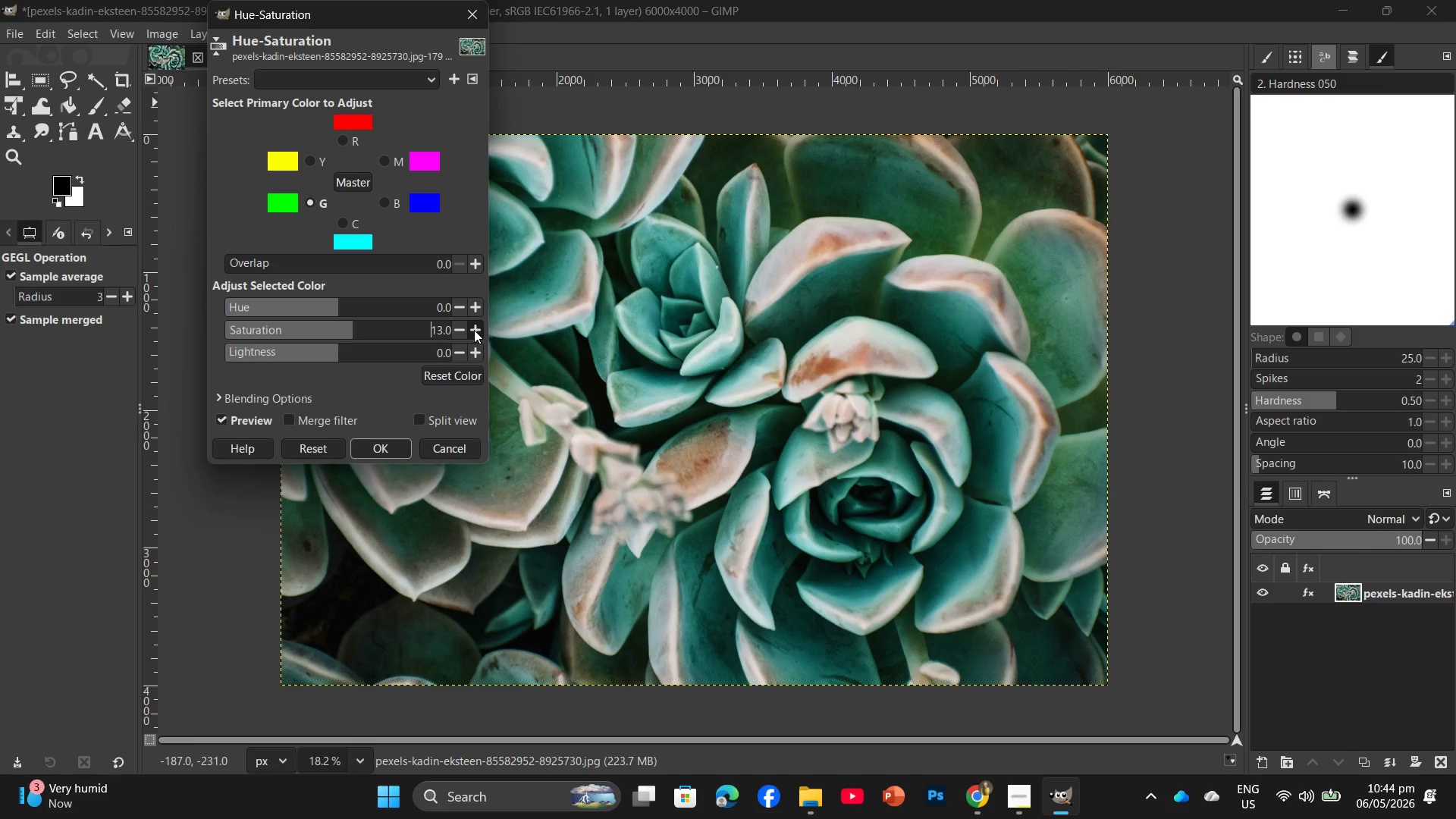 
double_click([479, 329])
 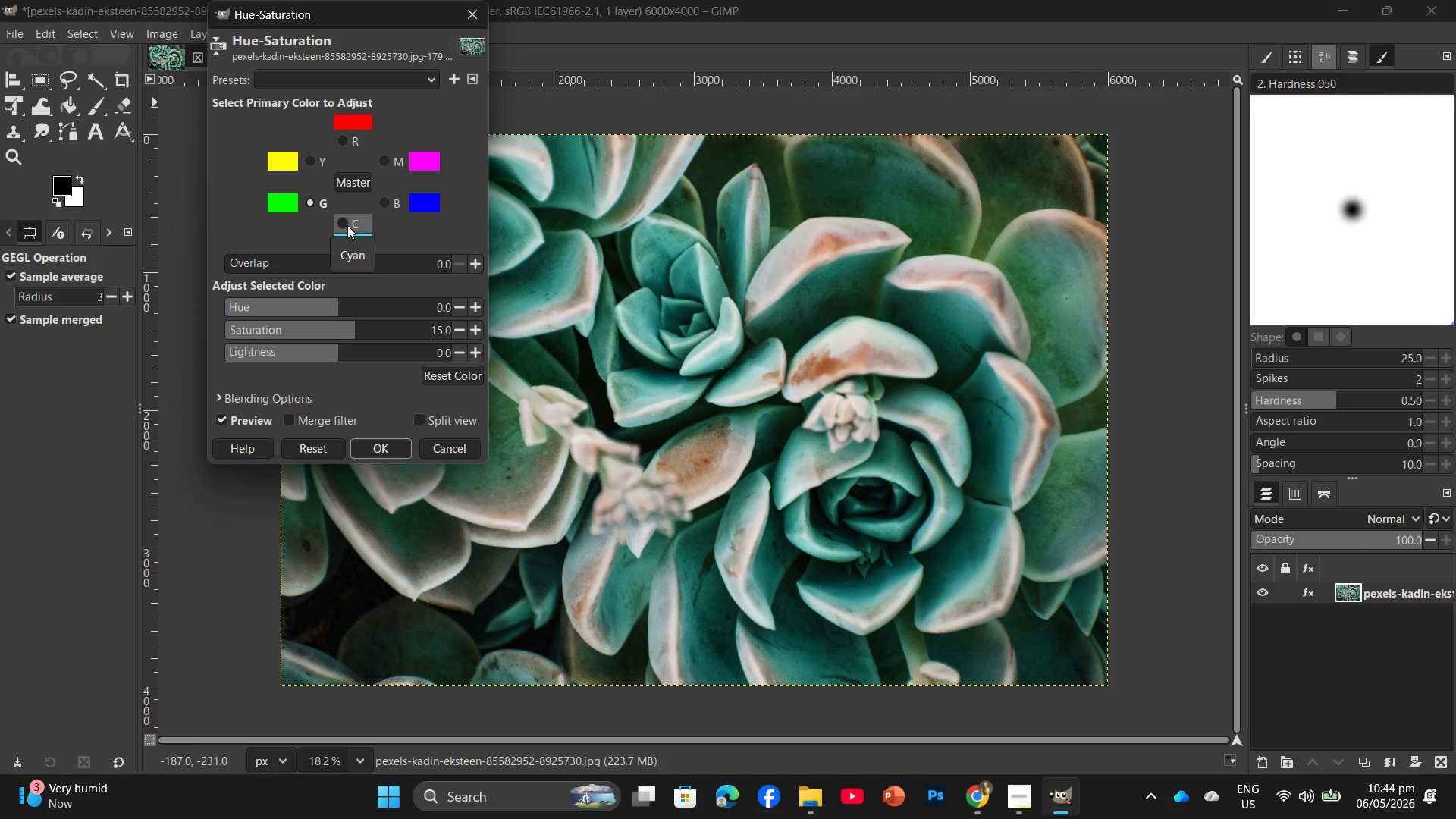 
left_click([347, 225])
 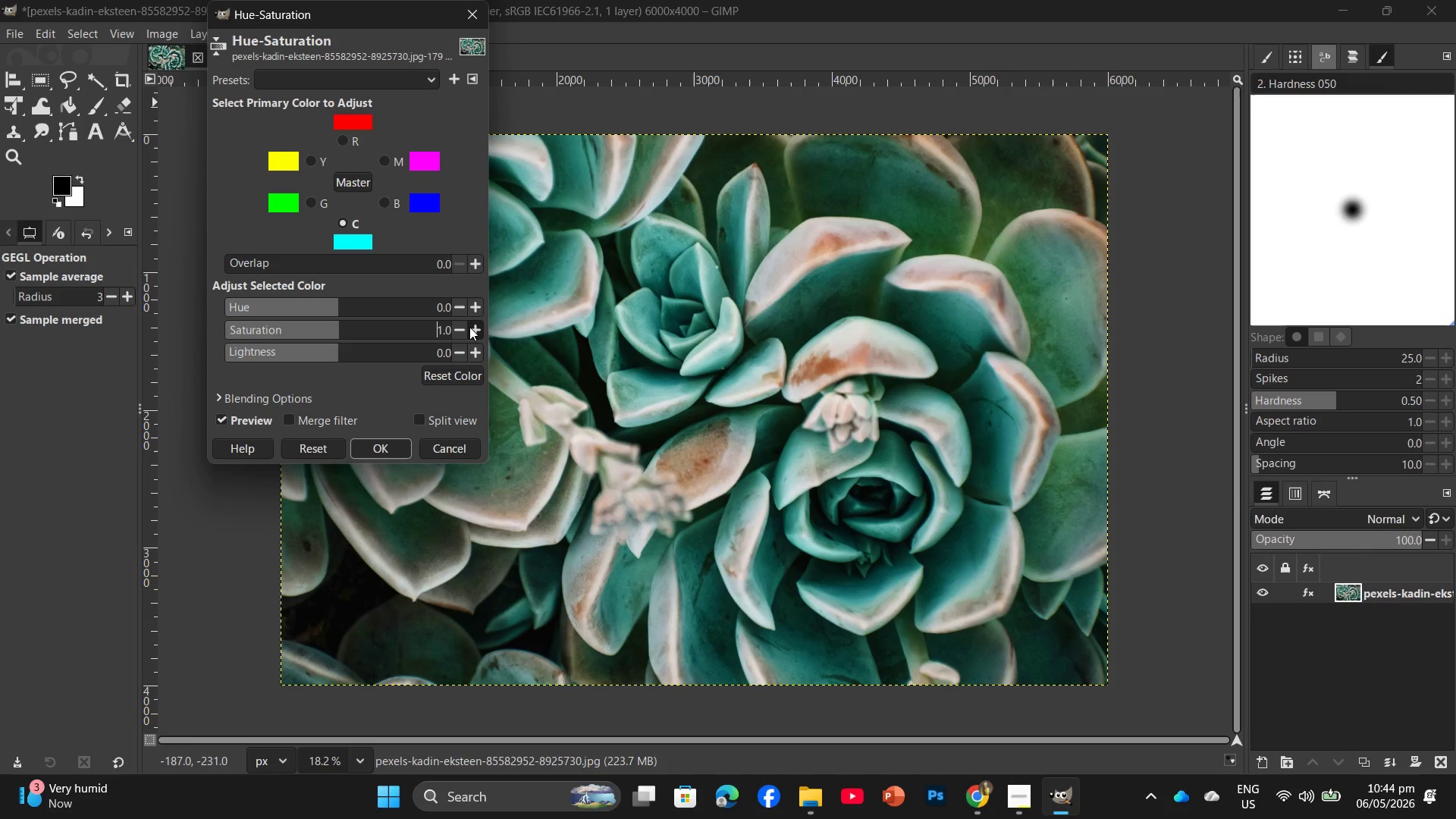 
left_click([469, 327])
 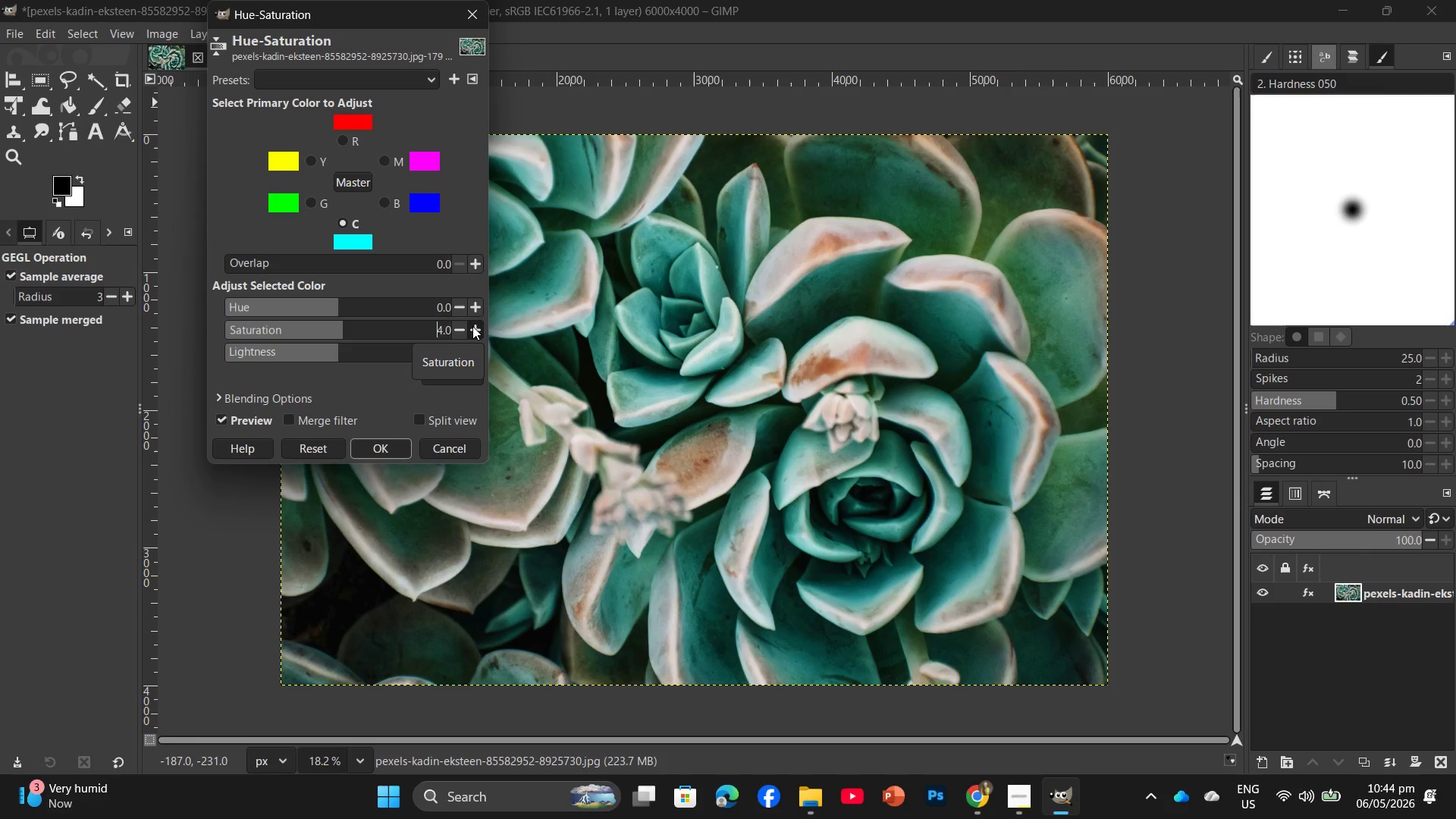 
left_click([472, 326])
 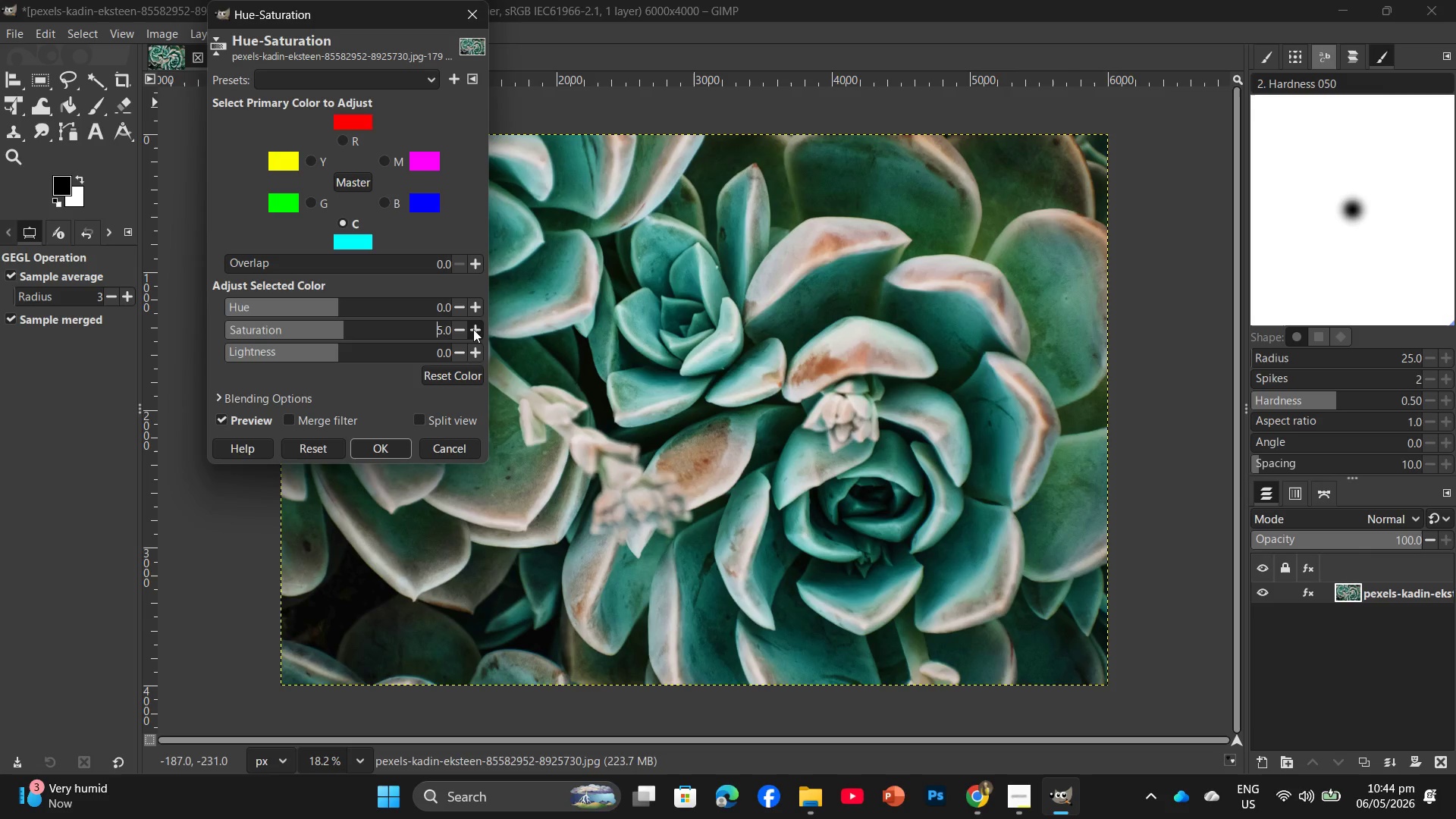 
left_click([378, 456])
 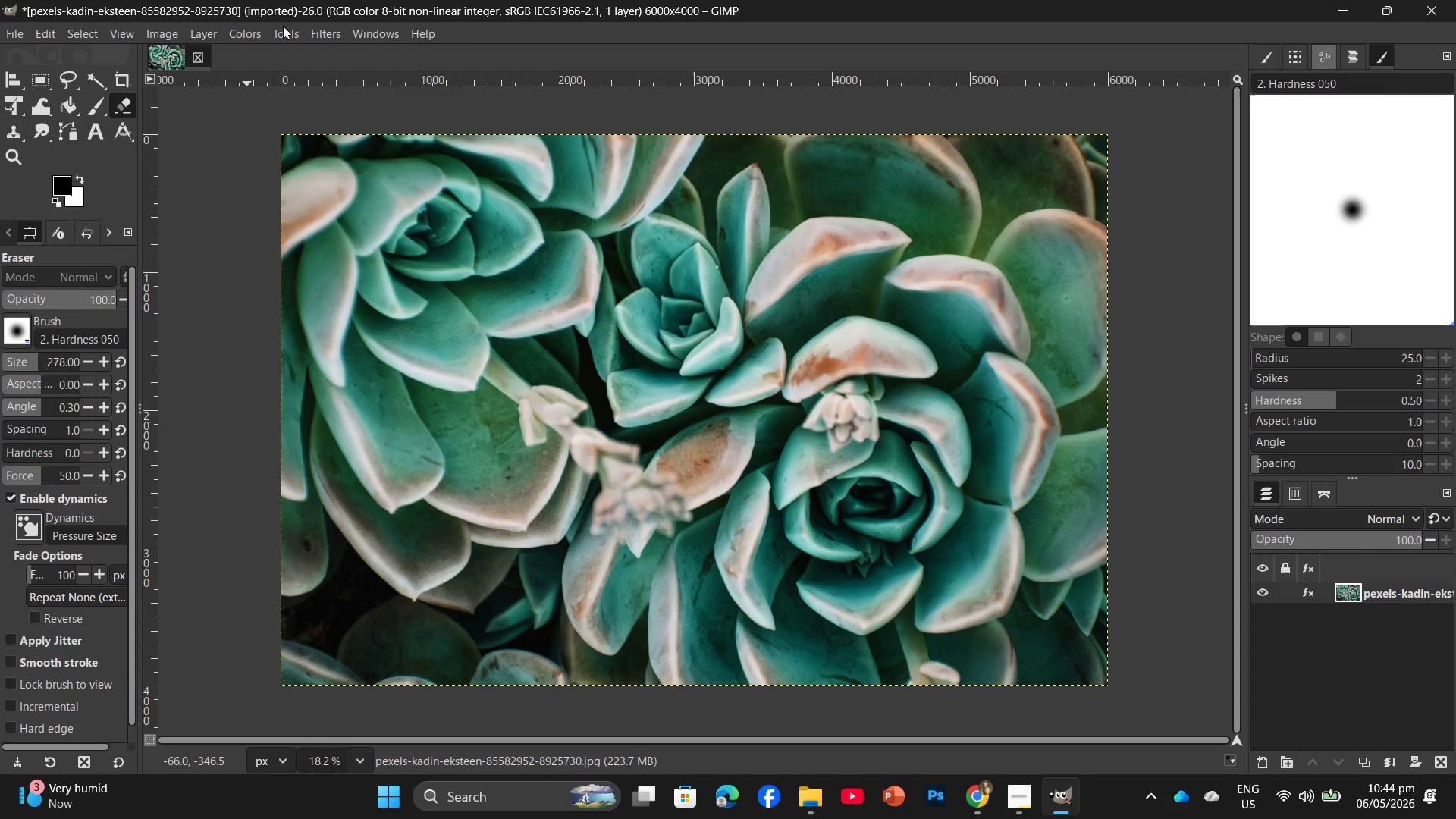 
left_click([329, 32])
 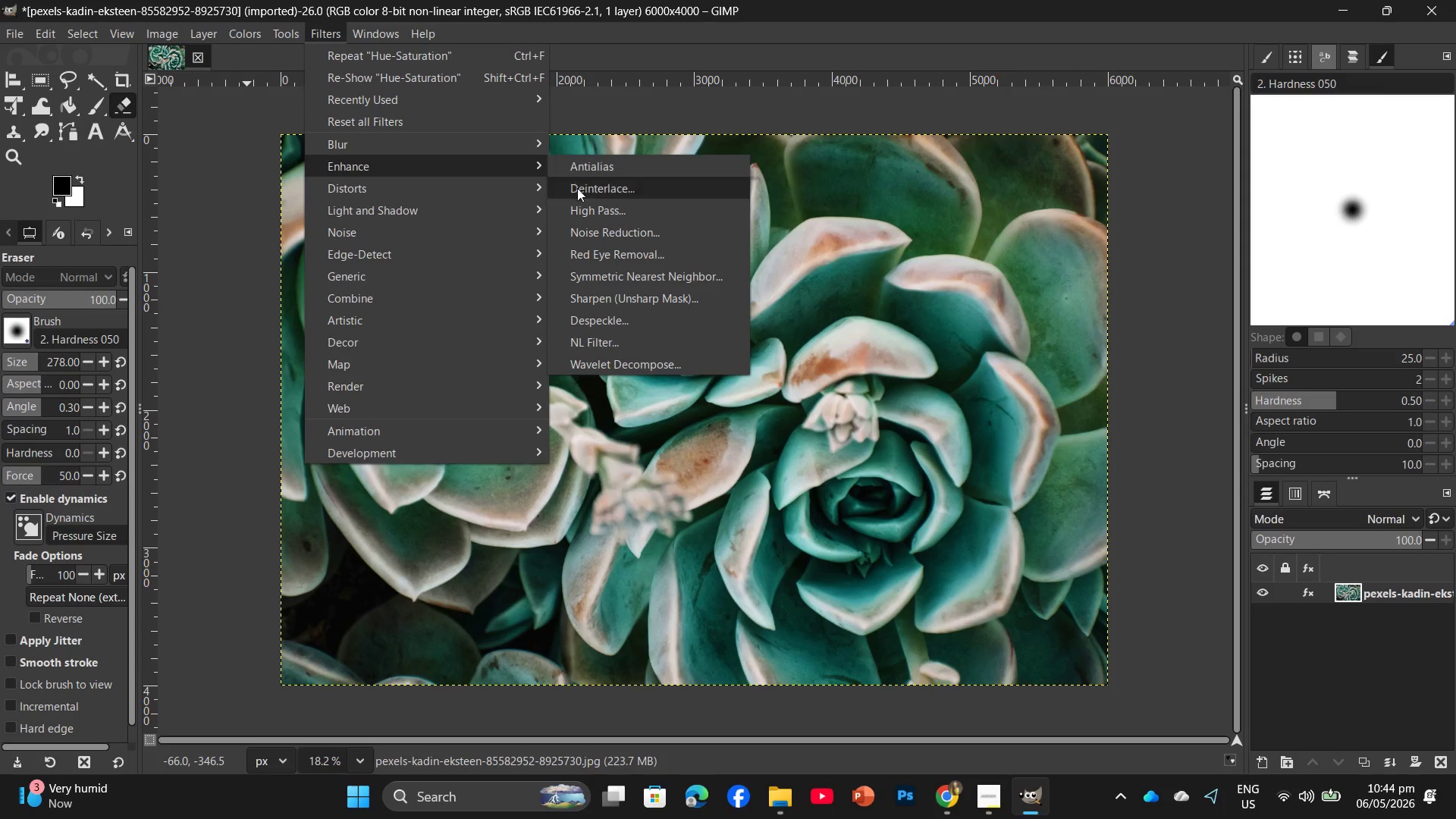 
left_click([614, 300])
 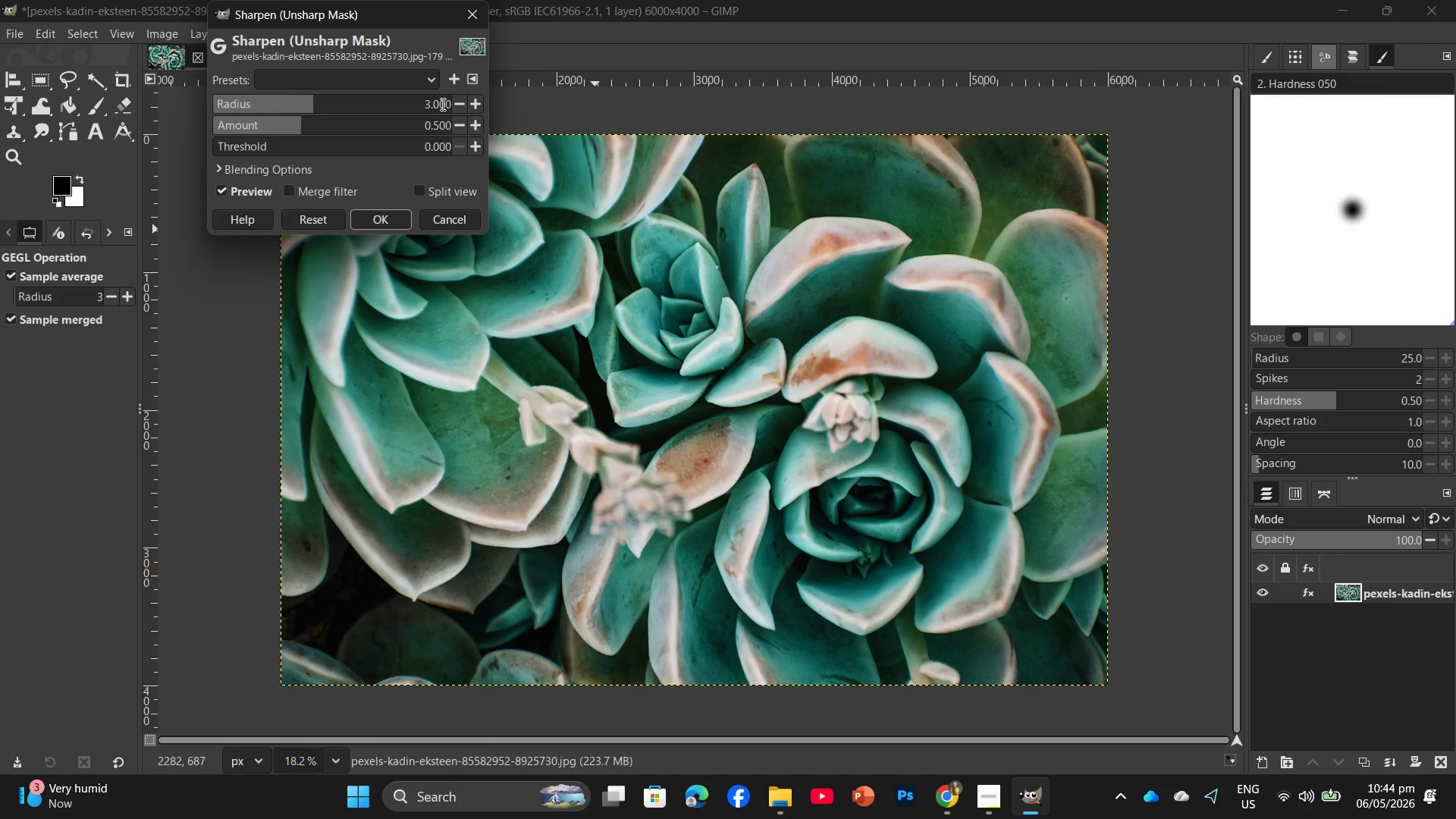 
double_click([441, 104])
 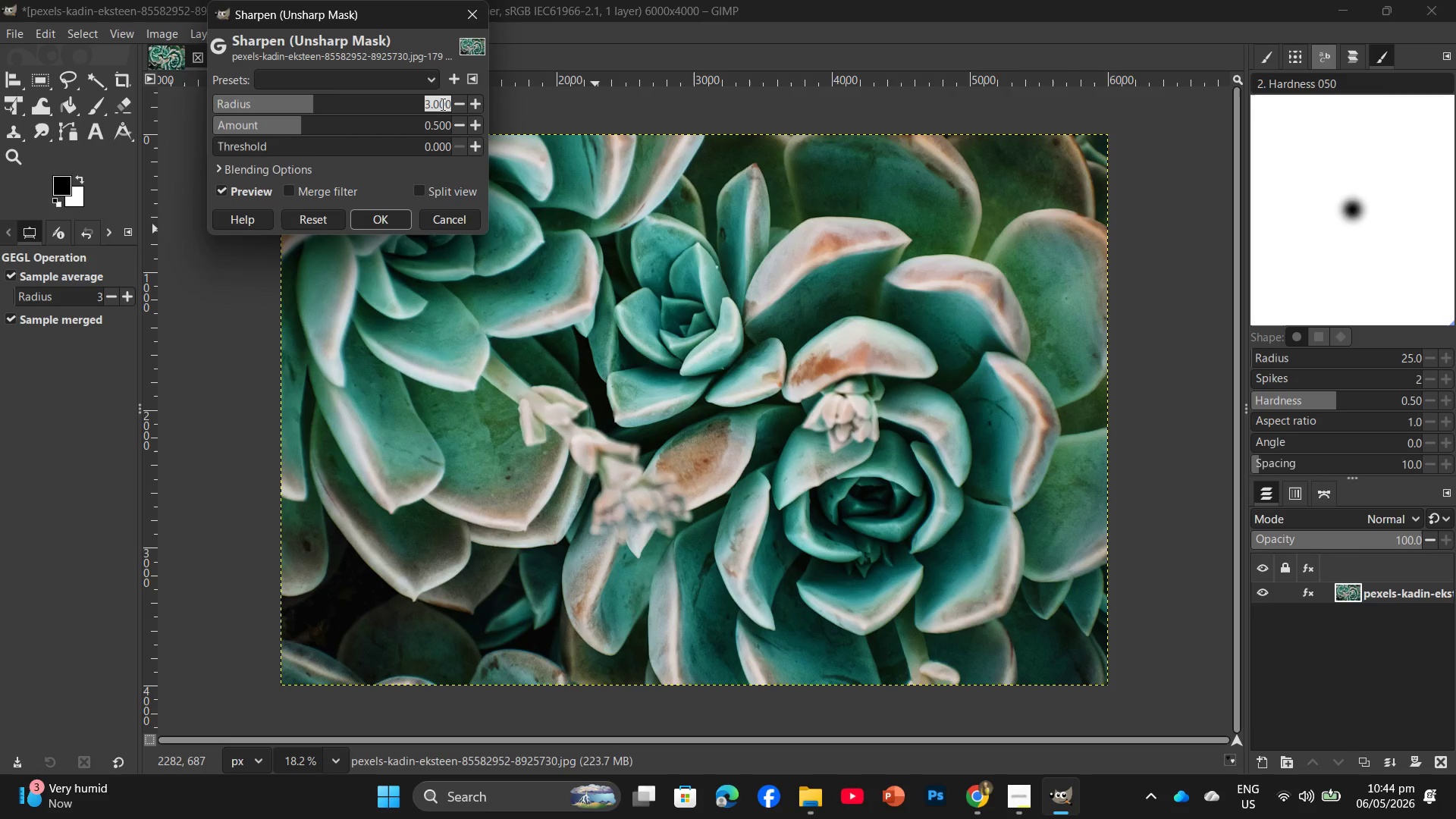 
key(Numpad2)
 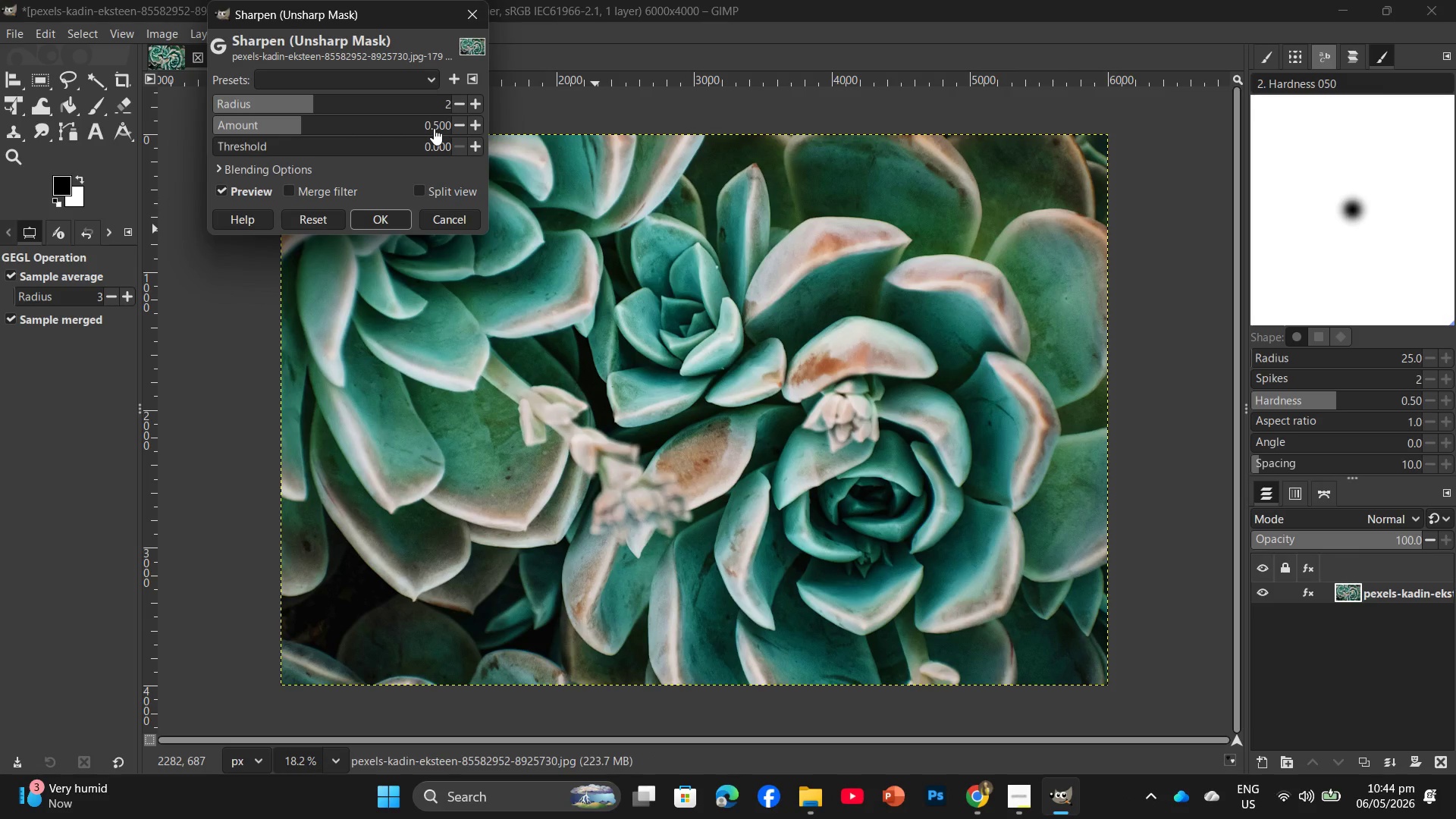 
left_click([436, 123])
 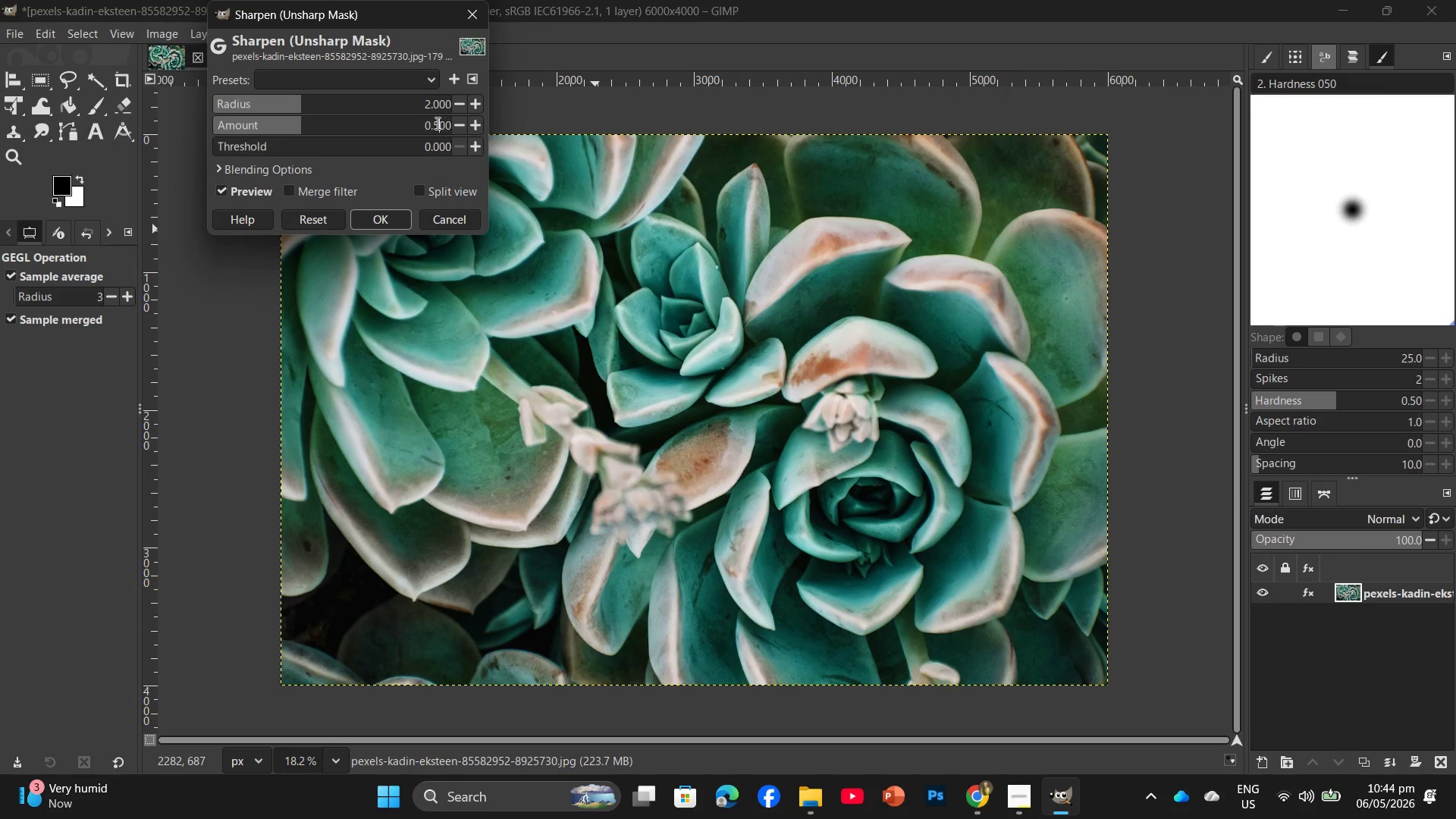 
double_click([436, 123])
 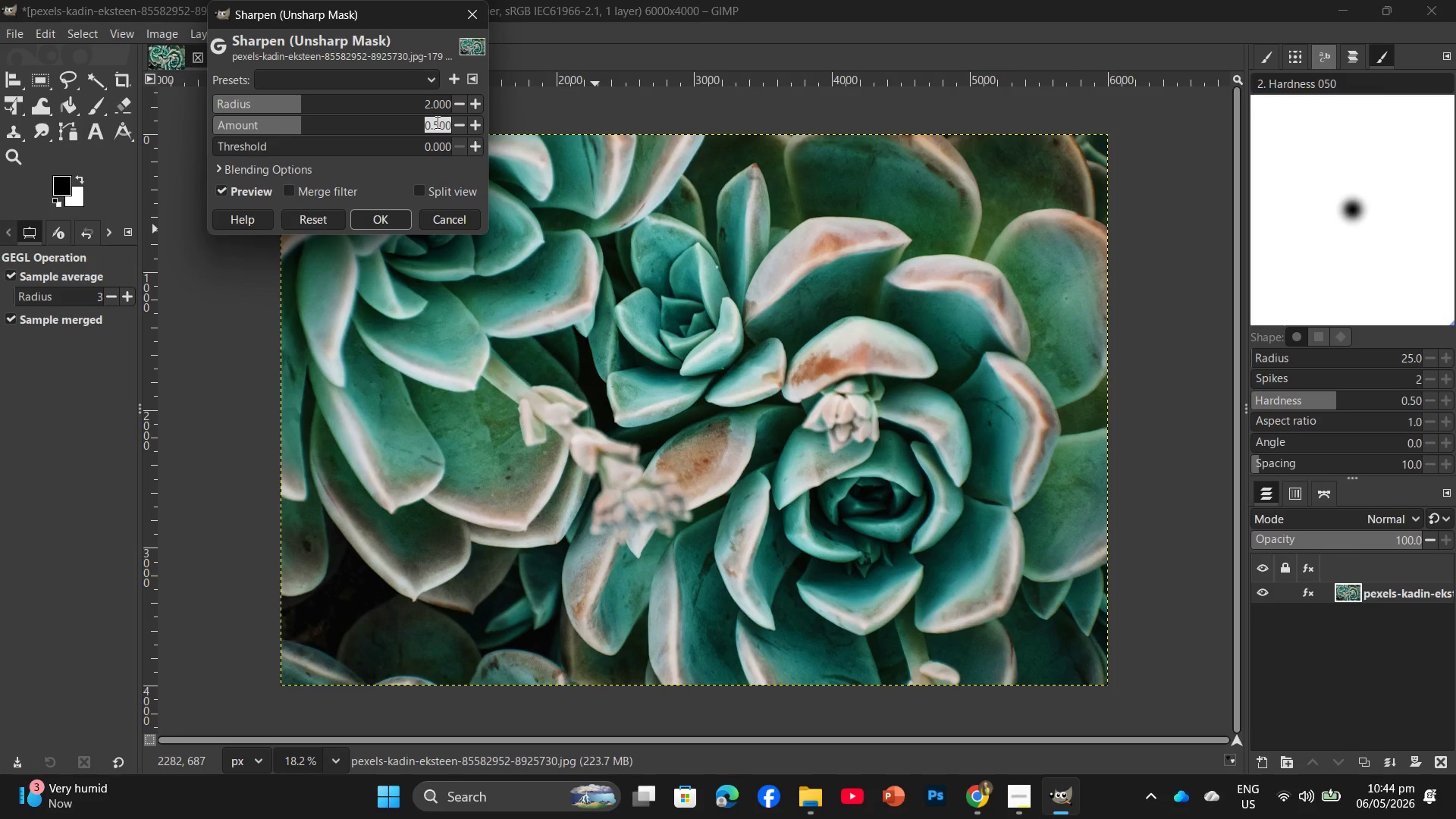 
key(Numpad1)
 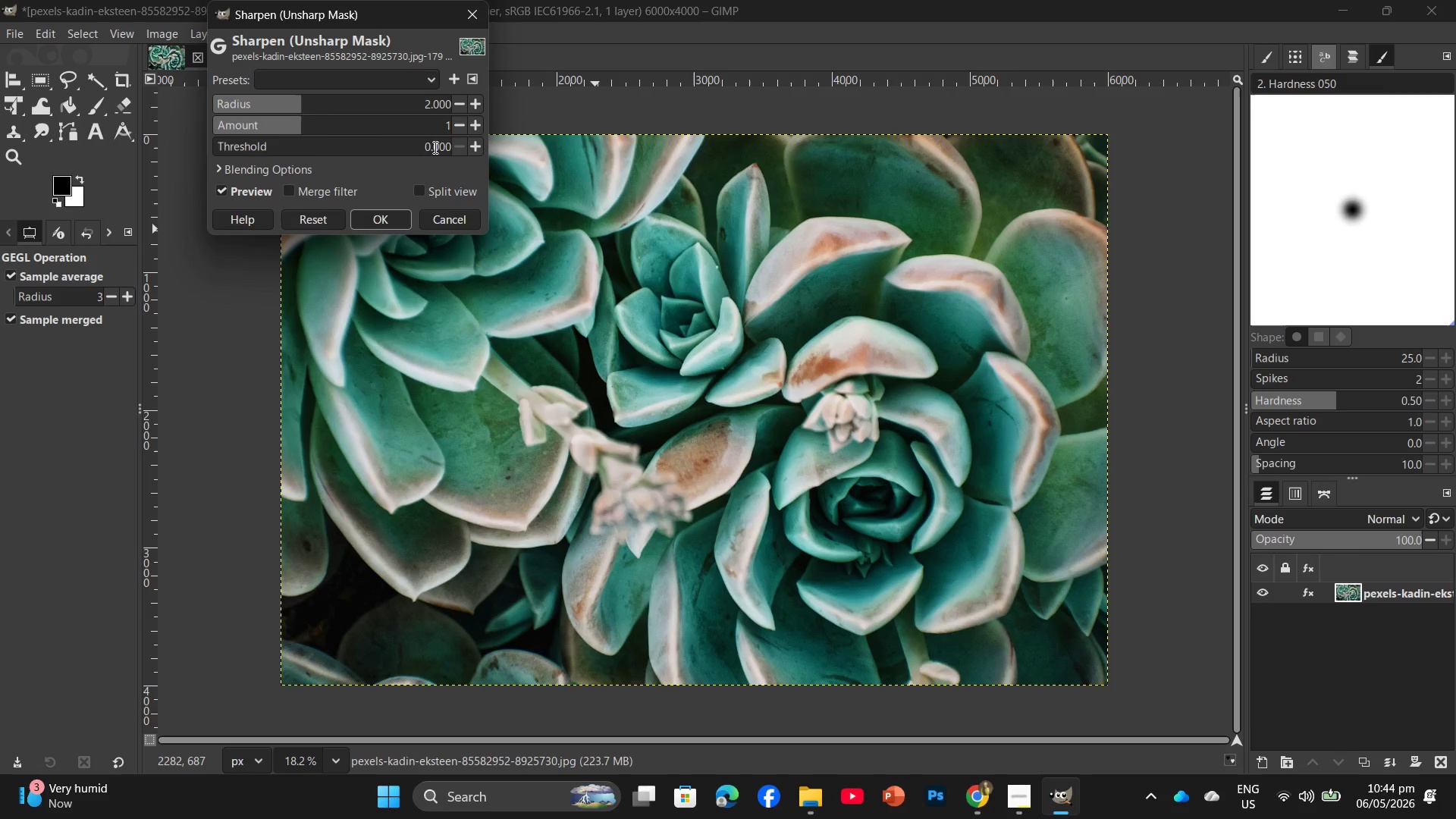 
double_click([434, 147])
 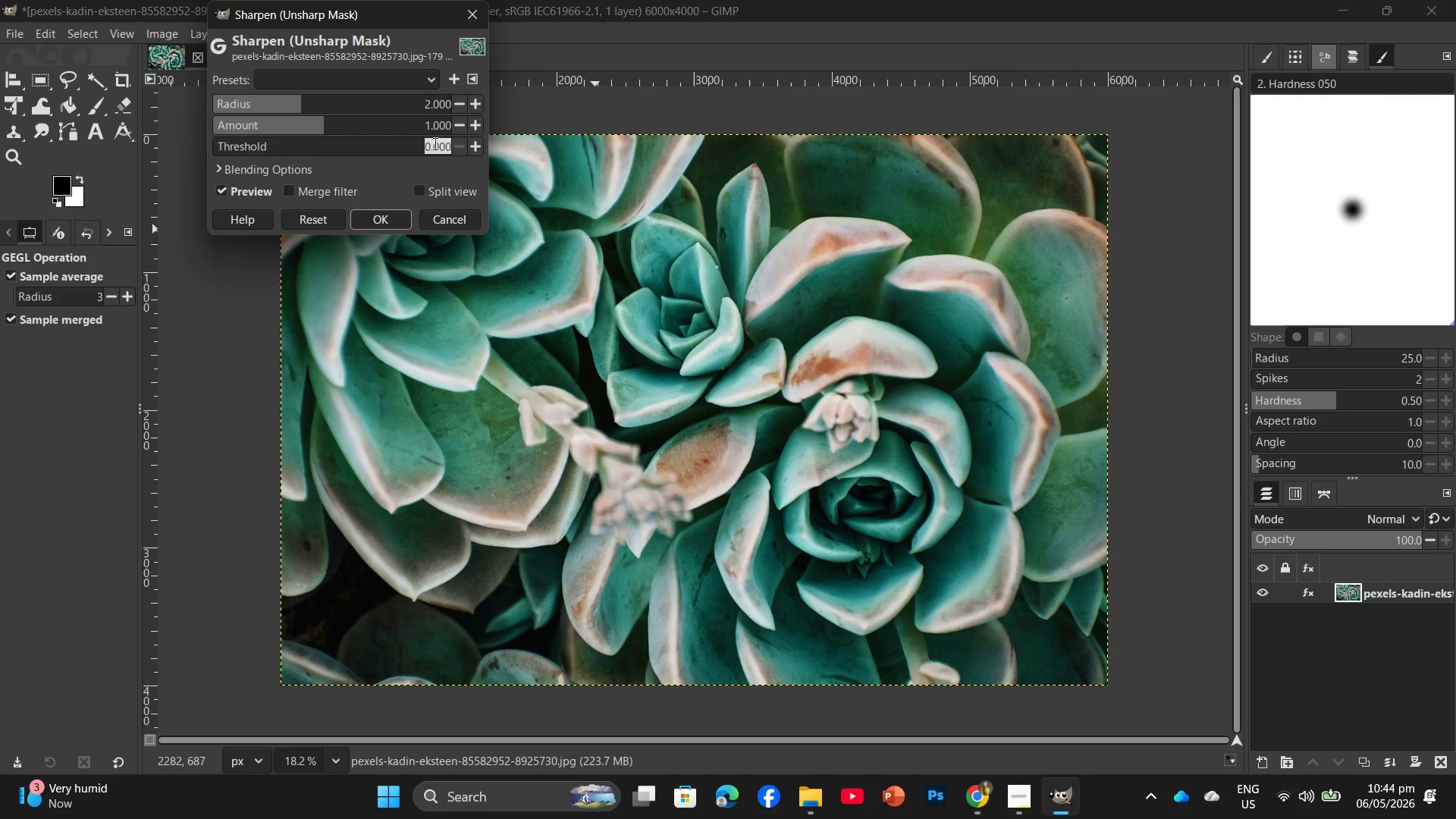 
key(Numpad1)
 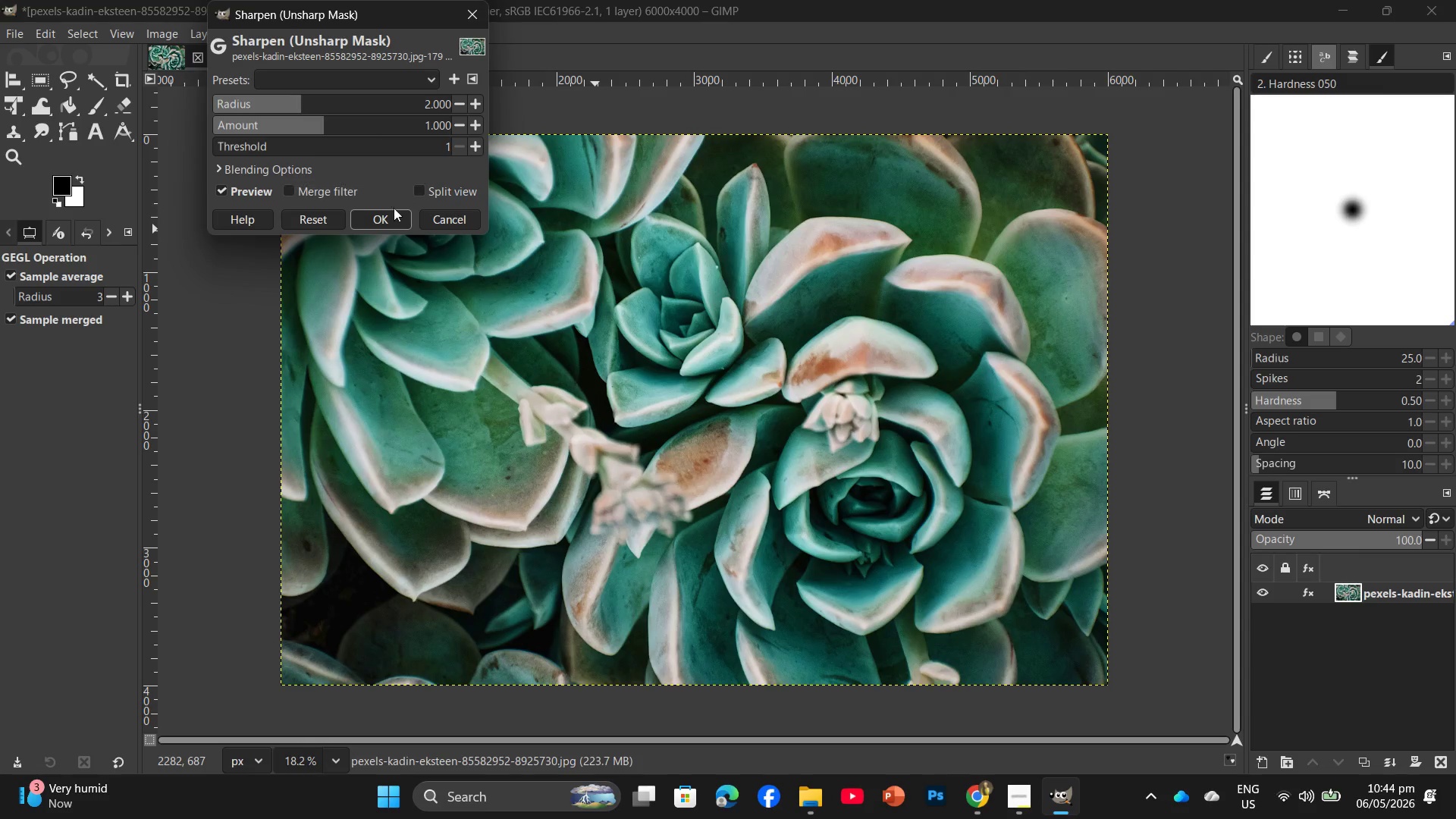 
left_click([385, 223])
 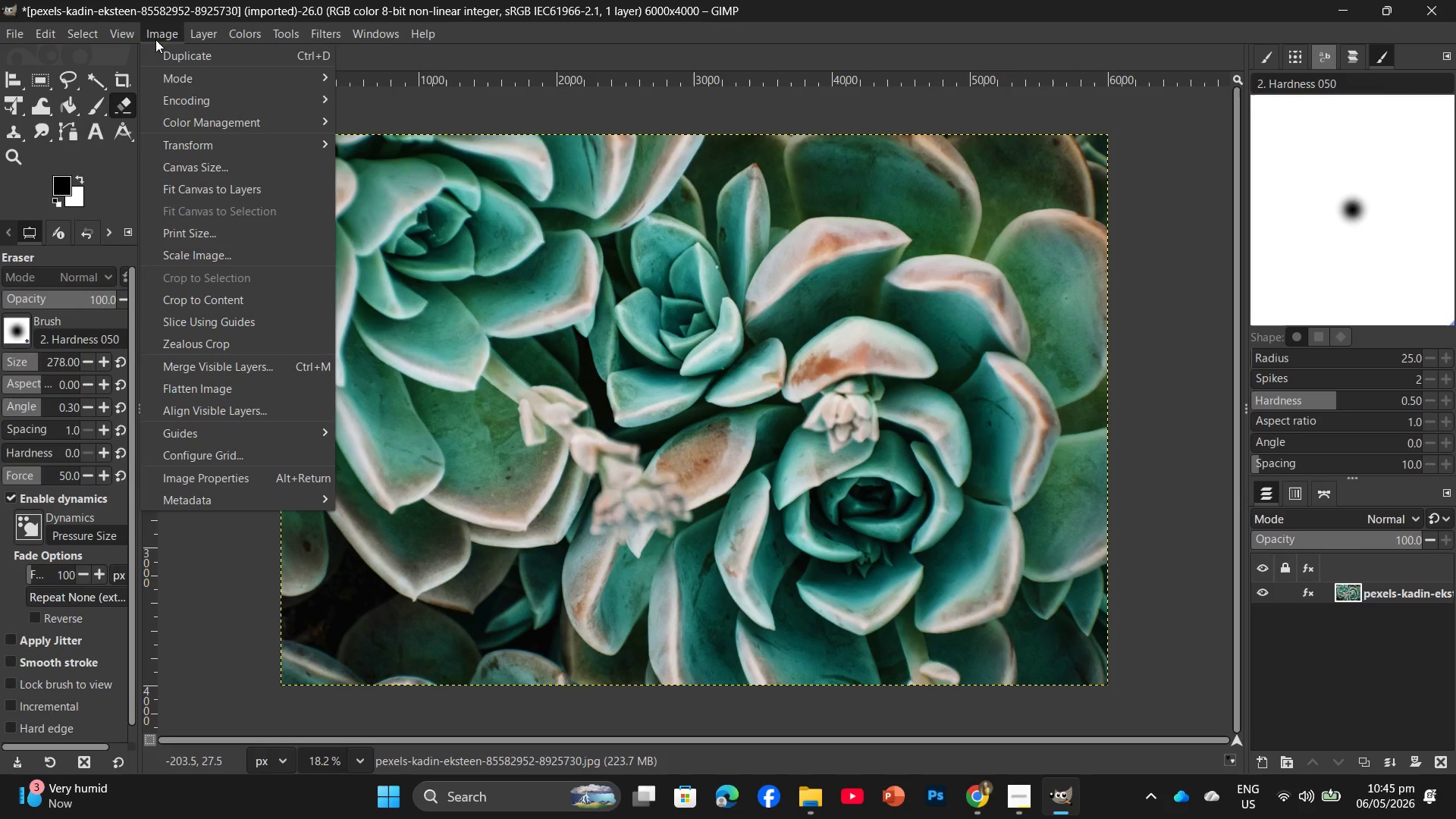 
left_click([264, 256])
 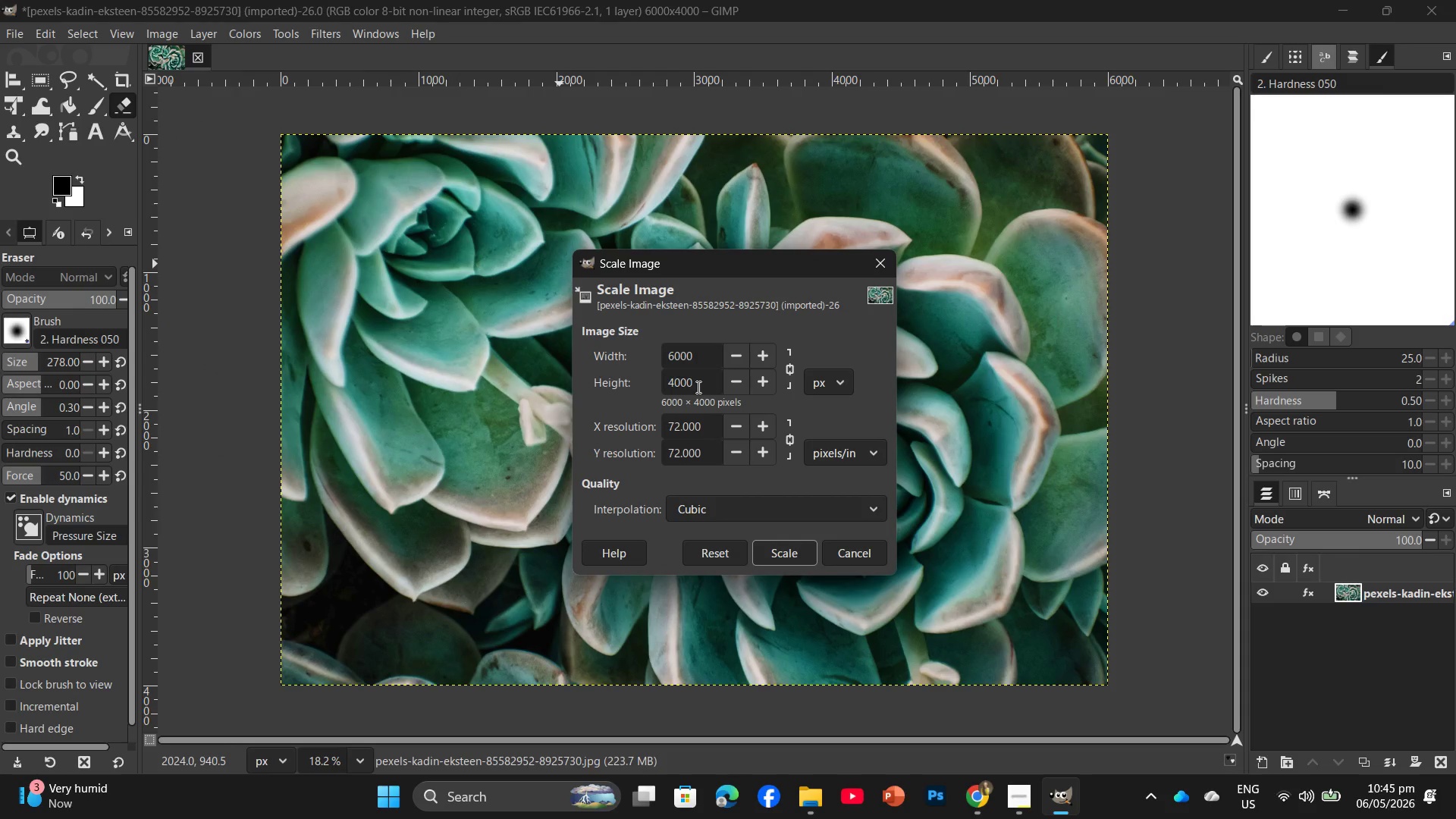 
left_click_drag(start_coordinate=[702, 355], to_coordinate=[665, 351])
 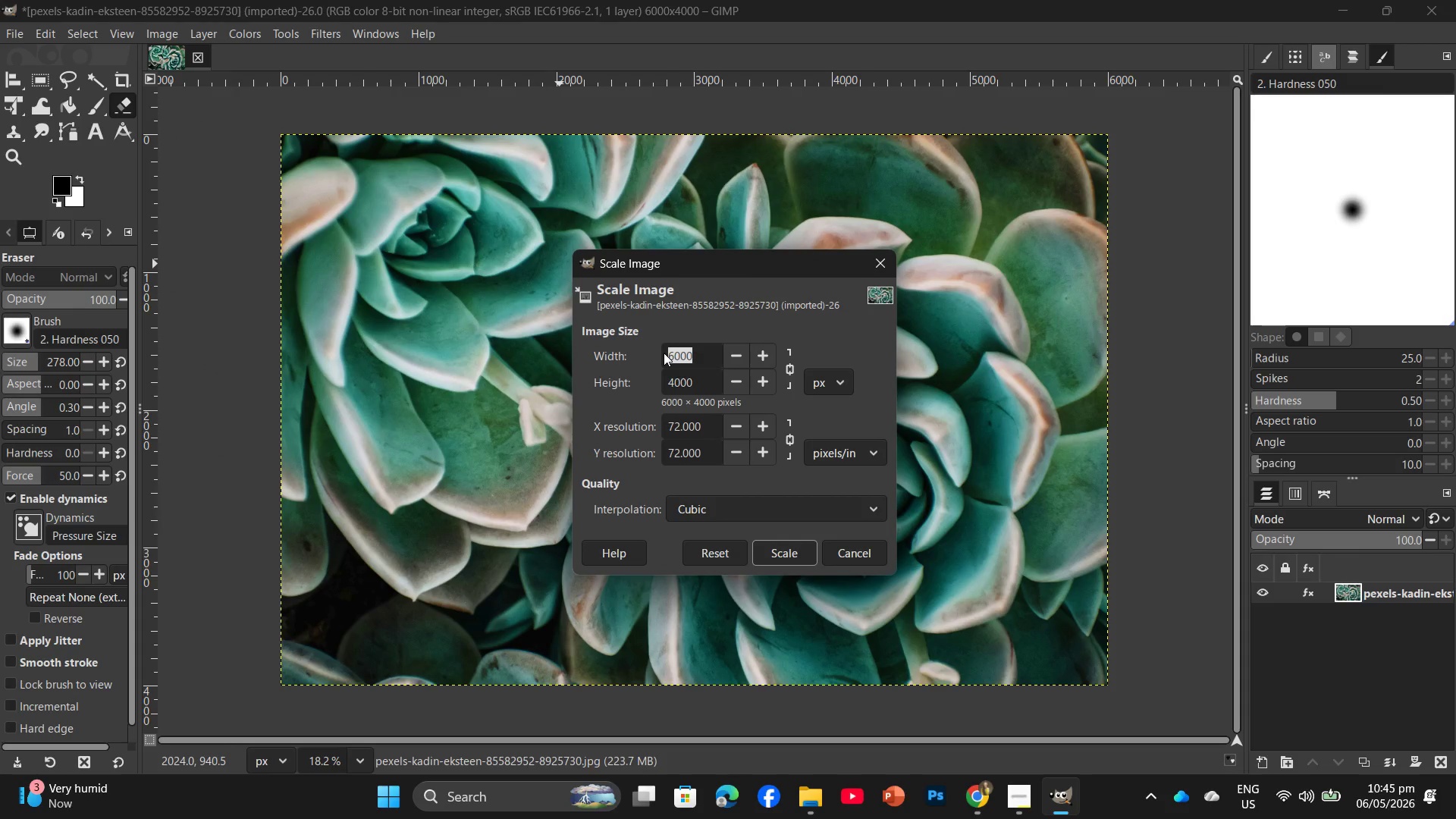 
key(Numpad2)
 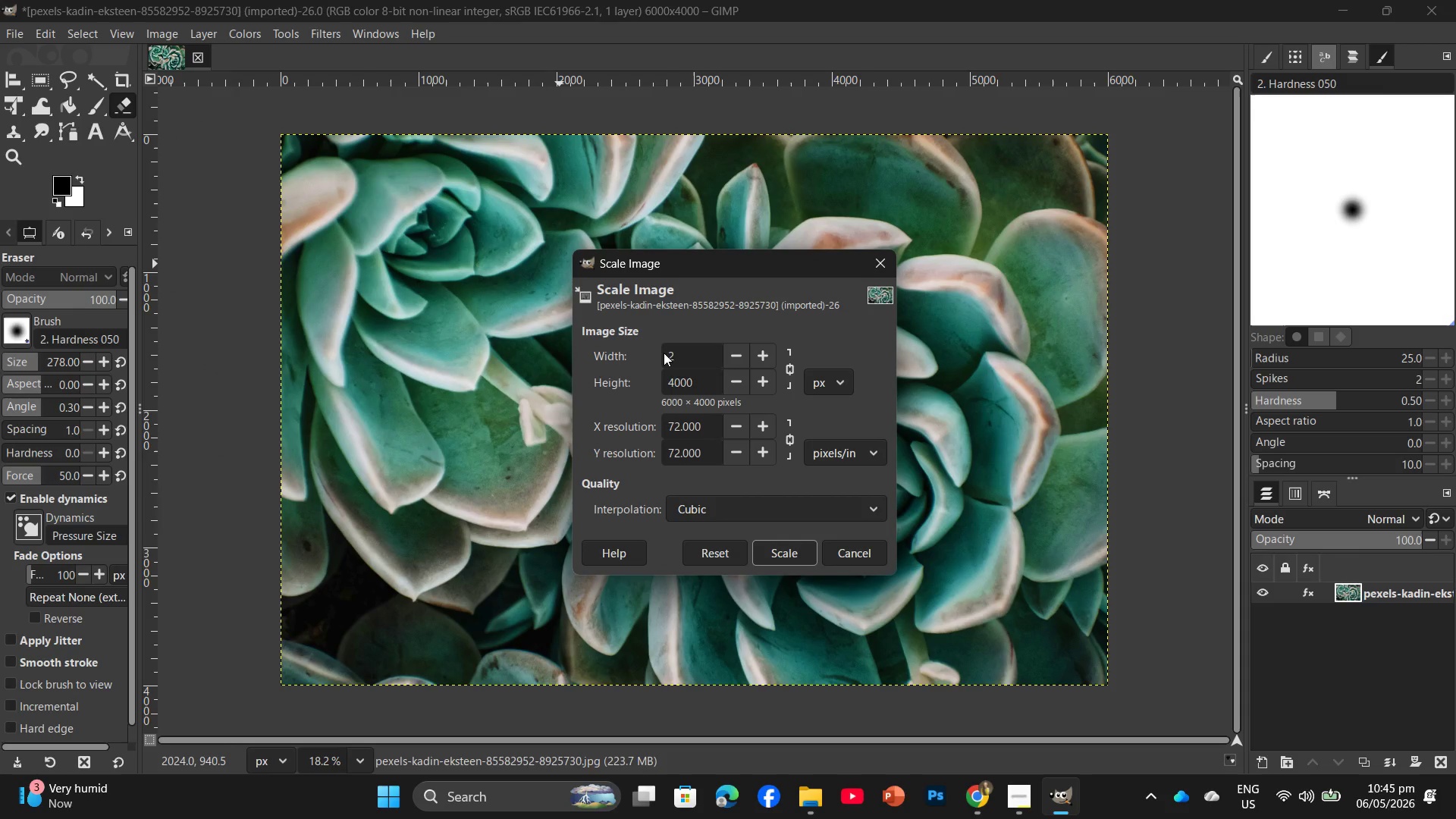 
key(Numpad0)
 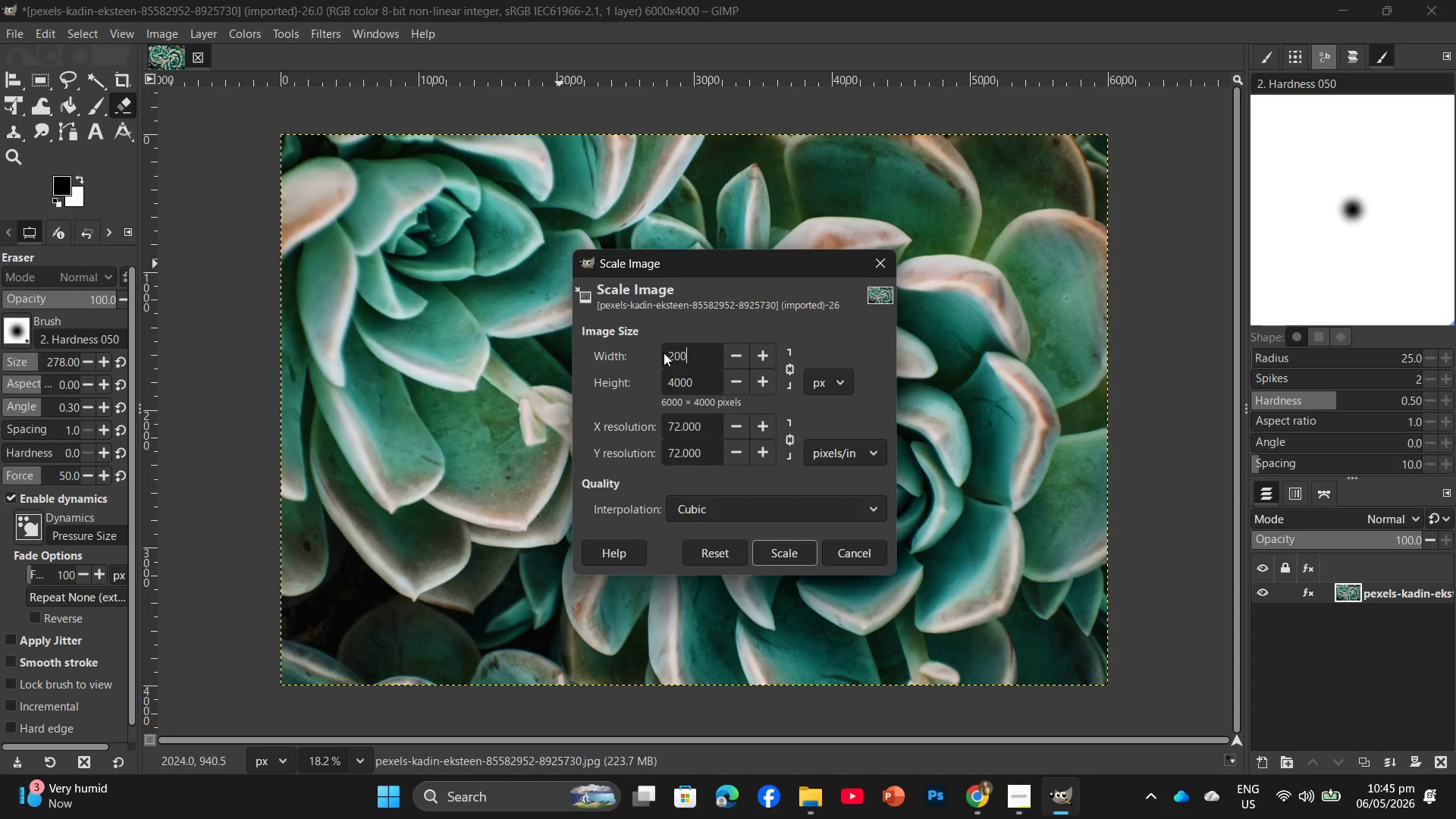 
key(Numpad0)
 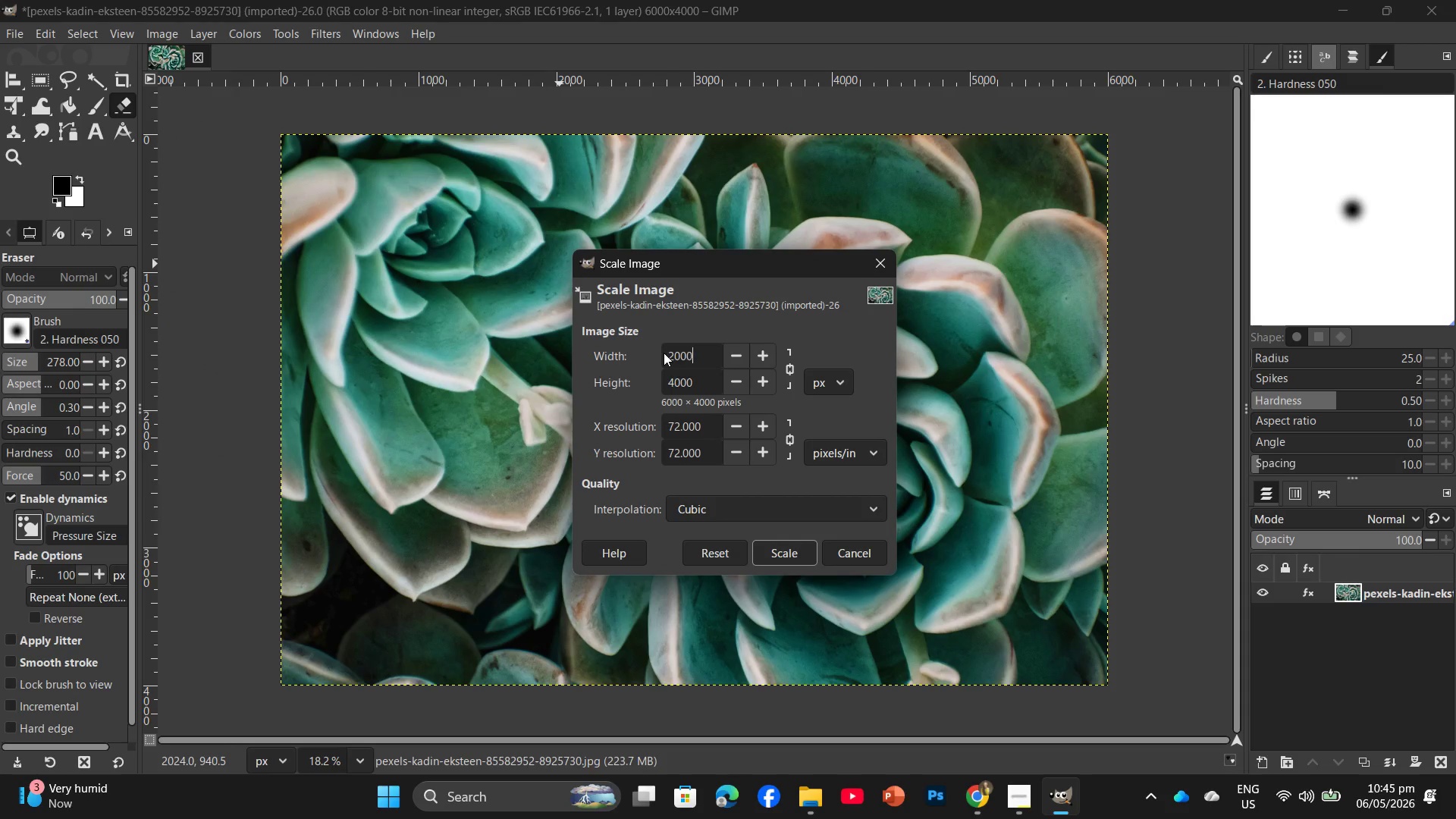 
key(Numpad0)
 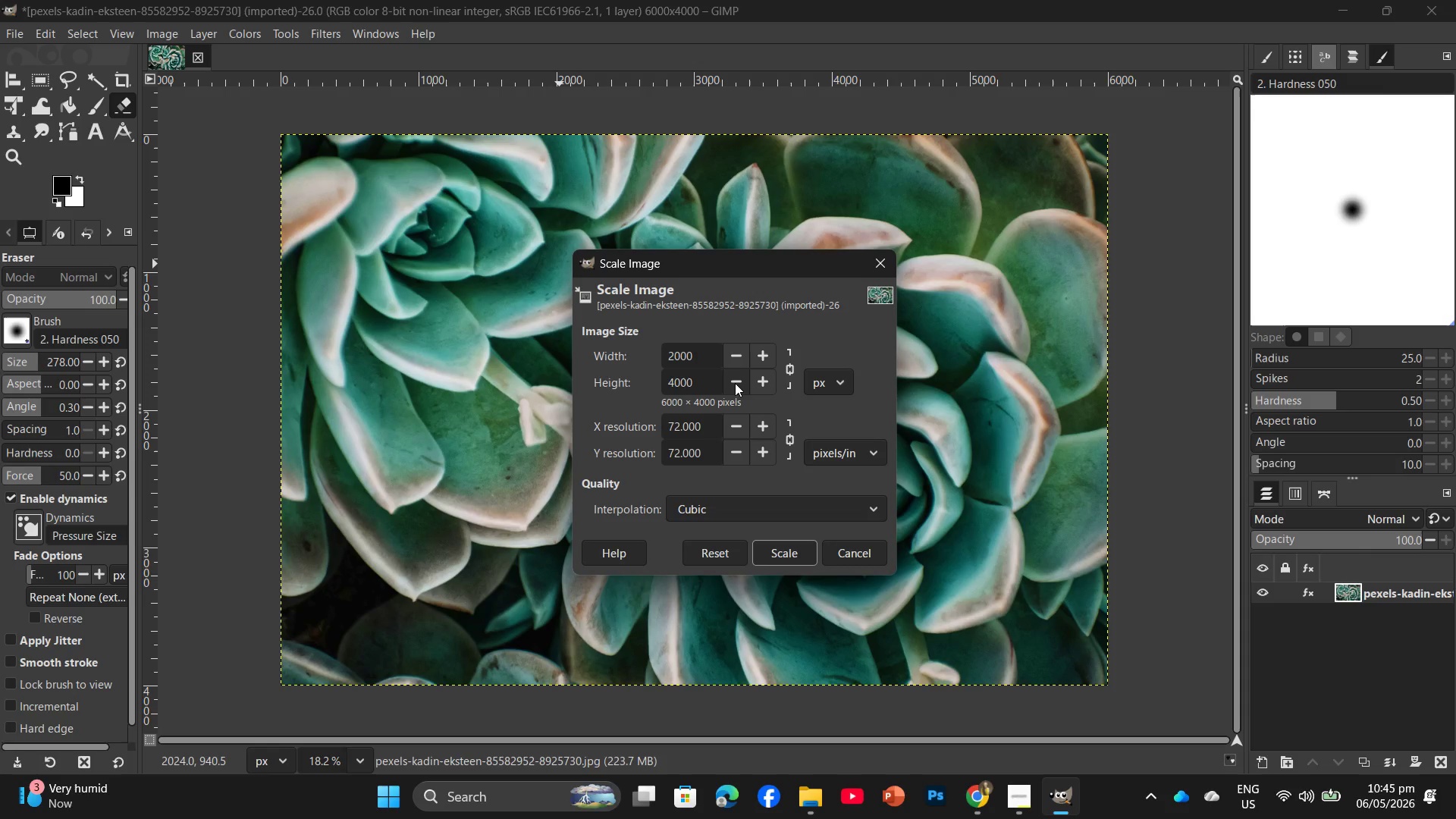 
left_click([786, 541])
 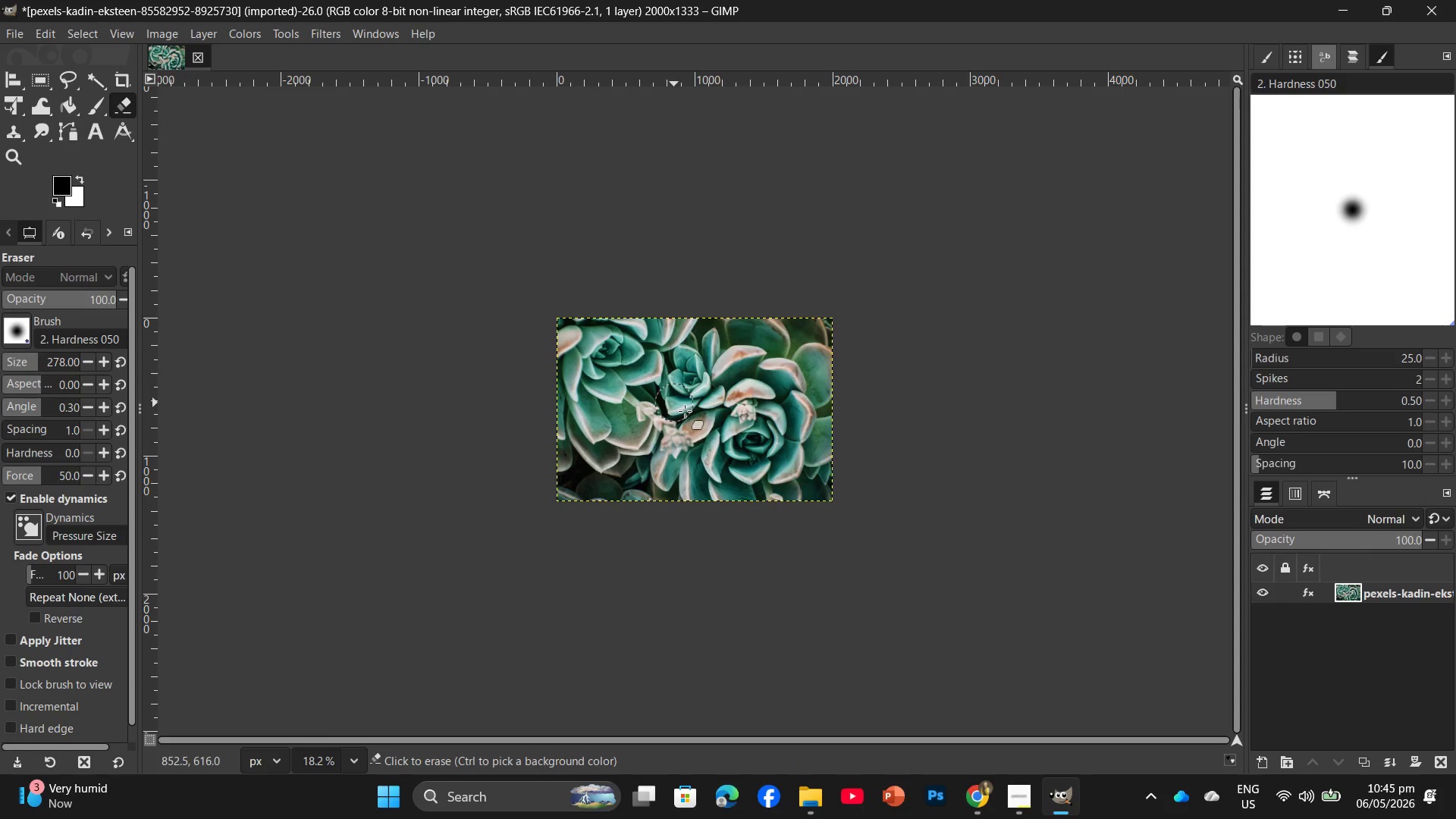 
hold_key(key=ControlLeft, duration=1.67)
scroll: coordinate [705, 408], scroll_direction: up, amount: 9.0
 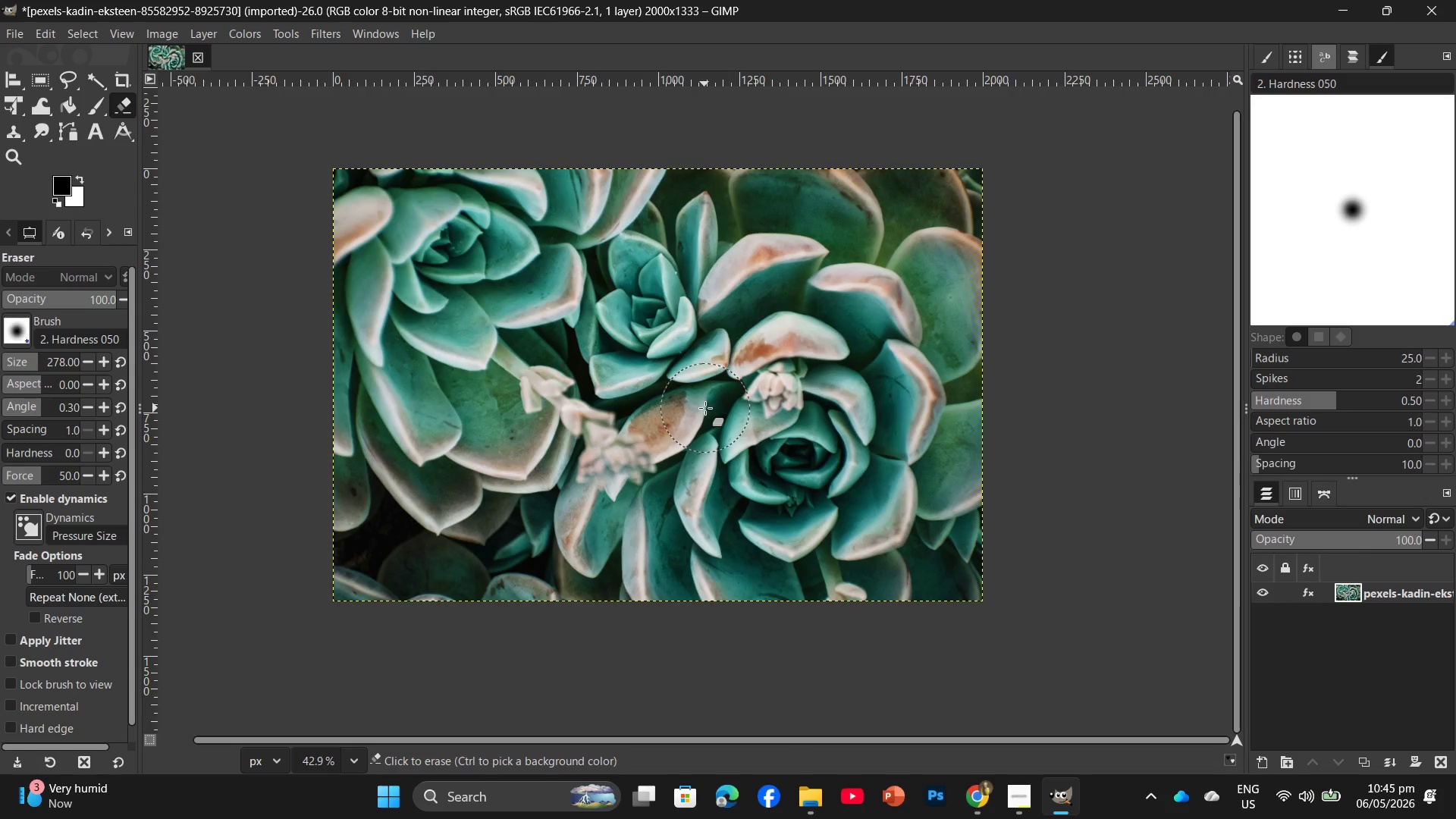 
key(Control+Shift+E)
 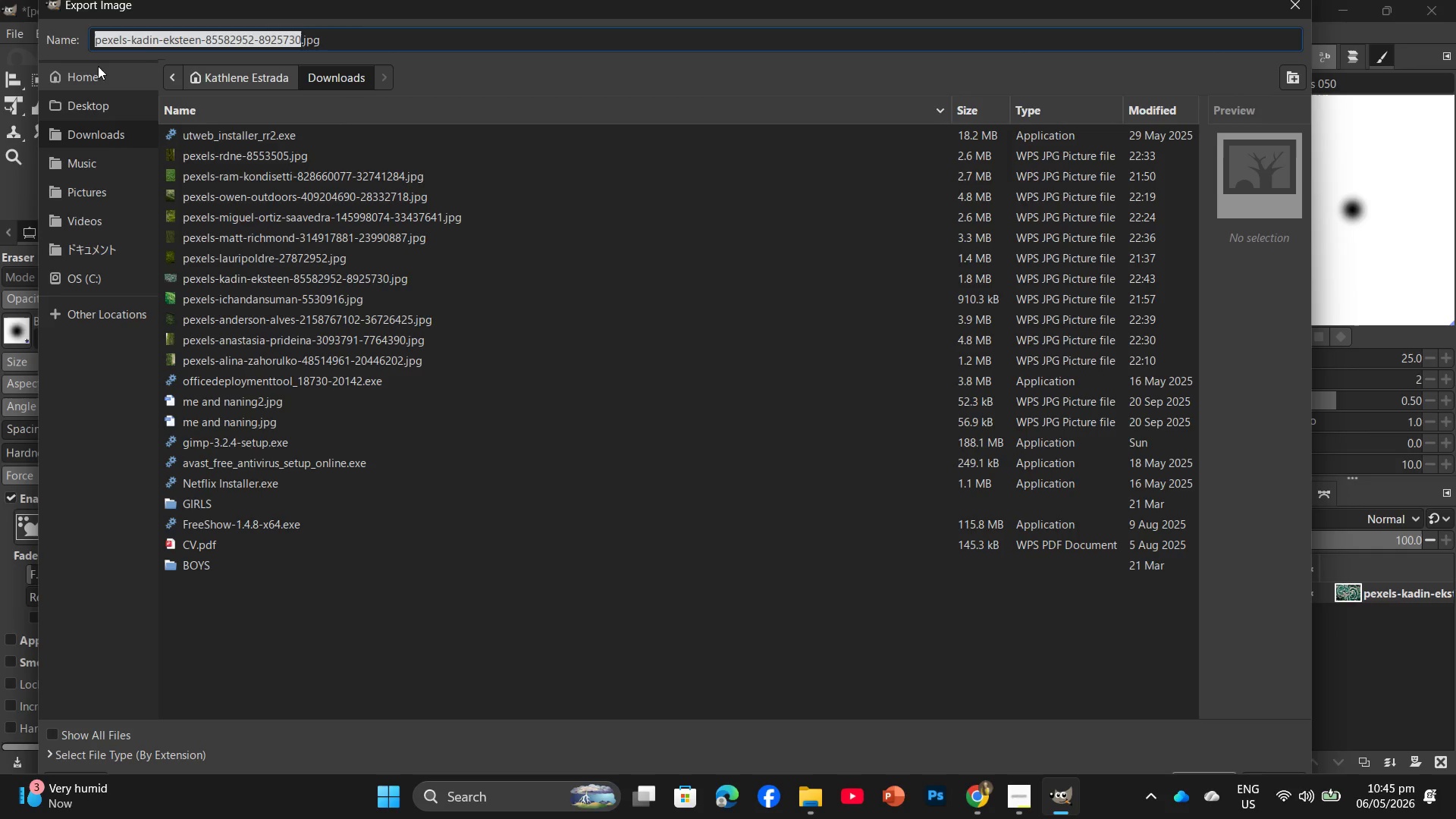 
left_click([76, 98])
 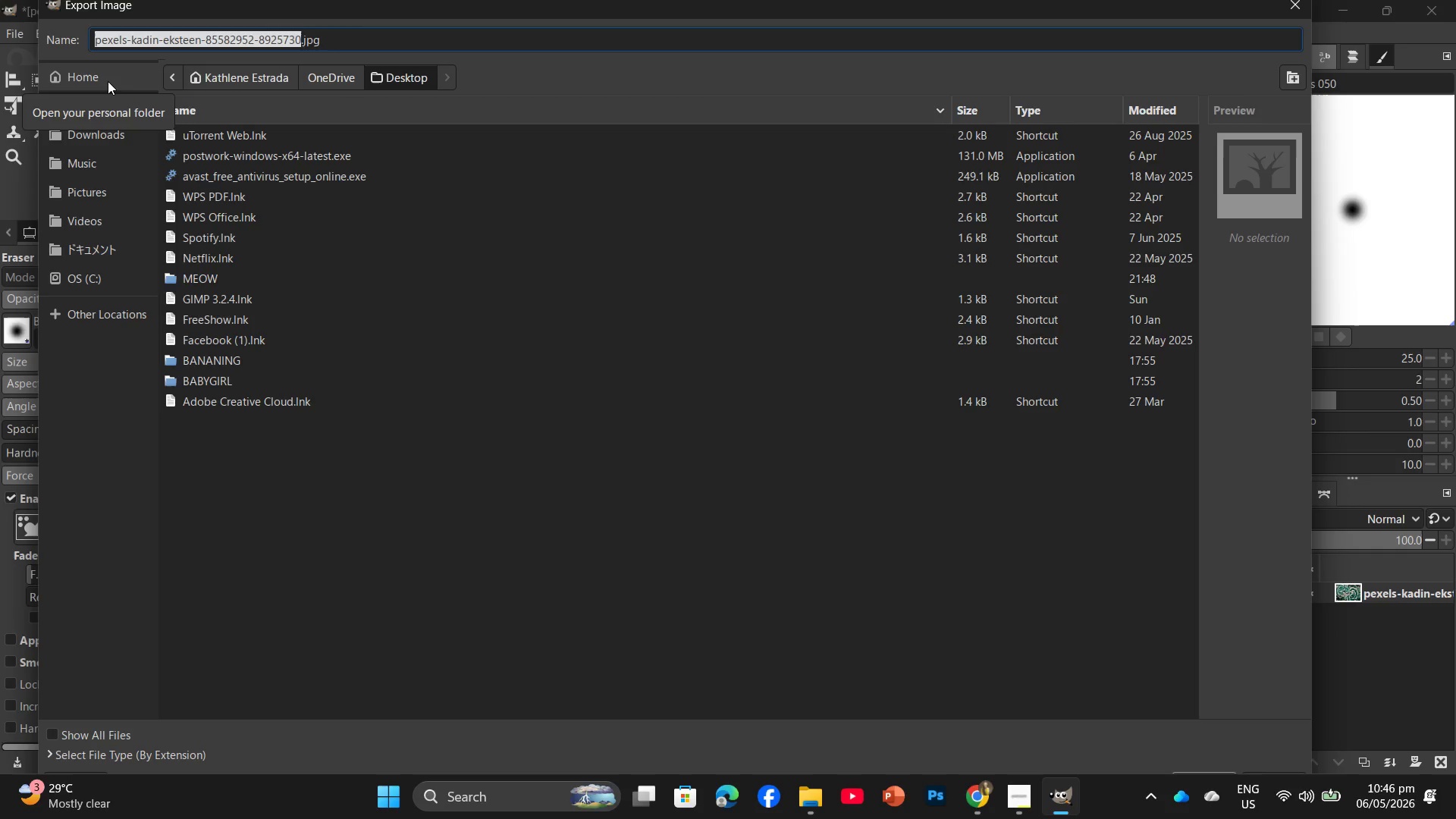 
wait(76.19)
 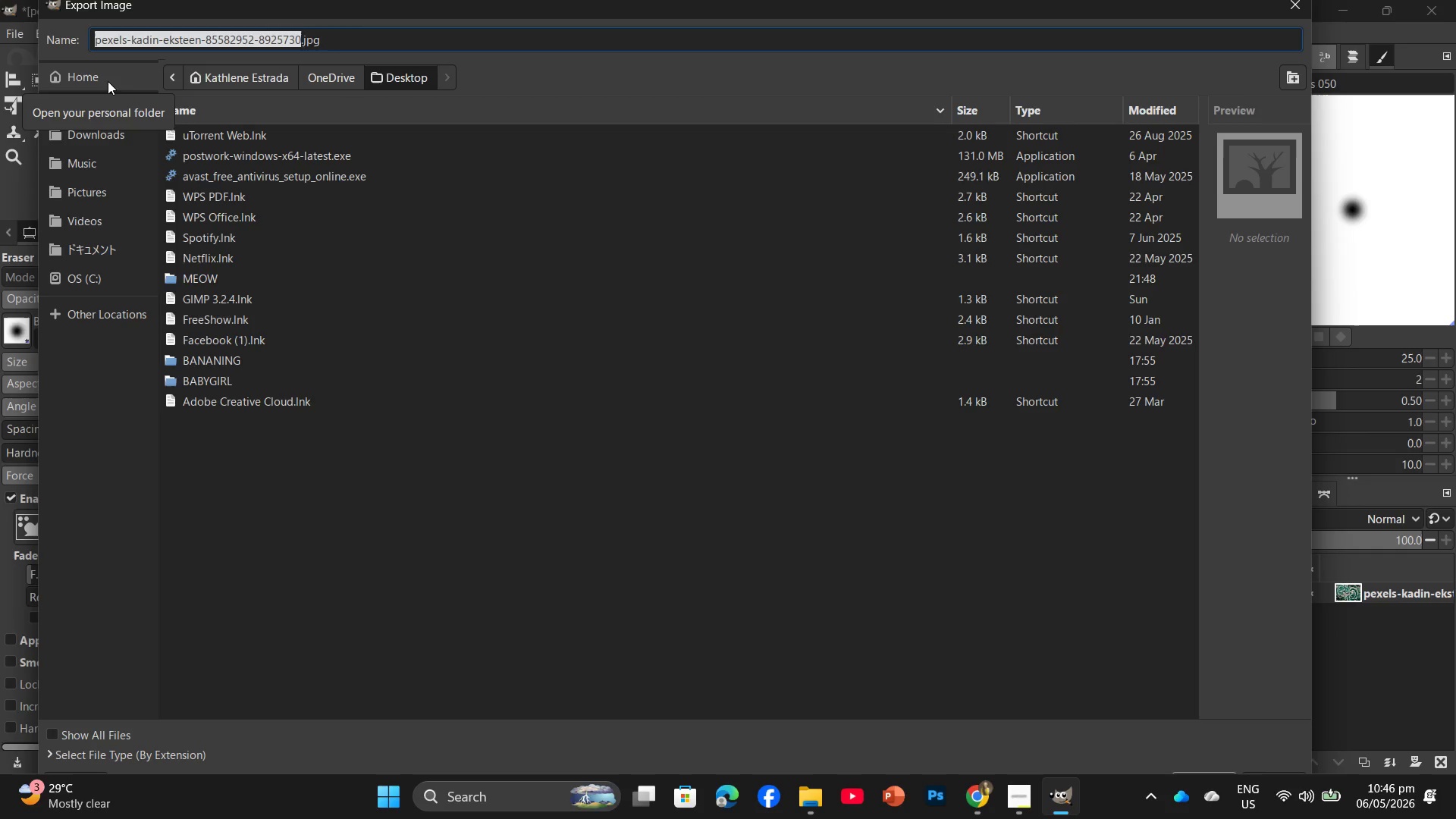 
mouse_move([138, 115])
 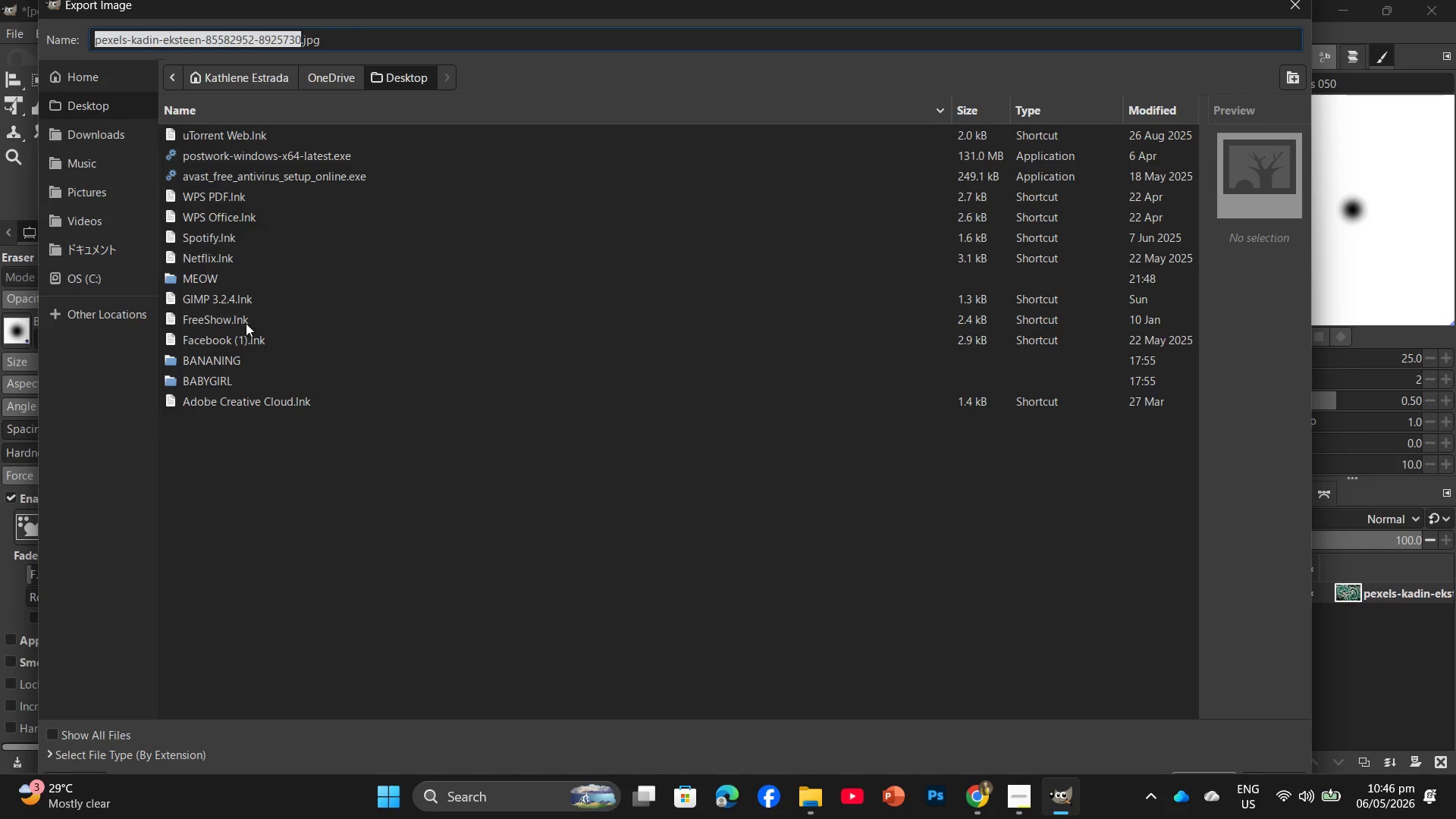 
double_click([265, 278])
 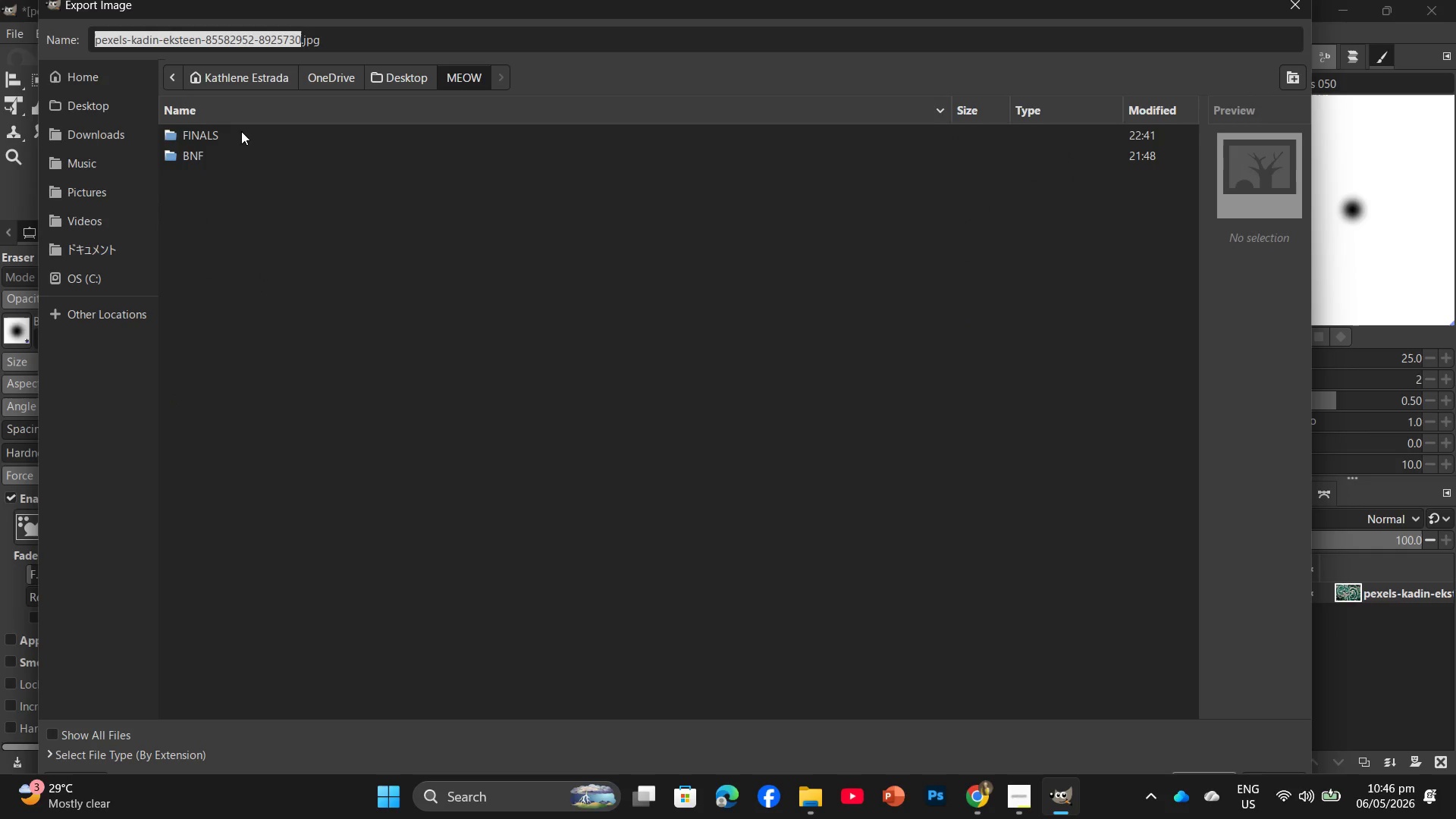 
double_click([241, 131])
 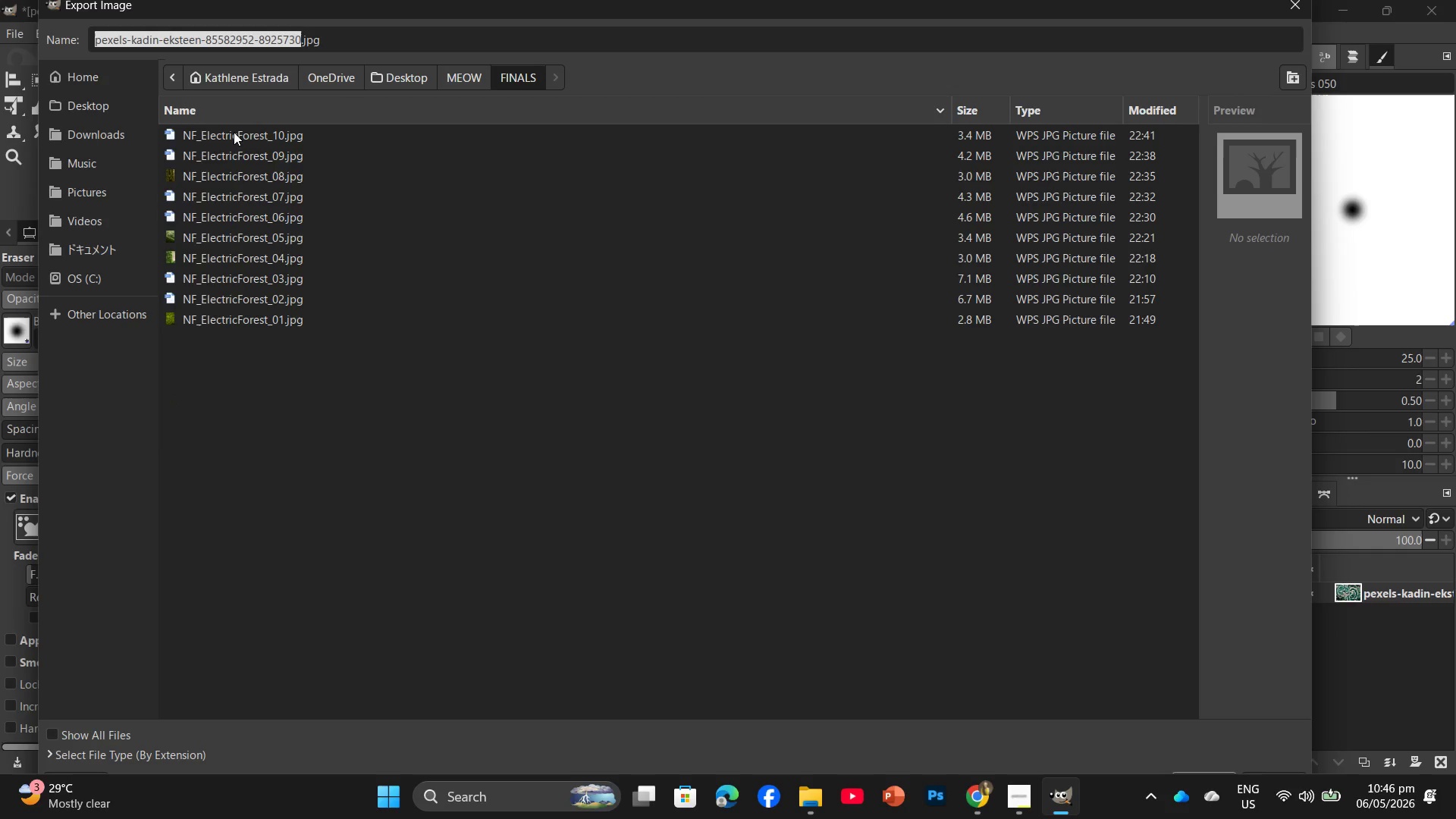 
left_click([234, 132])
 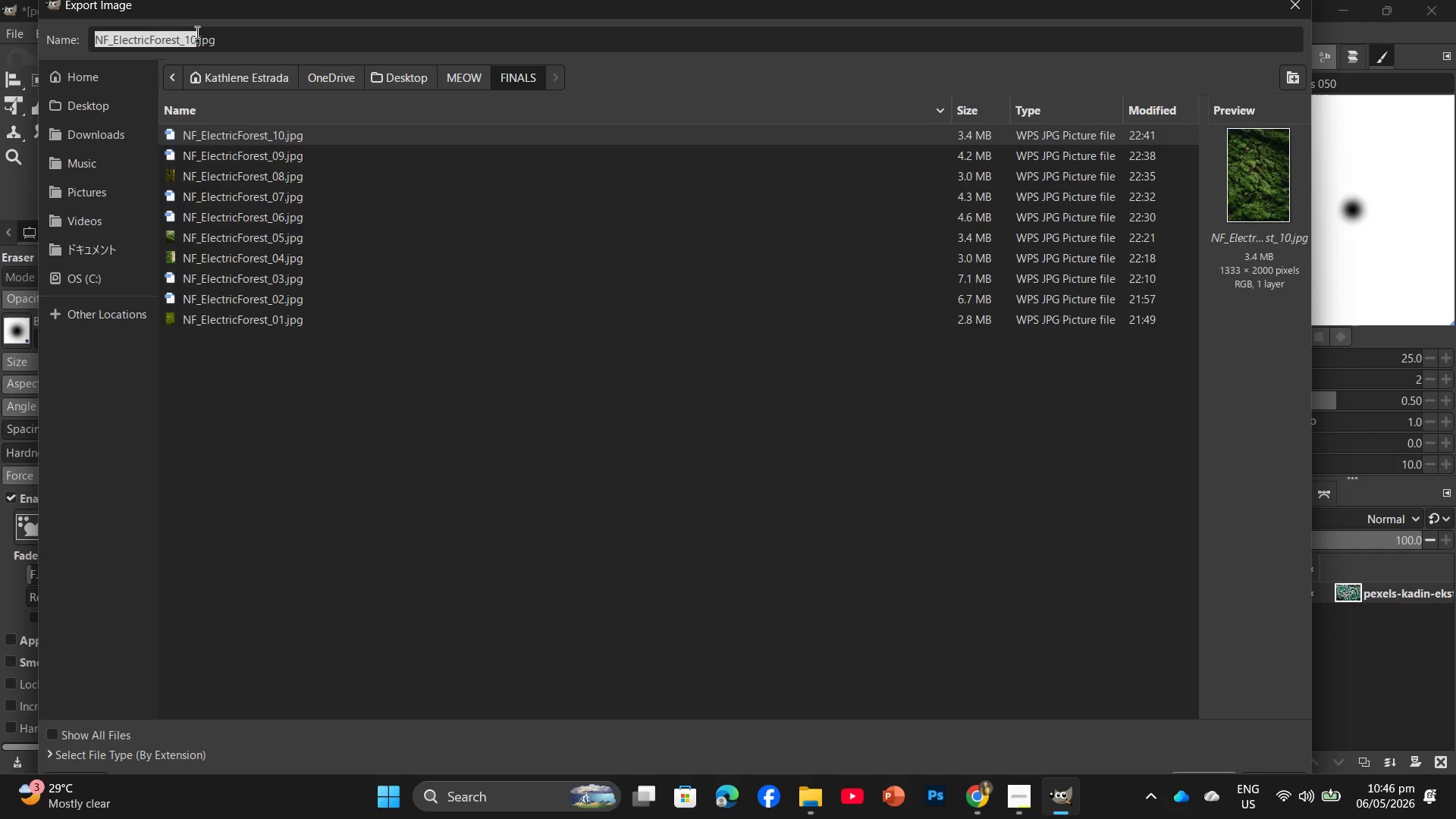 
left_click([194, 36])
 